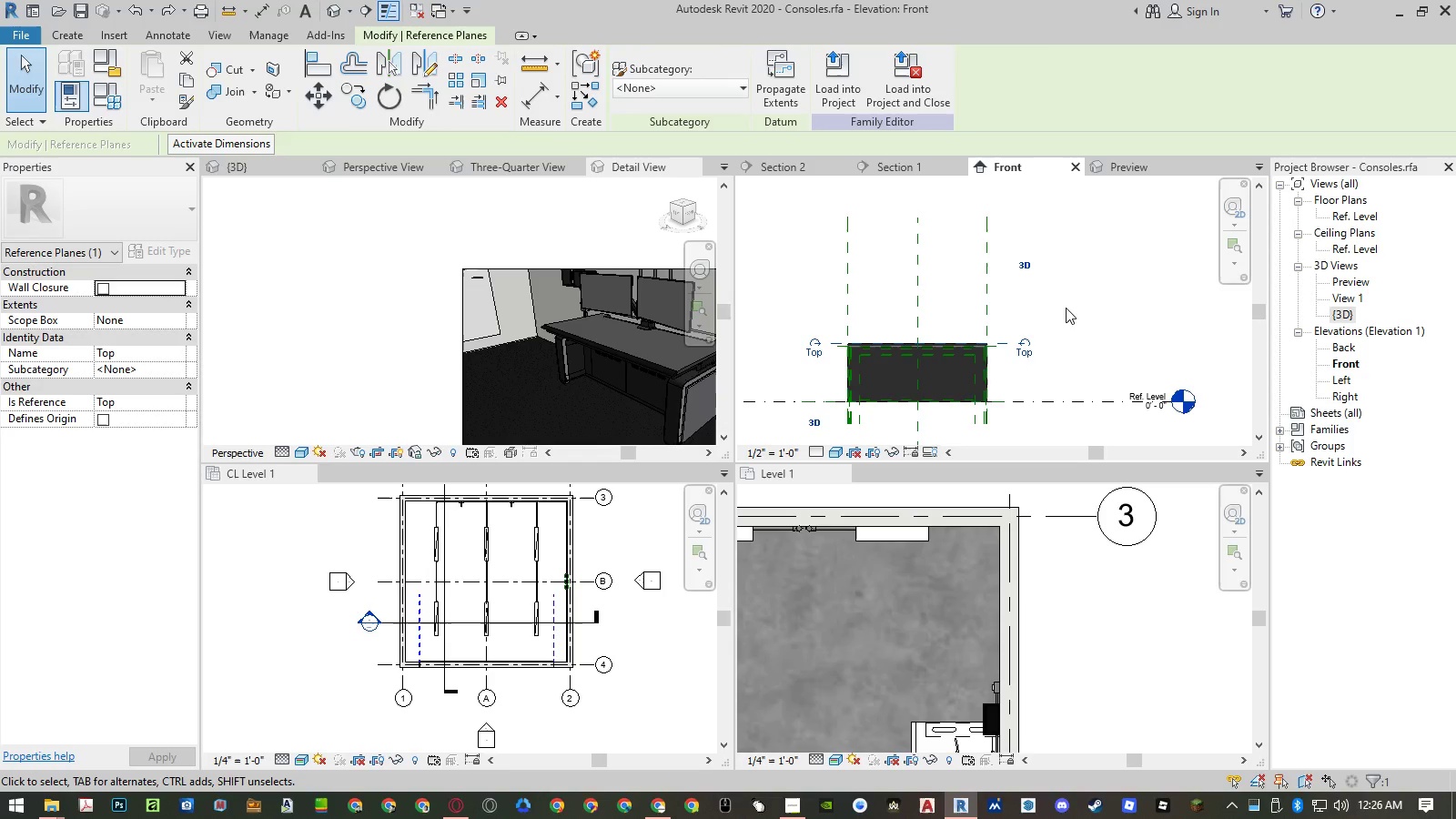 
key(Control+Y)
 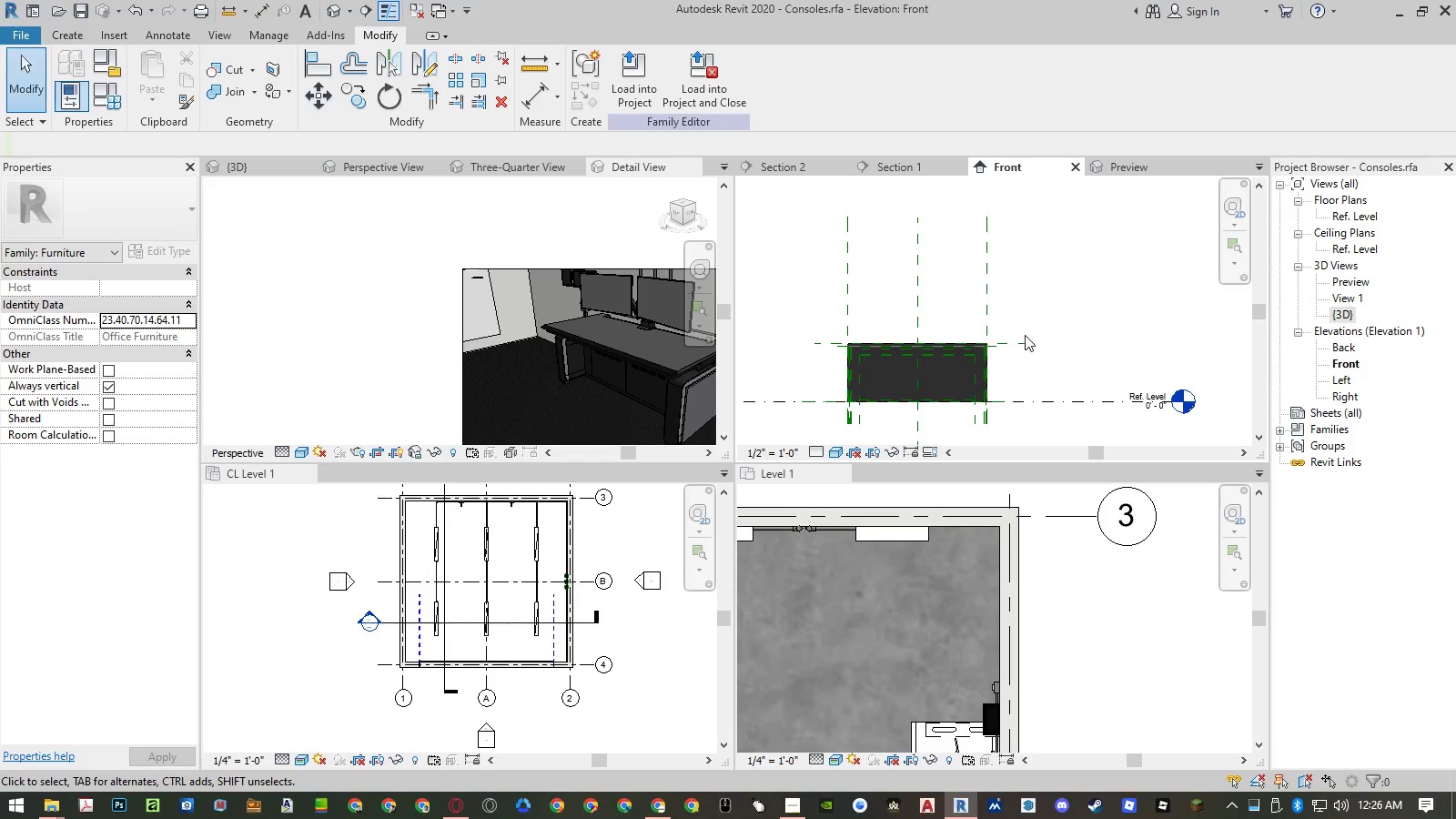 
left_click([1020, 339])
 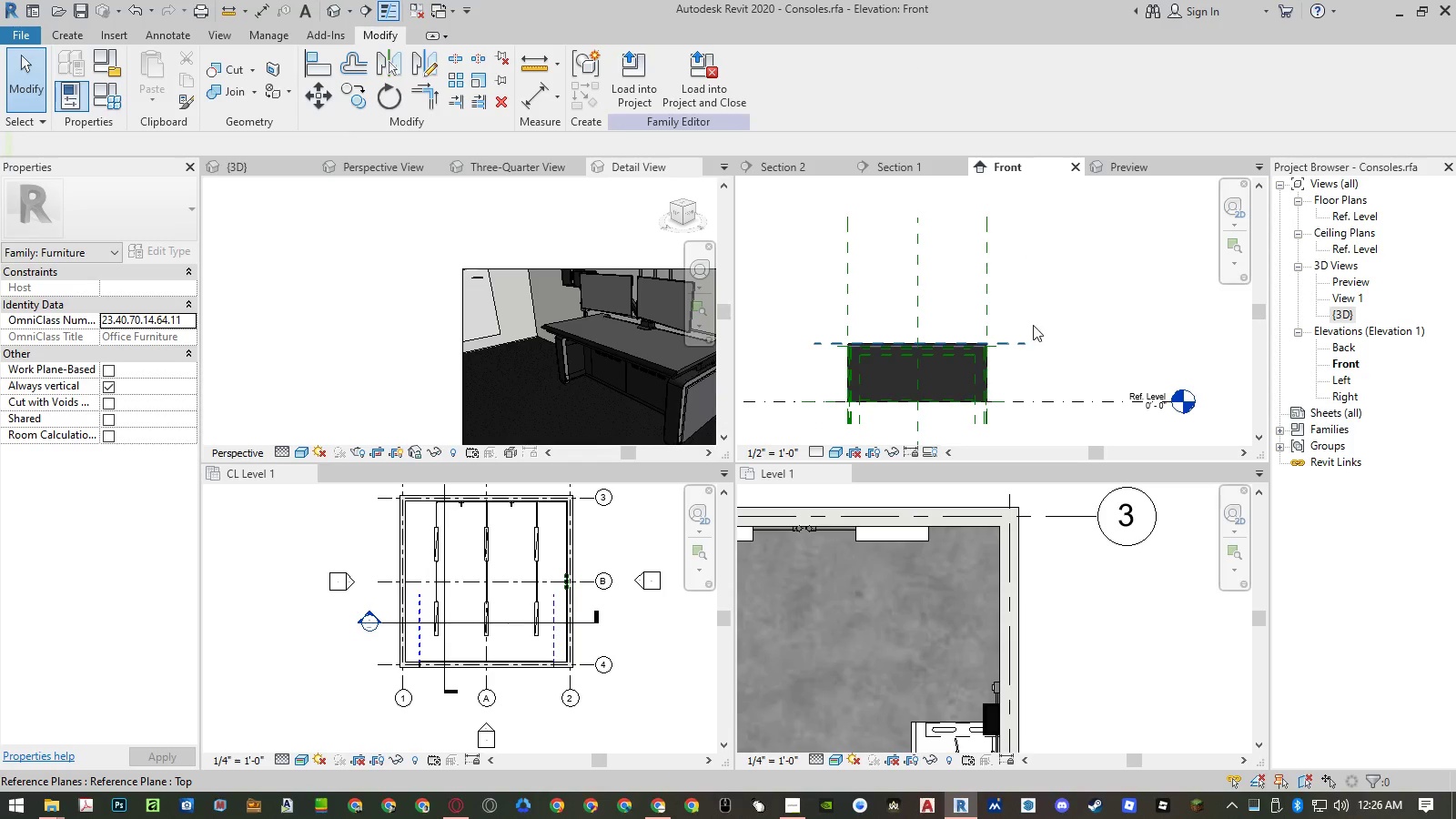 
mouse_move([1068, 278])
 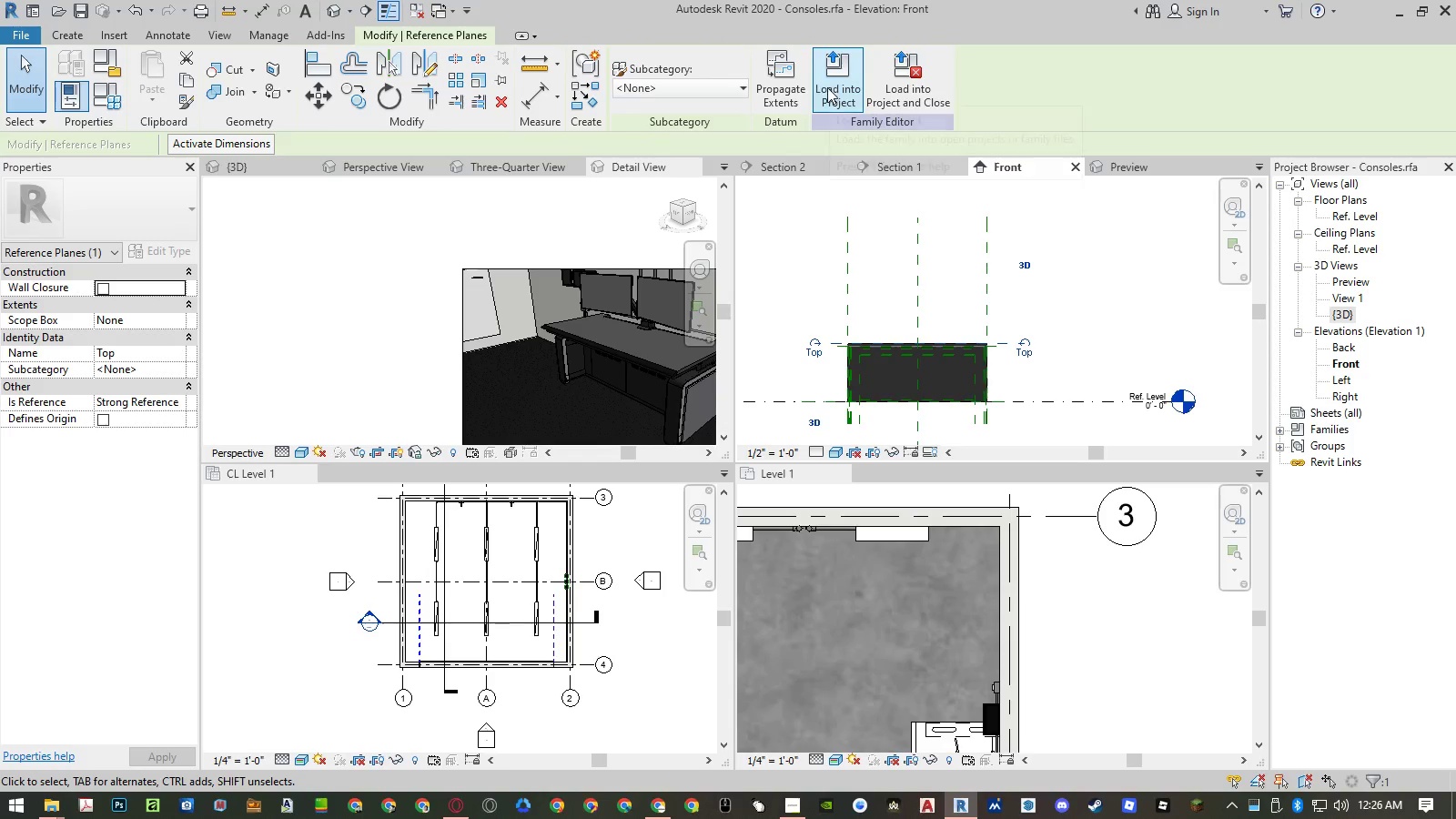 
left_click([823, 90])
 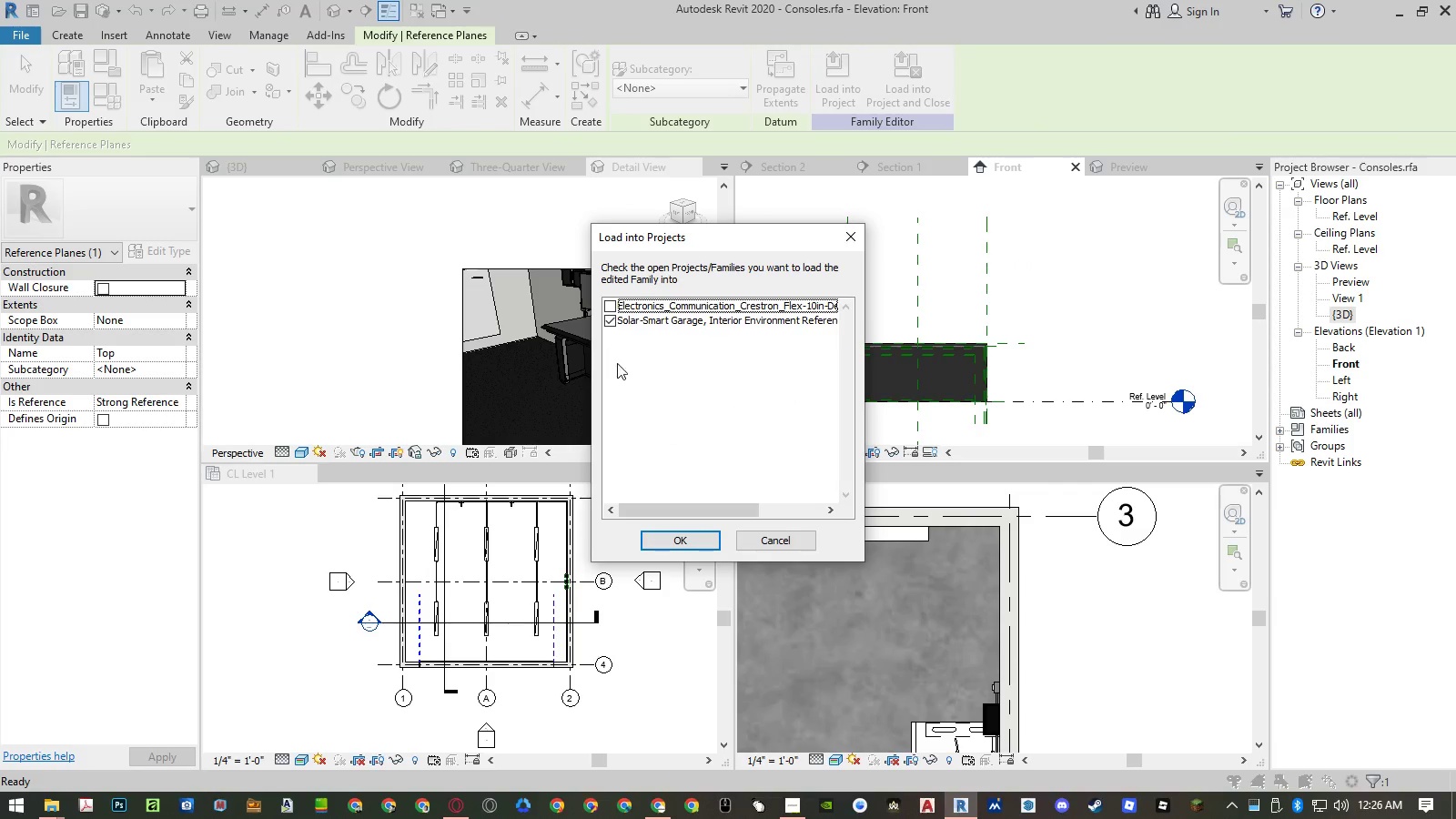 
left_click([692, 535])
 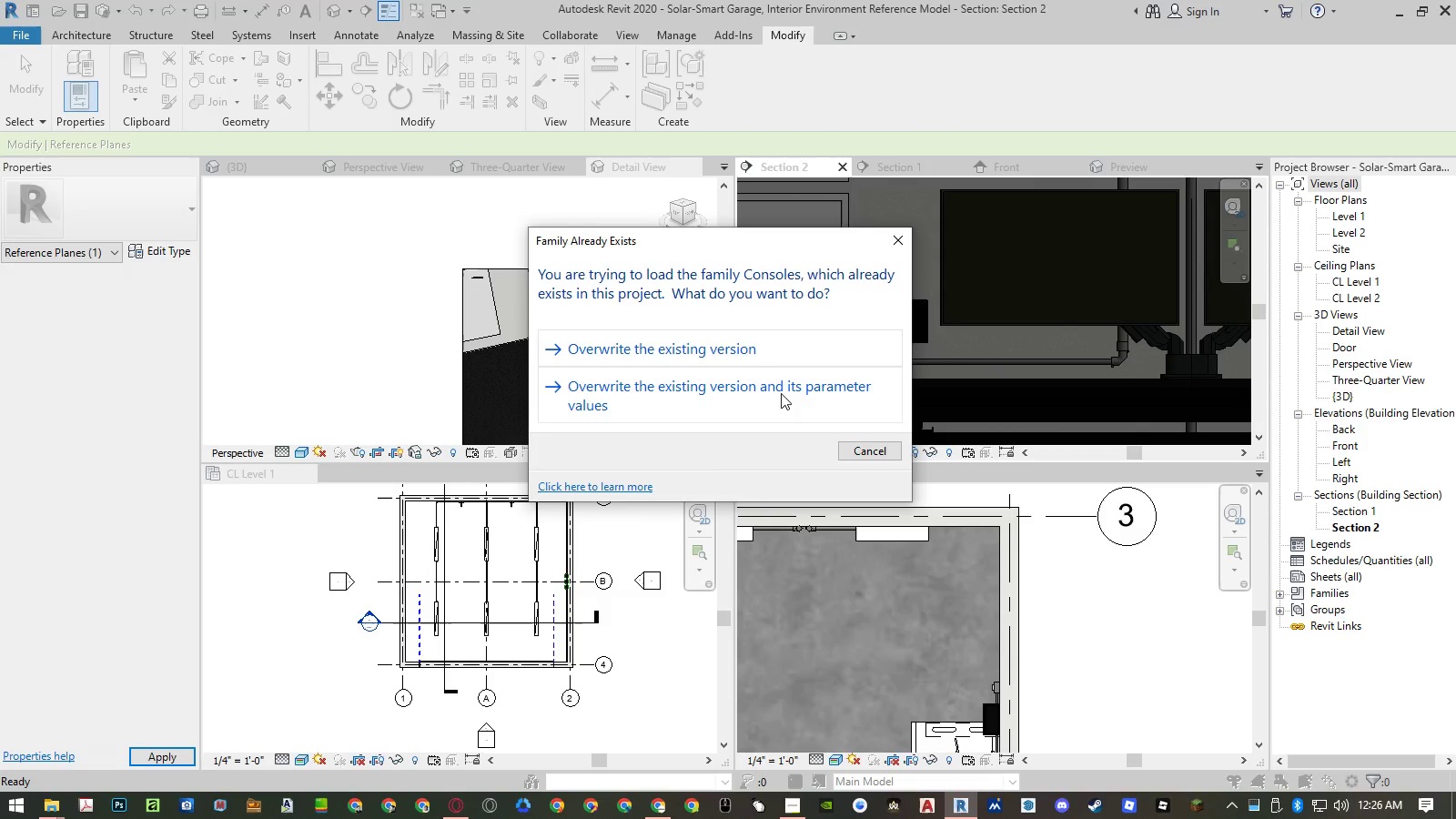 
left_click([781, 393])
 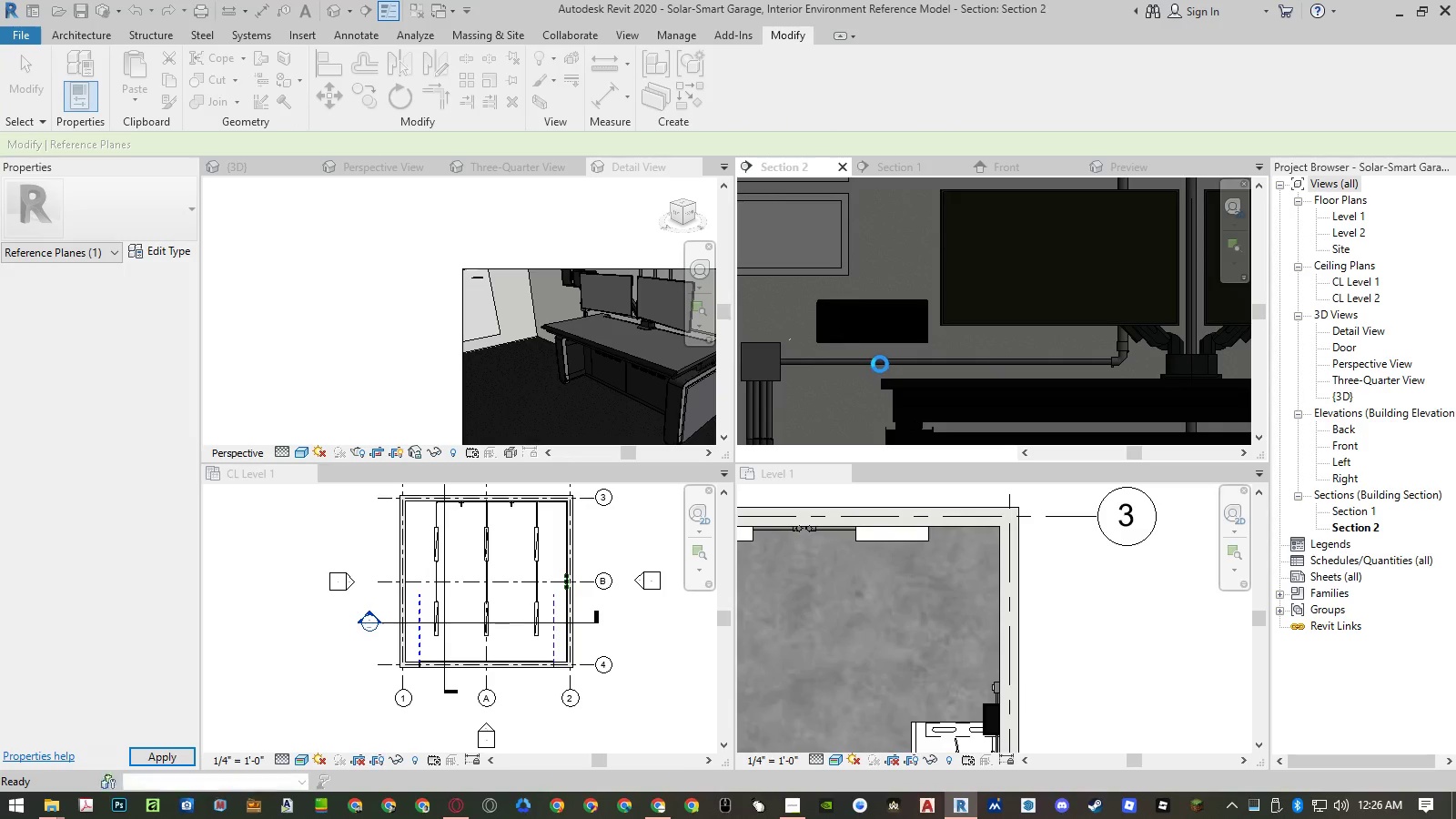 
wait(5.05)
 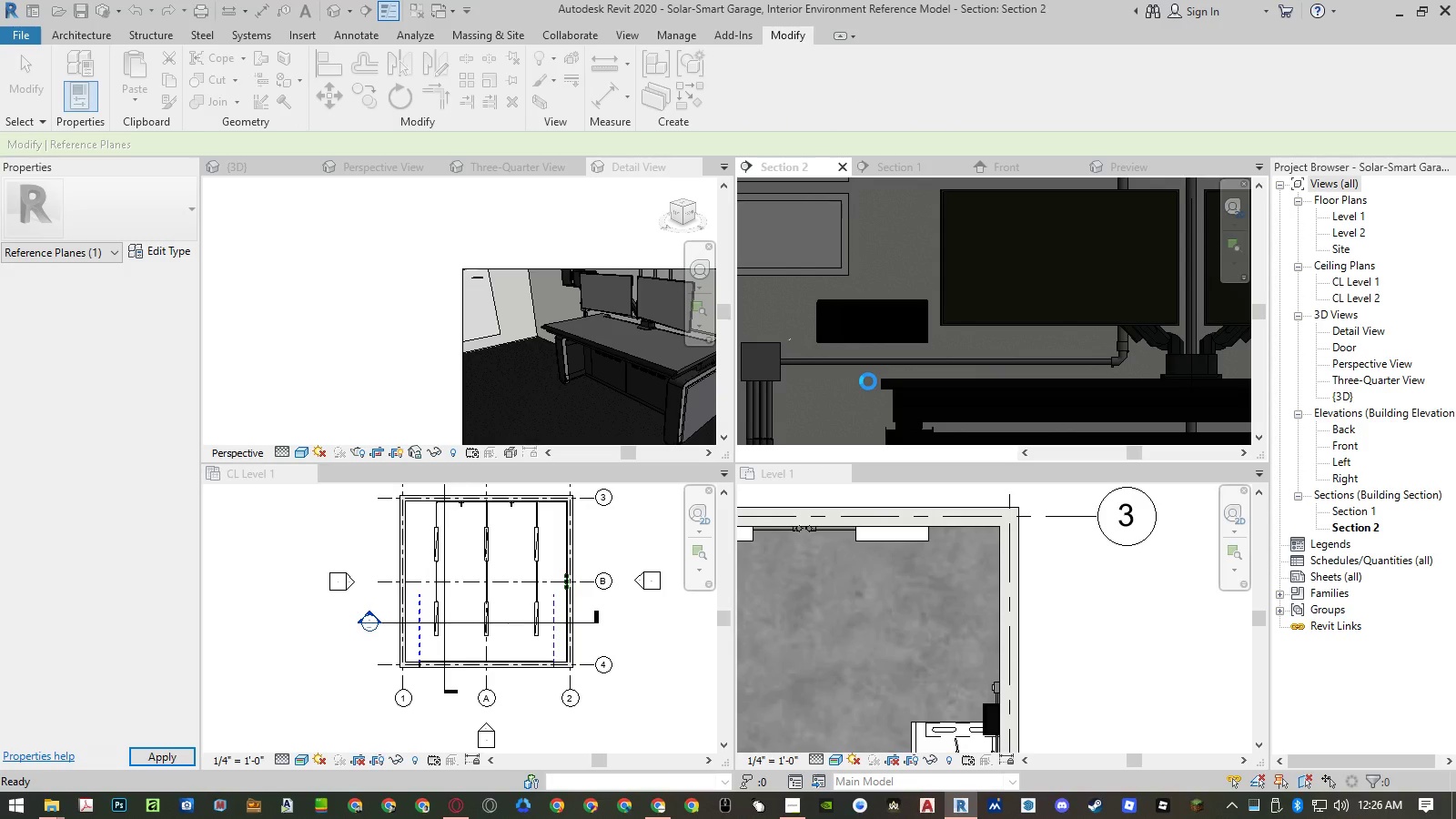 
left_click([894, 340])
 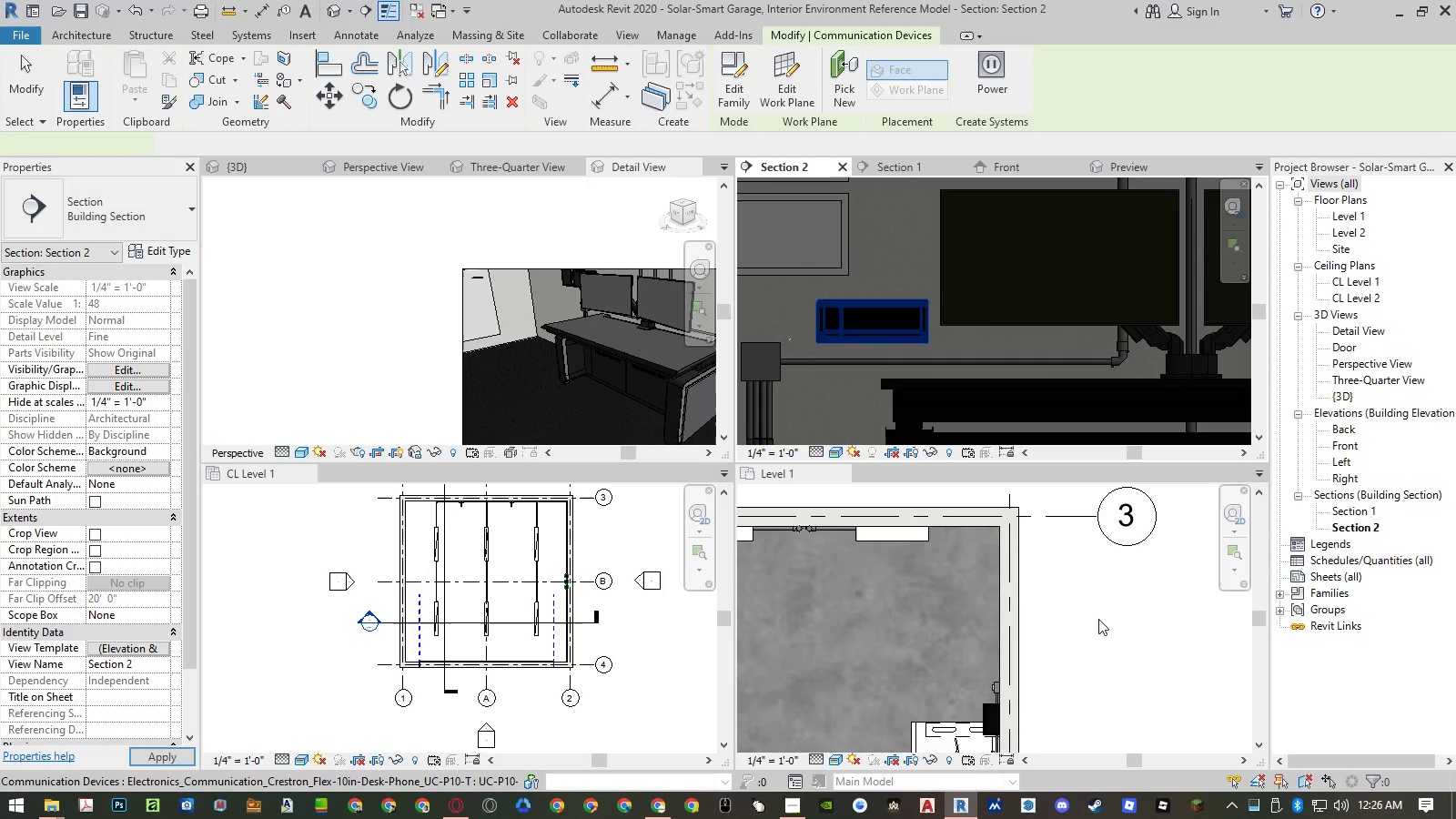 
left_click([1099, 619])
 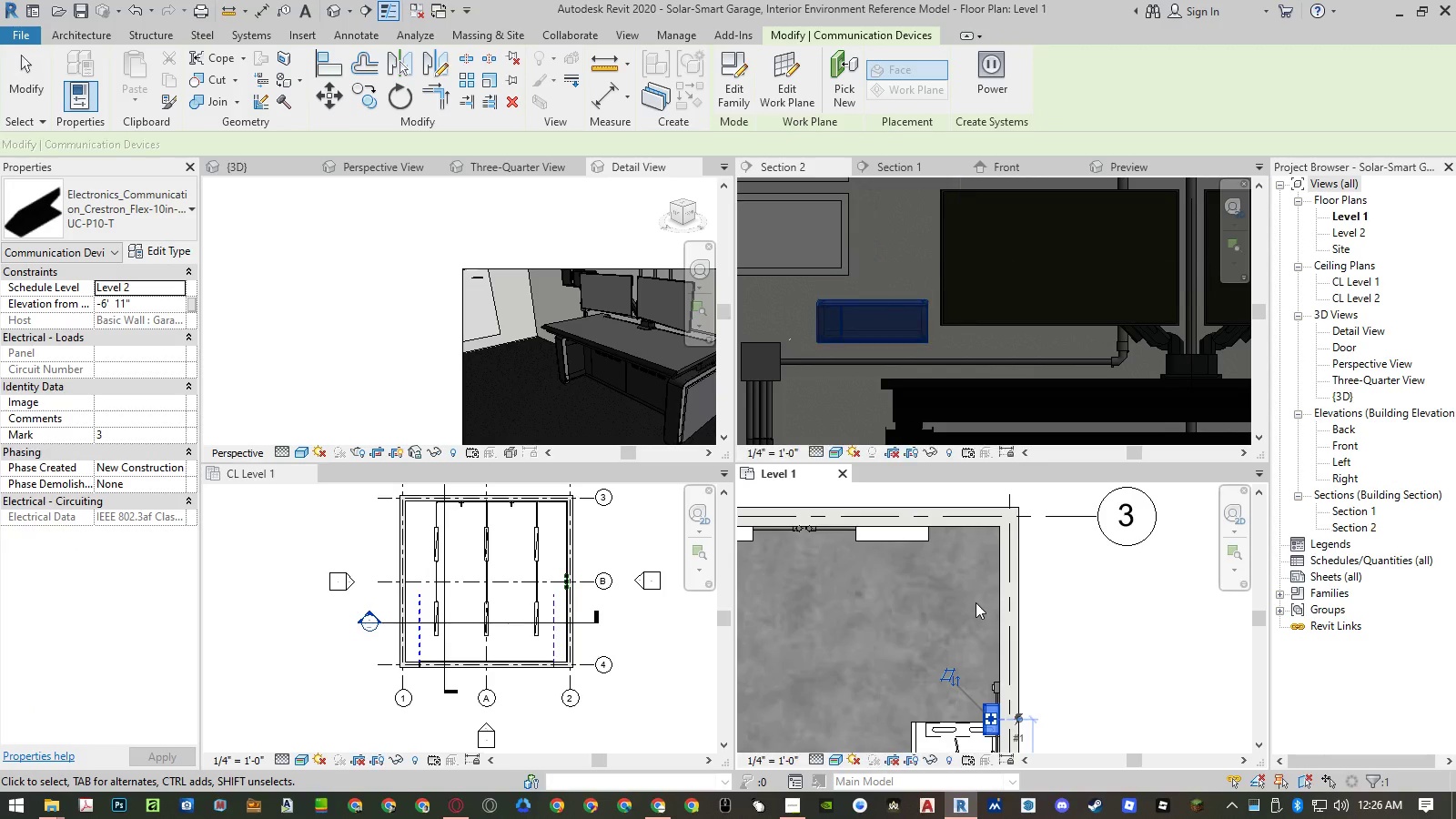 
key(C)
 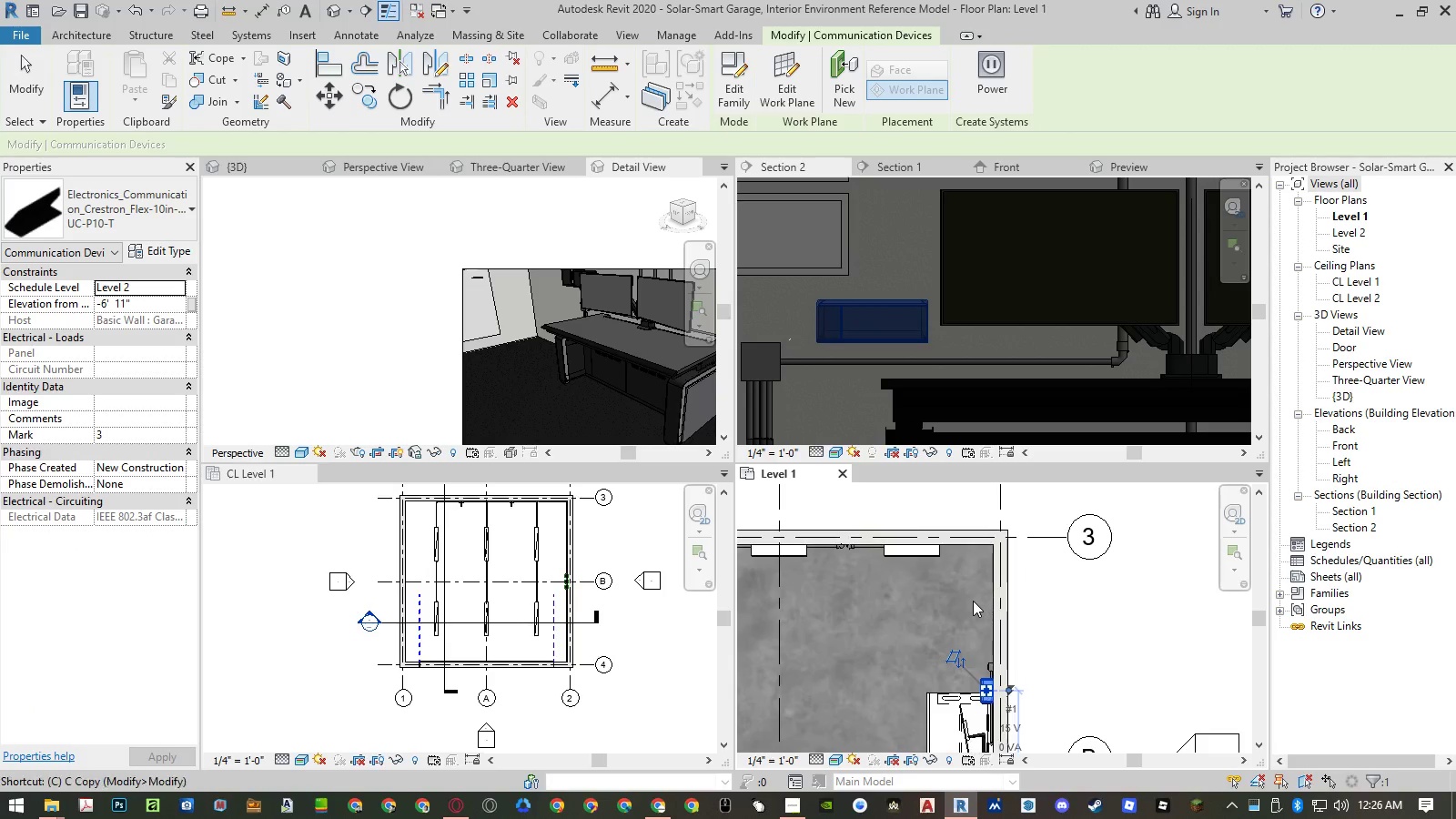 
scroll: coordinate [974, 602], scroll_direction: down, amount: 2.0
 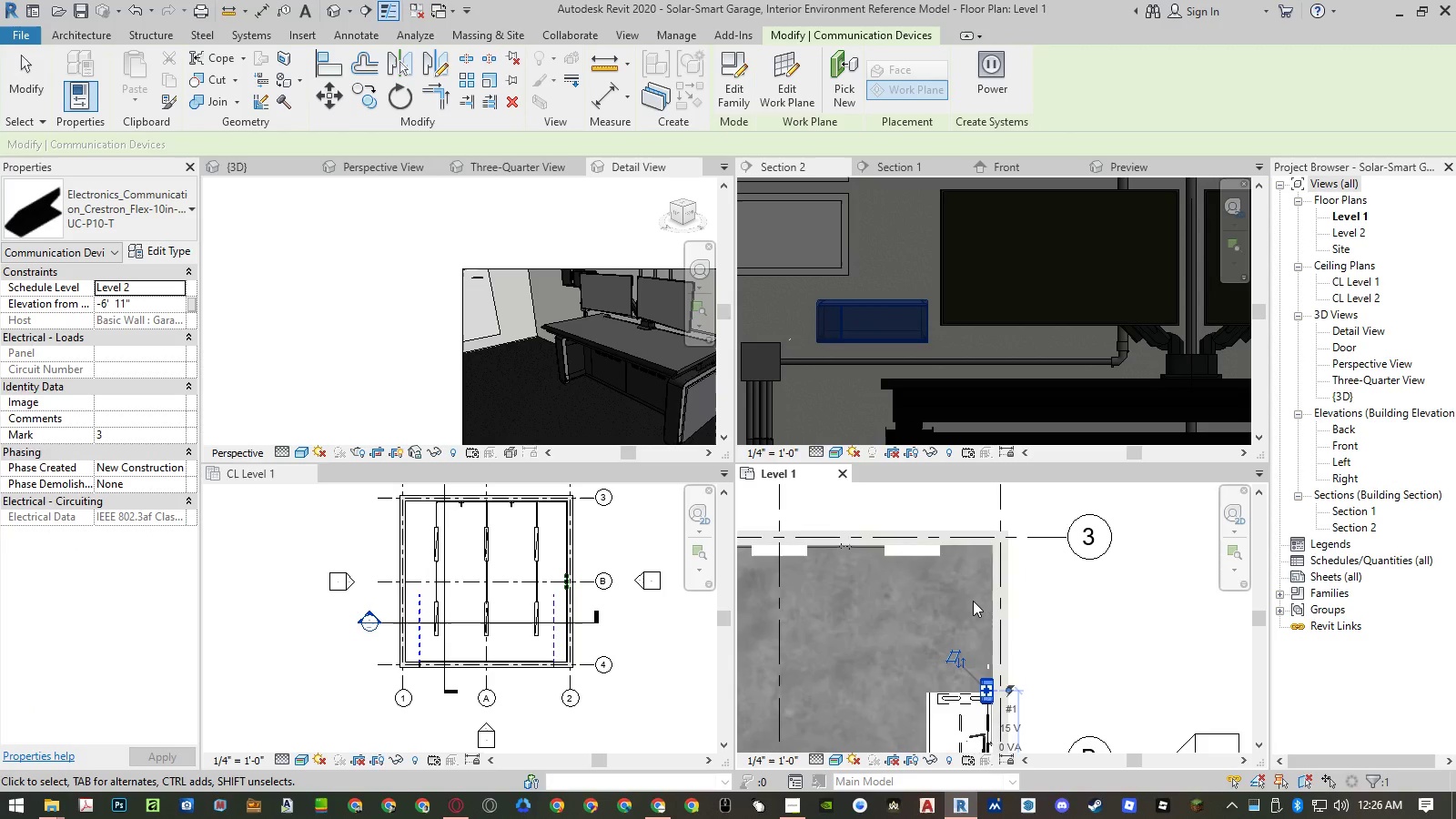 
key(S)
 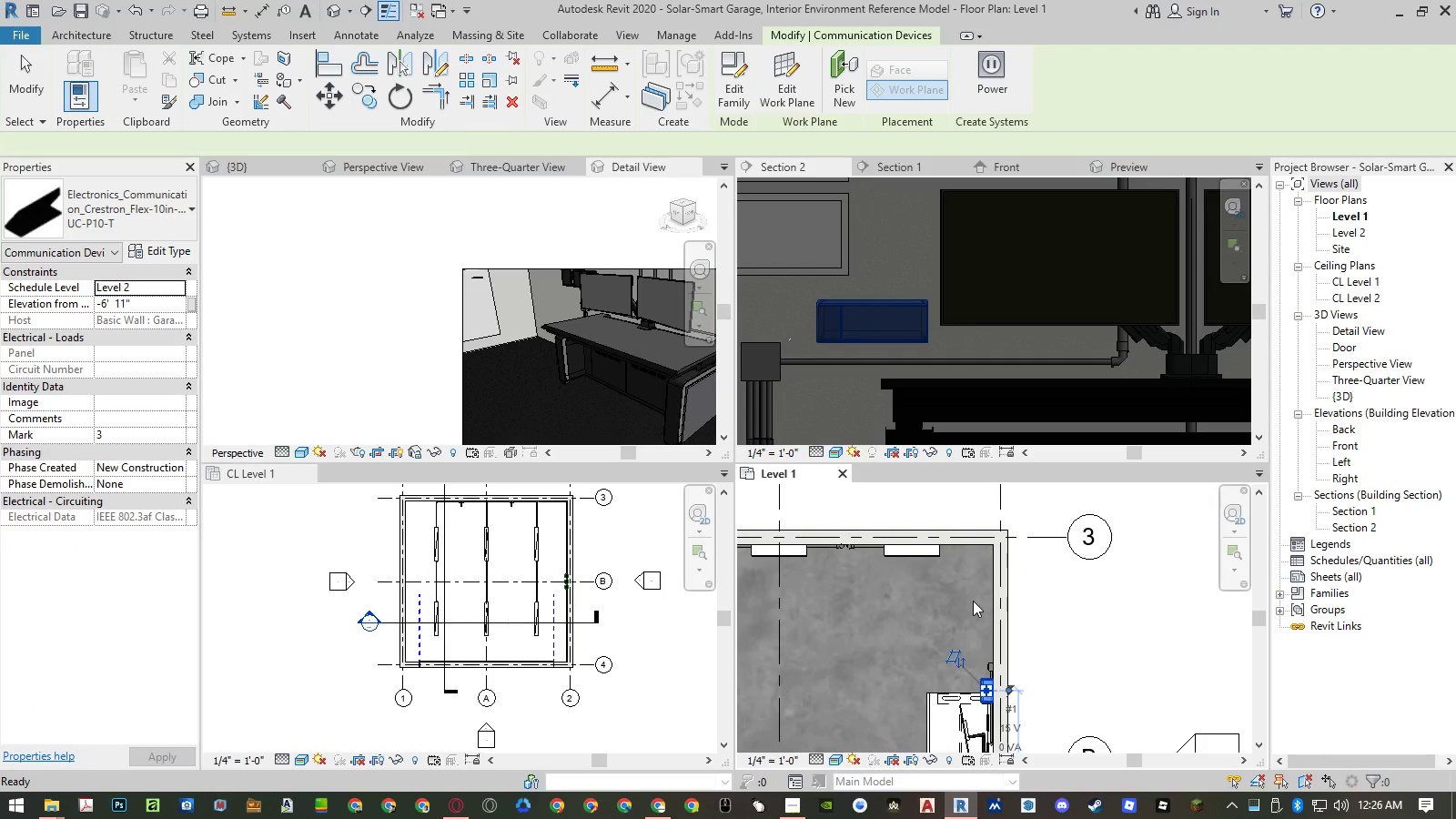 
scroll: coordinate [973, 601], scroll_direction: down, amount: 1.0
 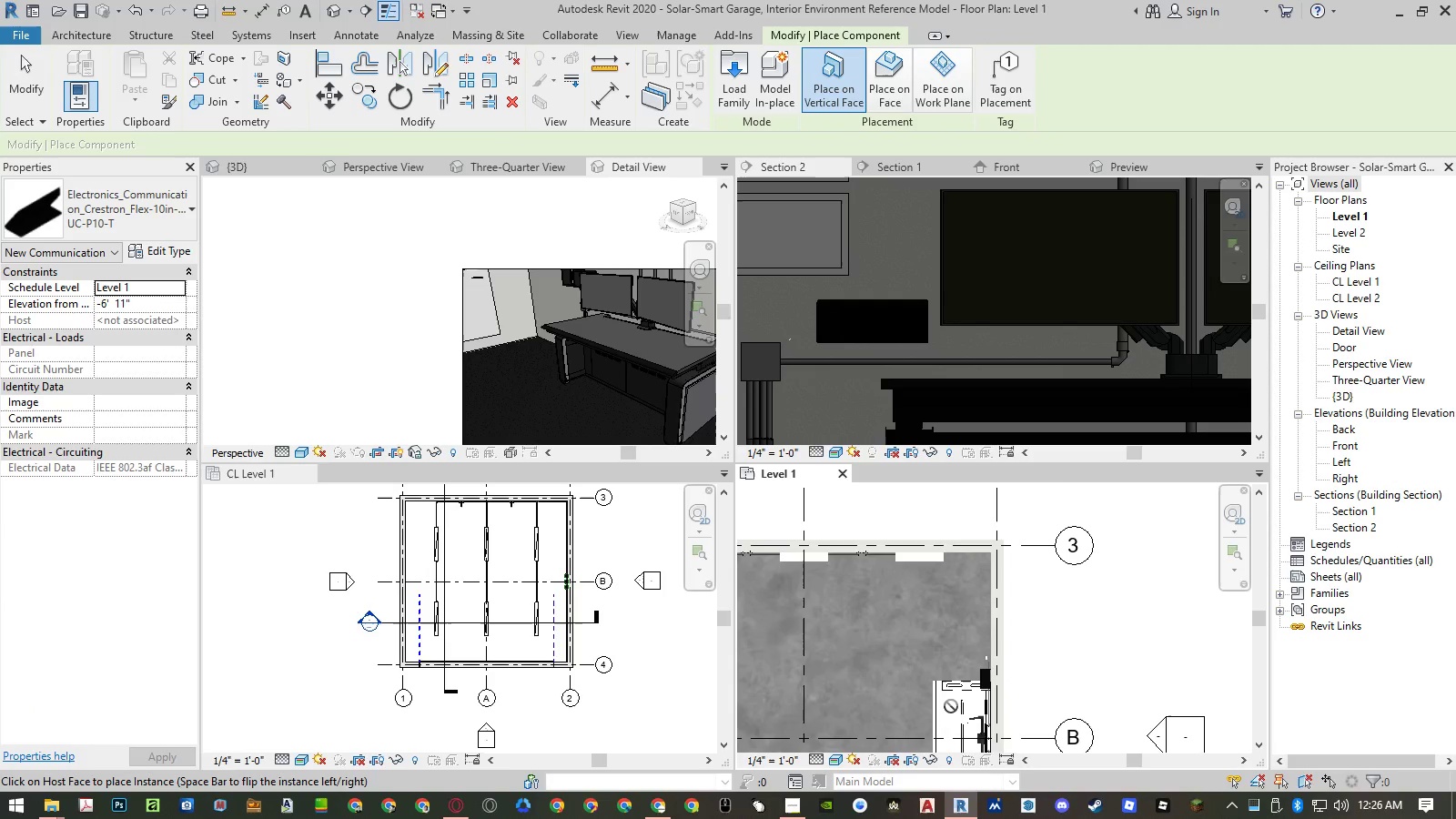 
scroll: coordinate [951, 706], scroll_direction: up, amount: 4.0
 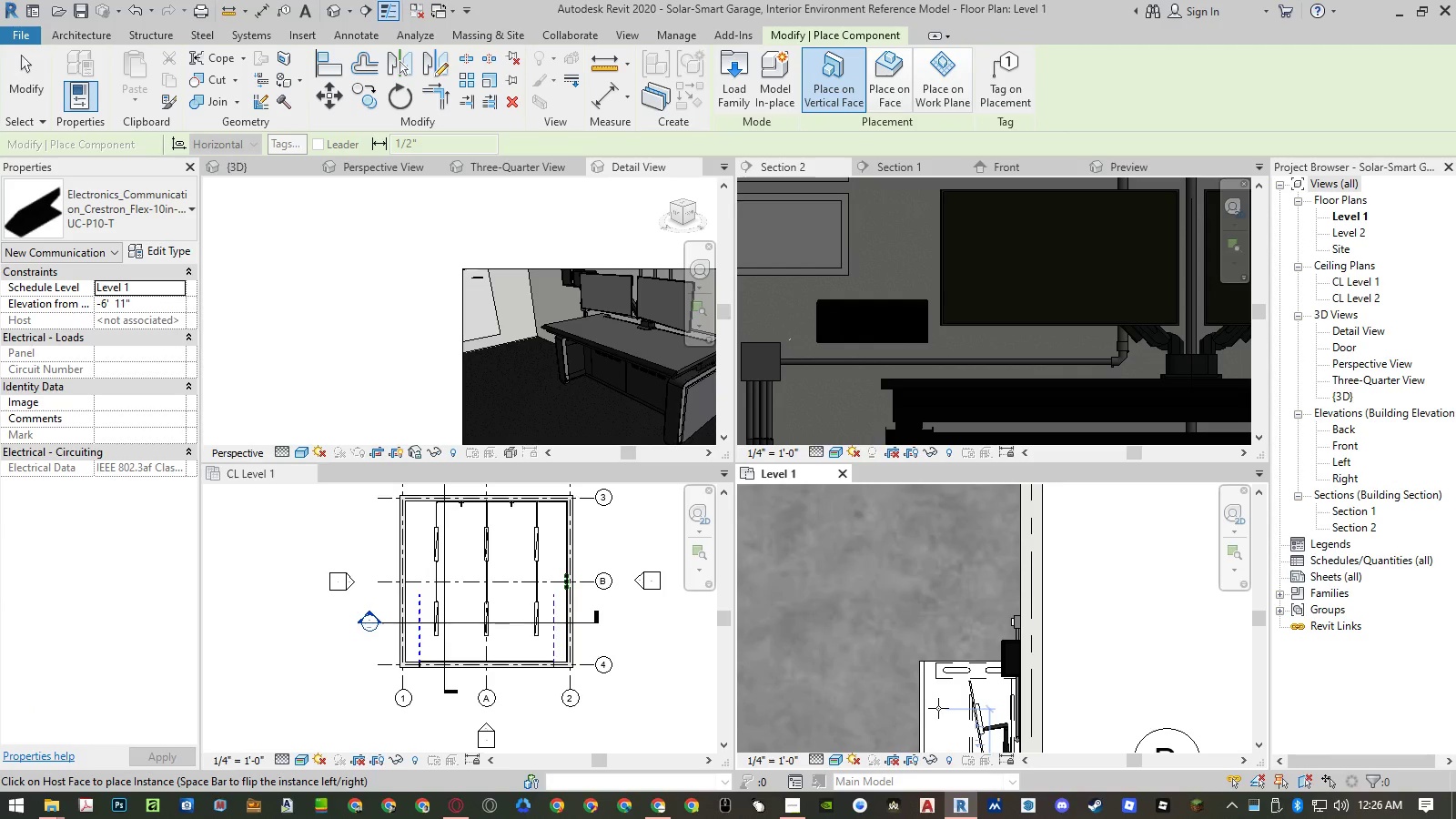 
left_click([938, 708])
 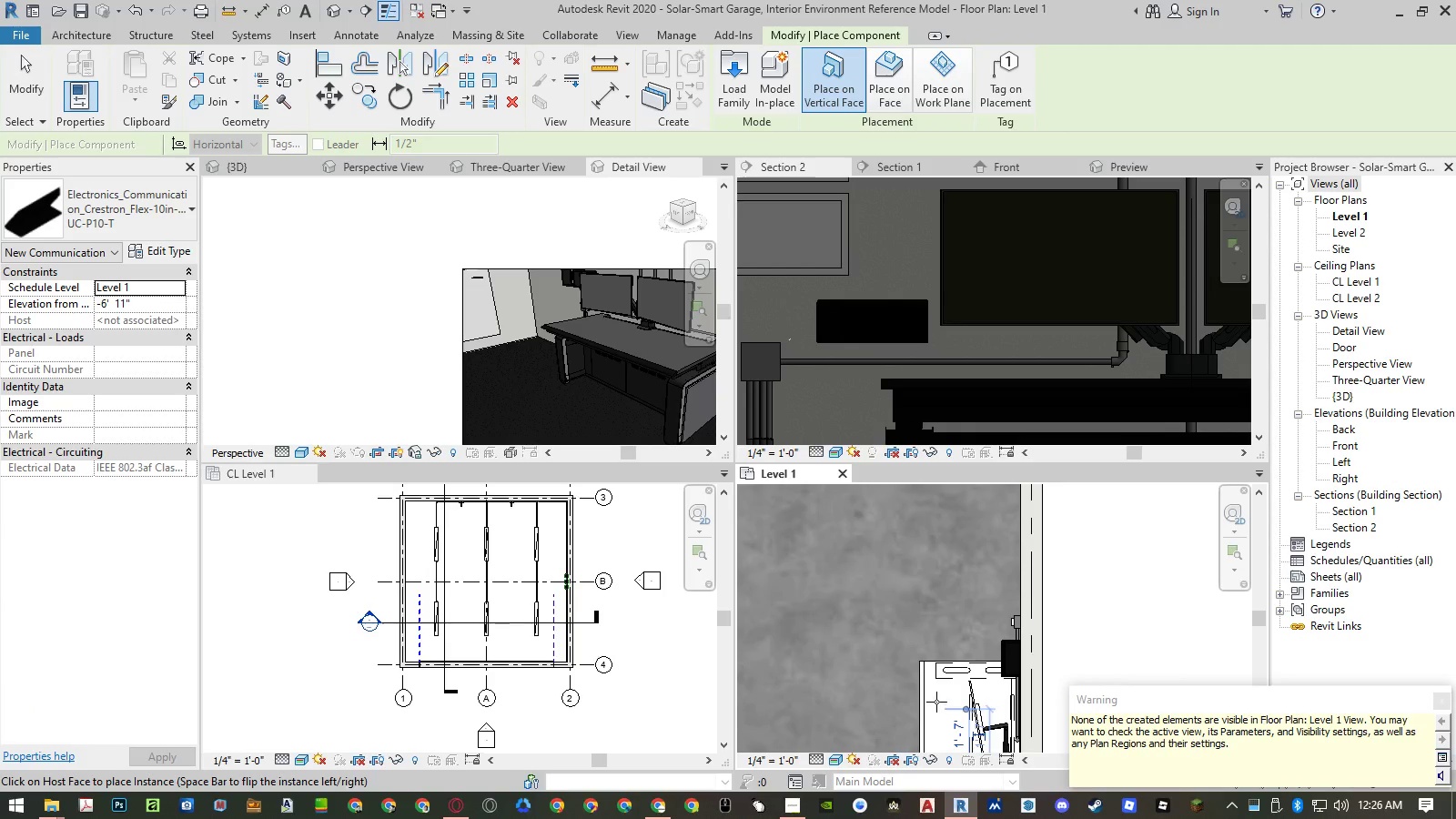 
scroll: coordinate [505, 361], scroll_direction: down, amount: 2.0
 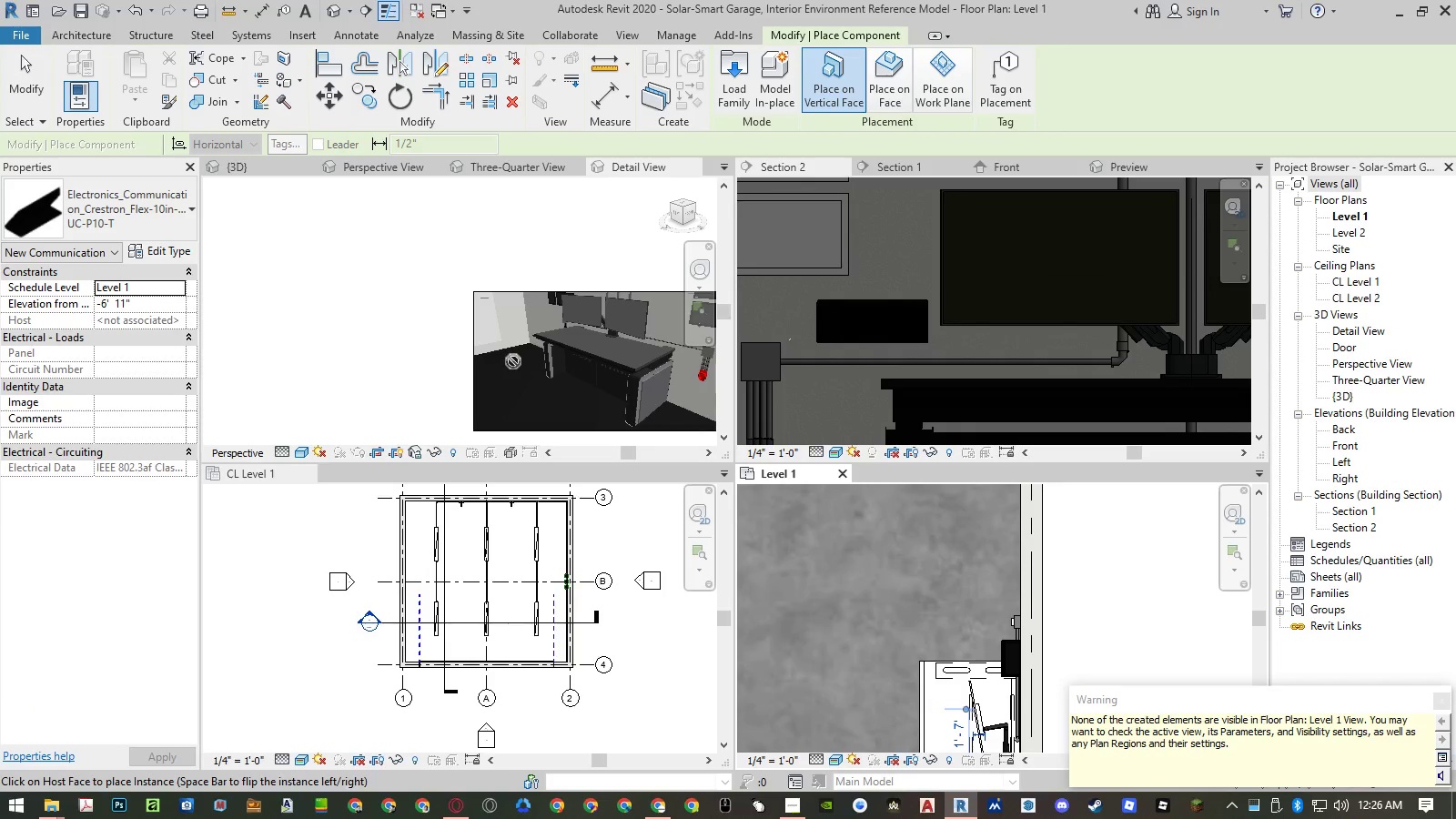 
scroll: coordinate [578, 364], scroll_direction: up, amount: 3.0
 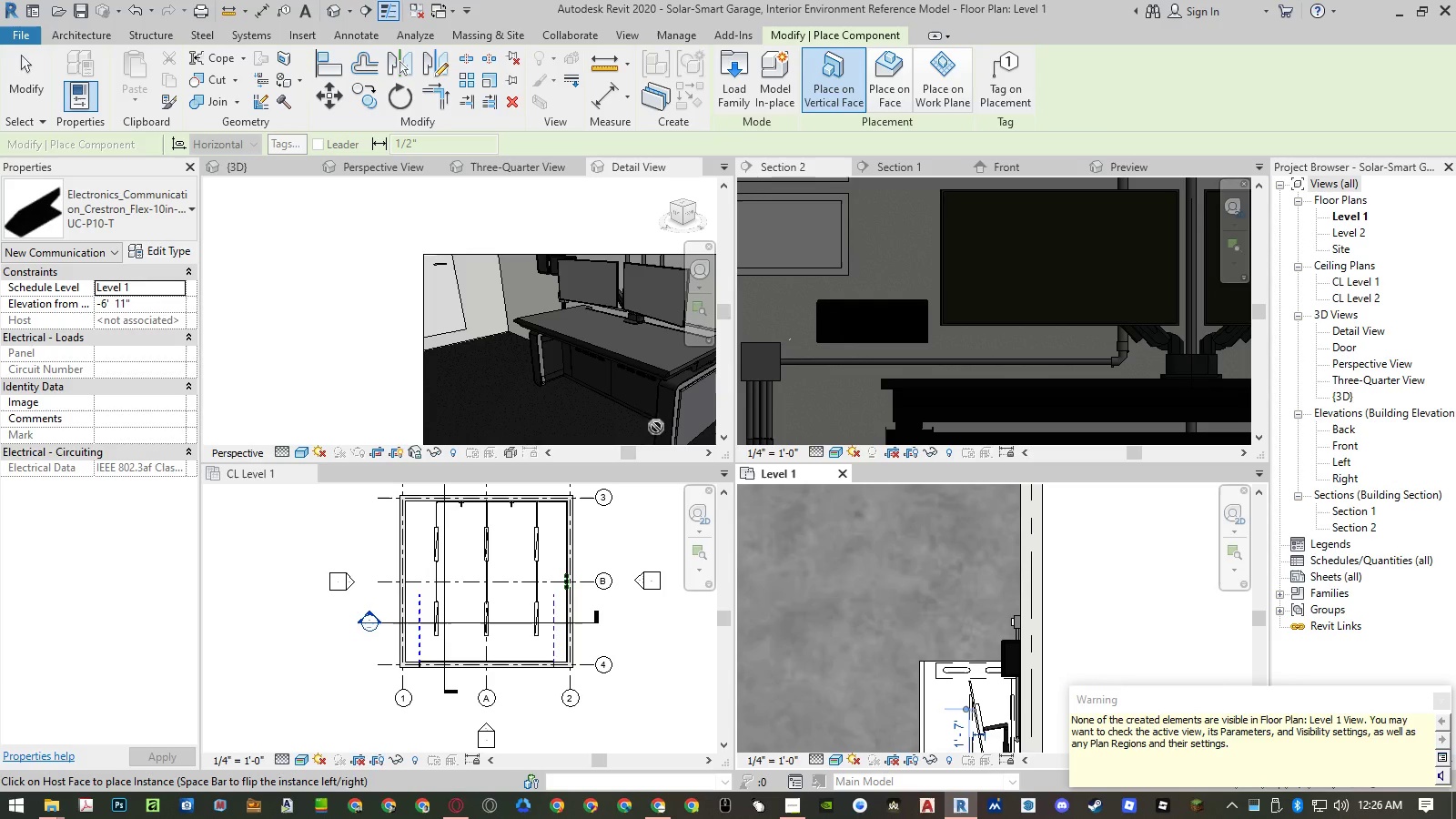 
key(Escape)
 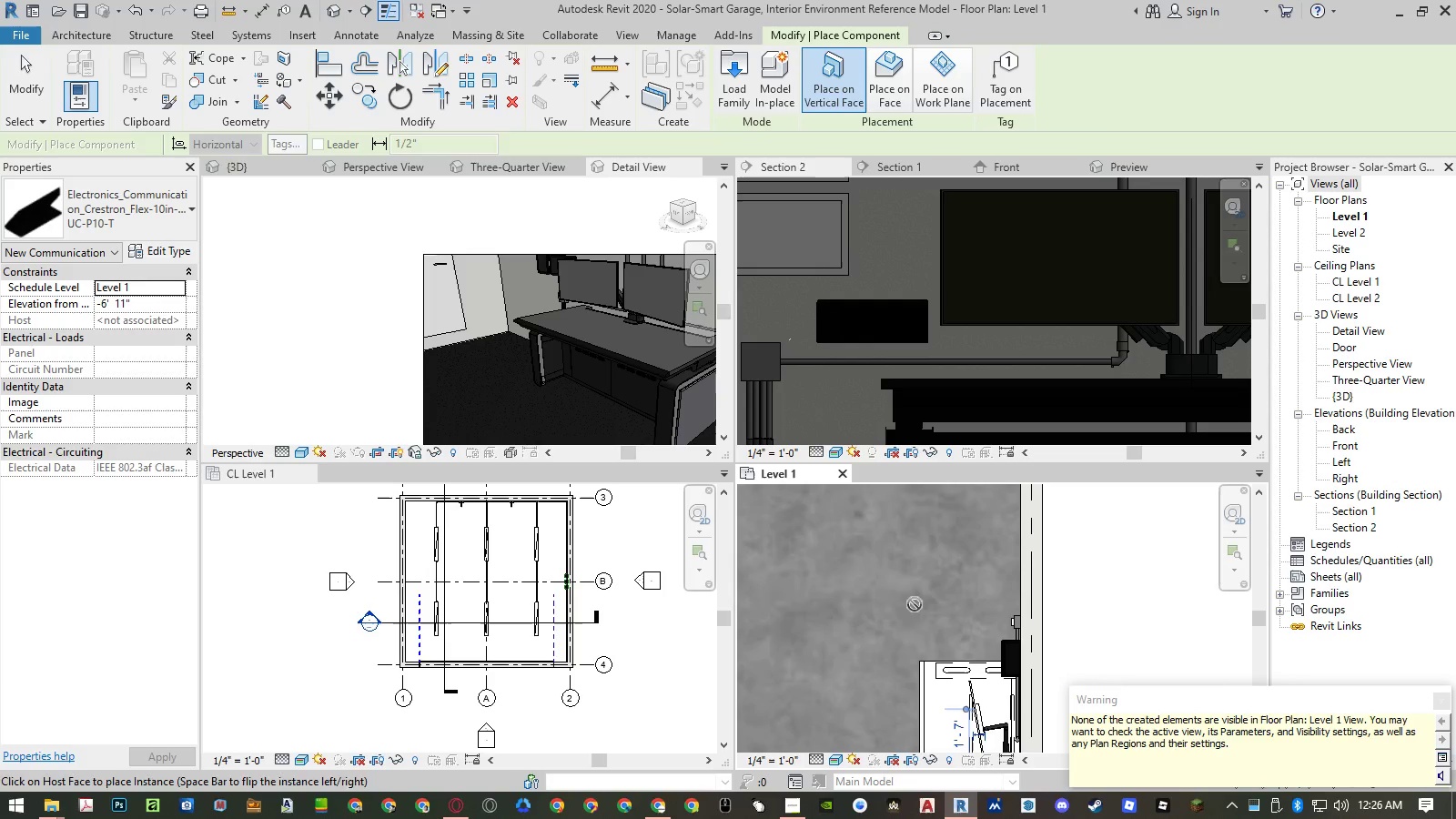 
key(Escape)
 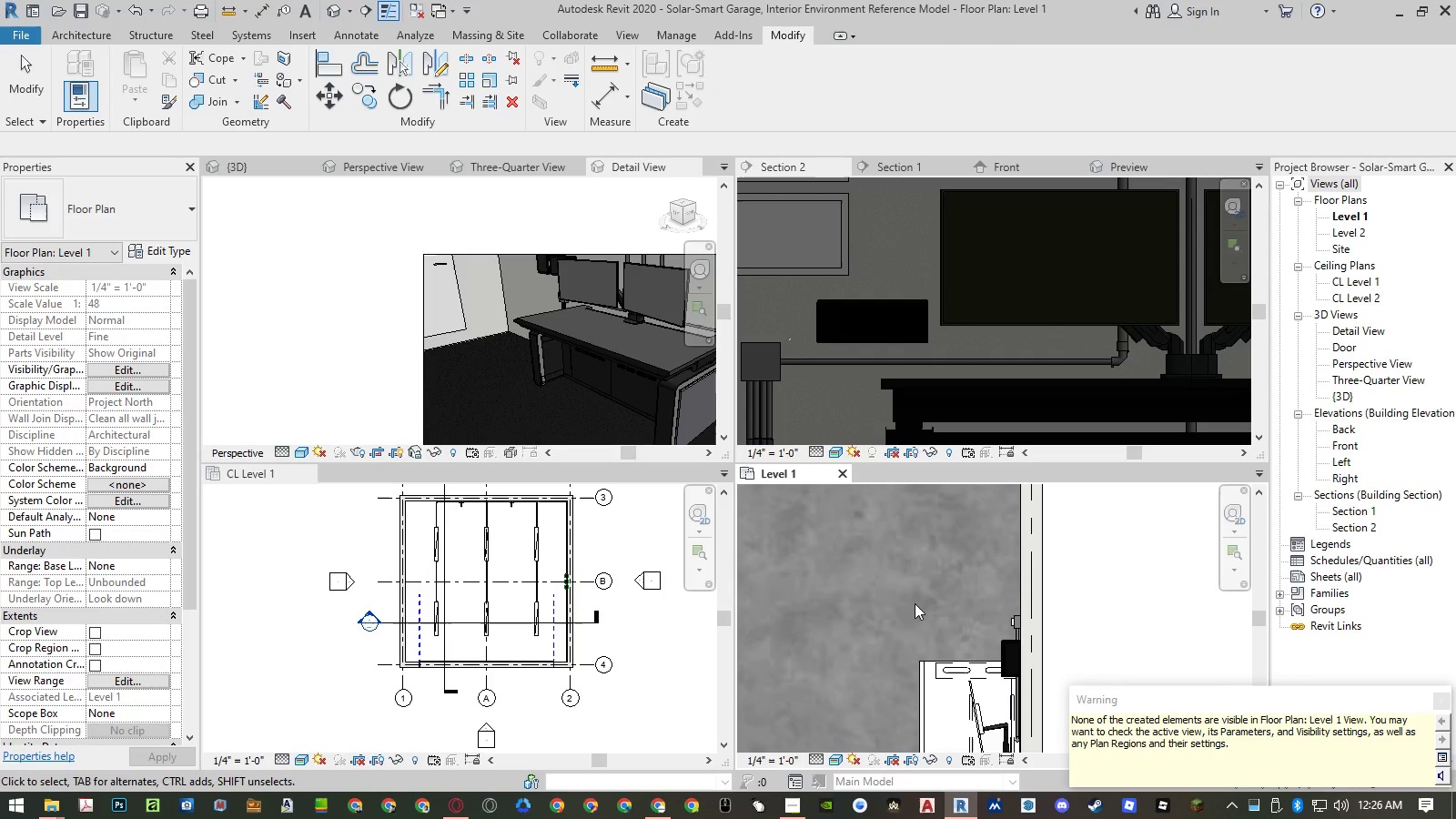 
key(Control+Z)
 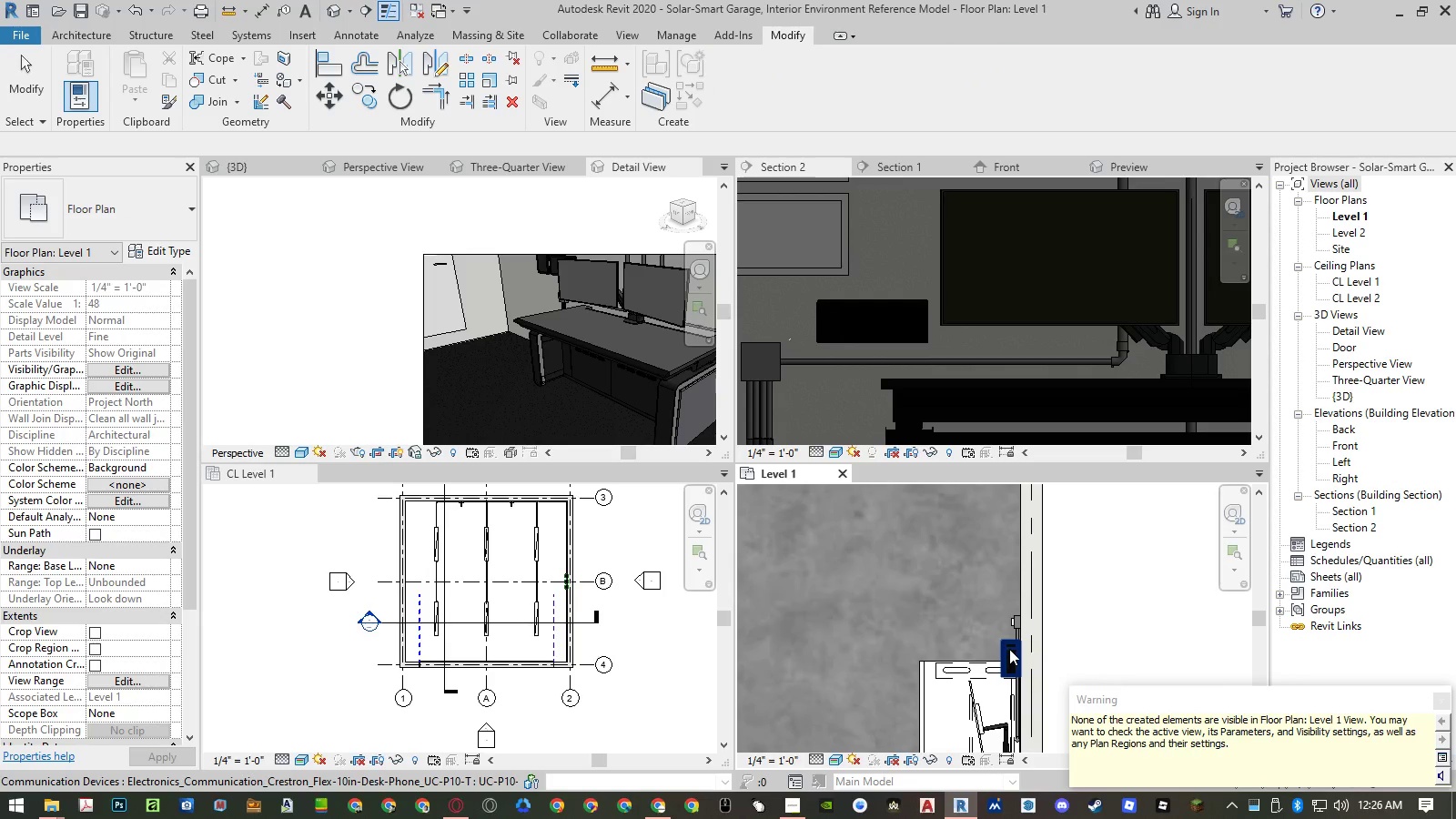 
left_click([1006, 648])
 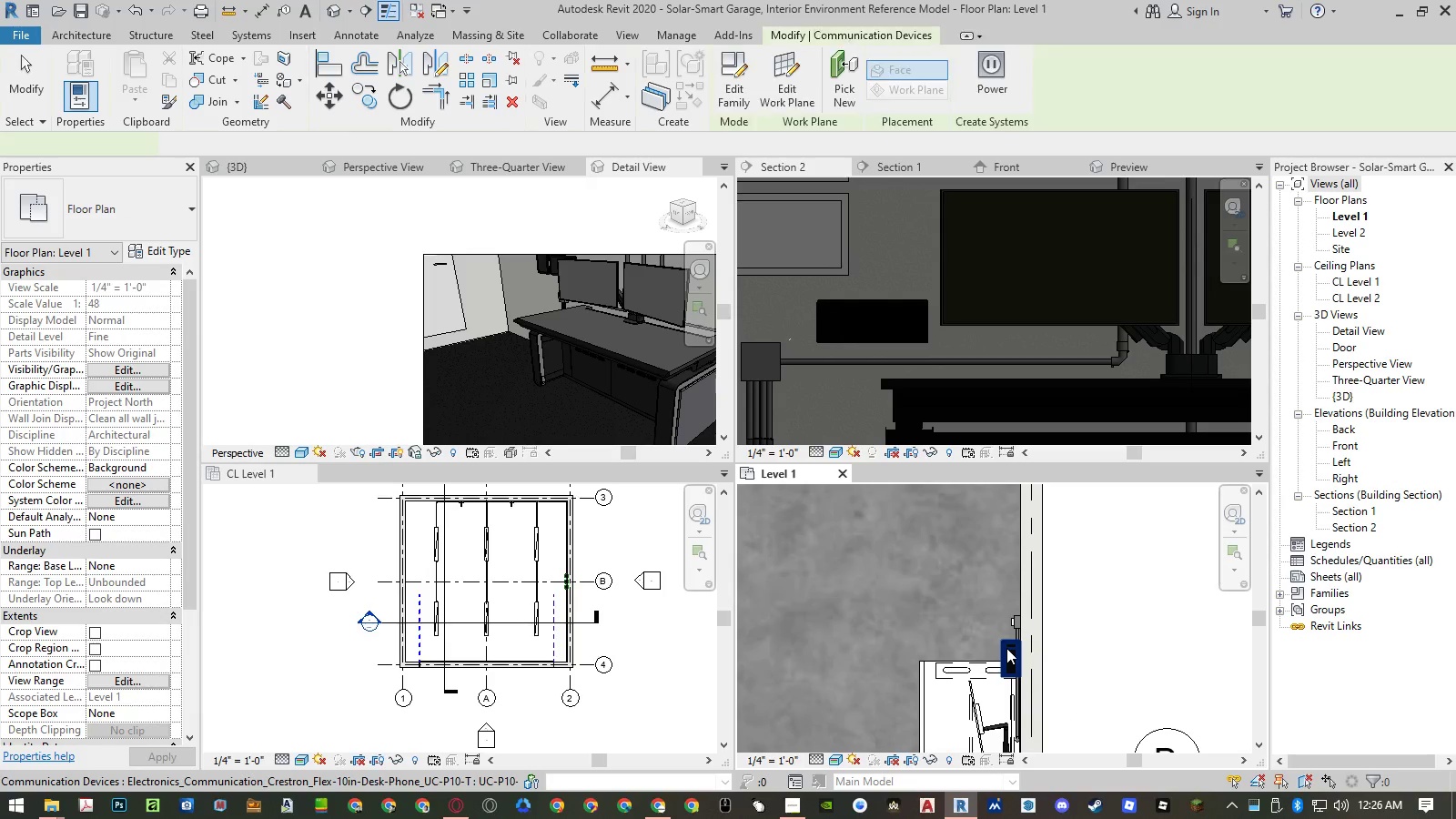 
right_click([1006, 648])
 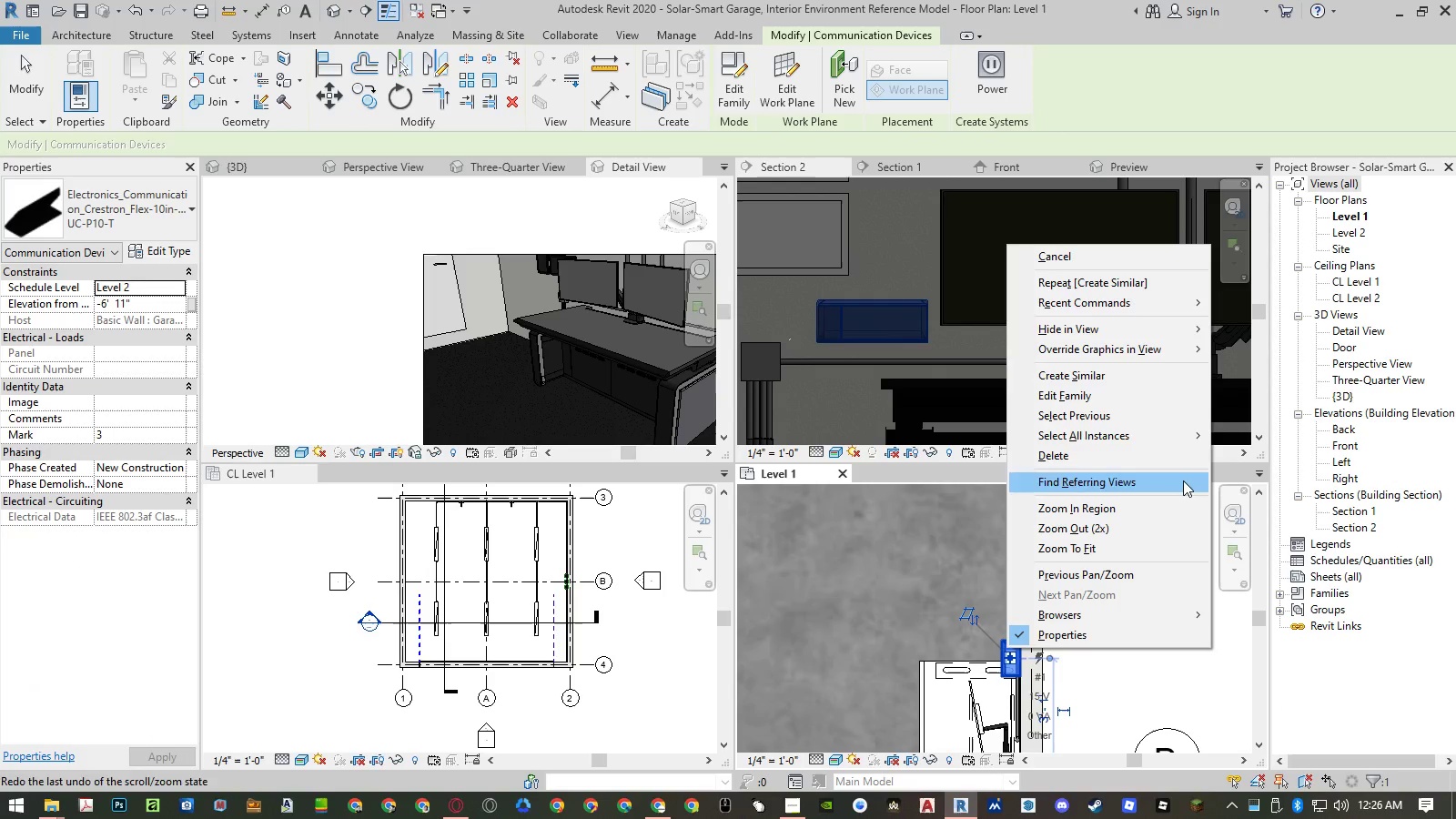 
left_click([1176, 438])
 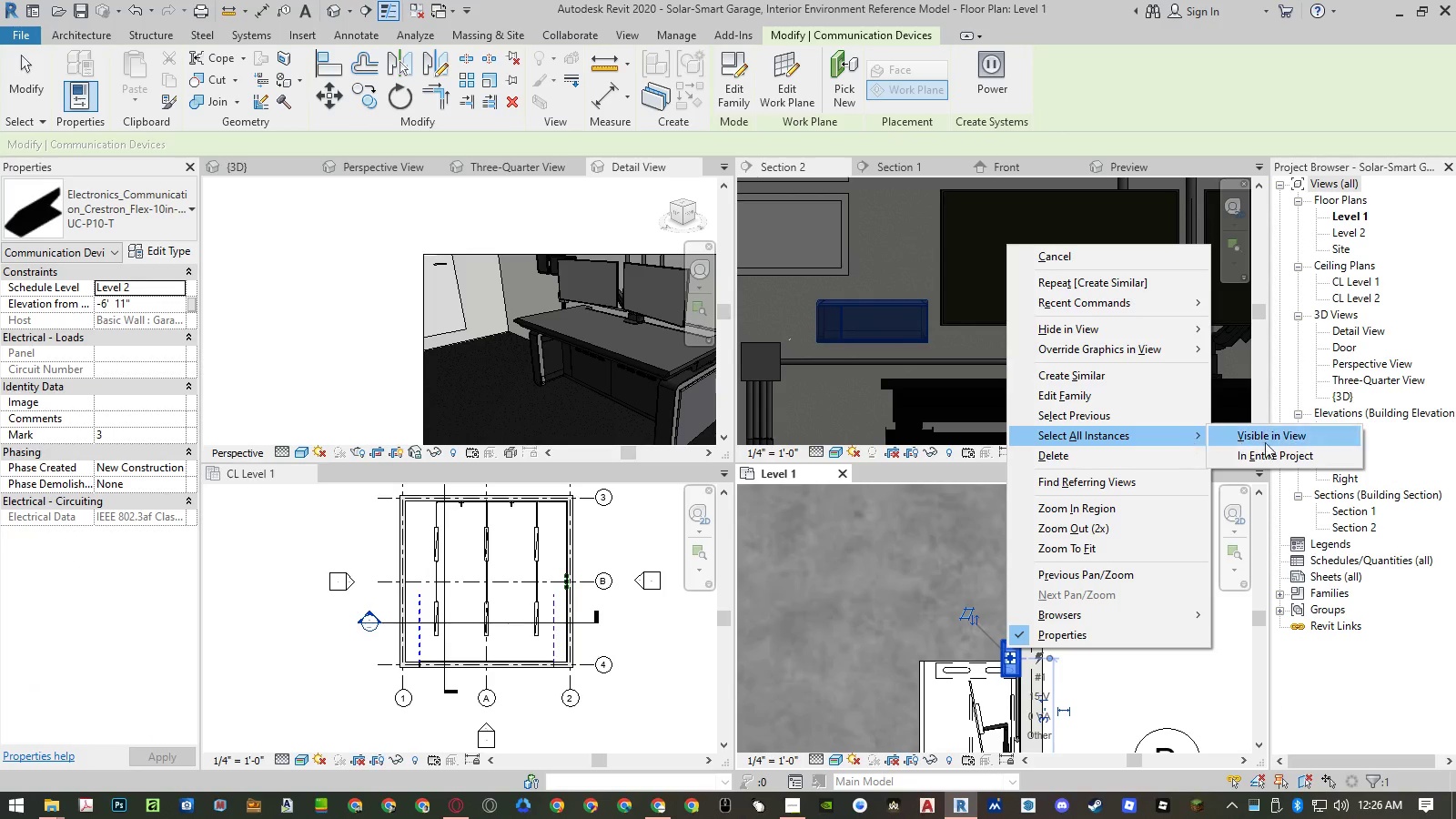 
left_click([1276, 454])
 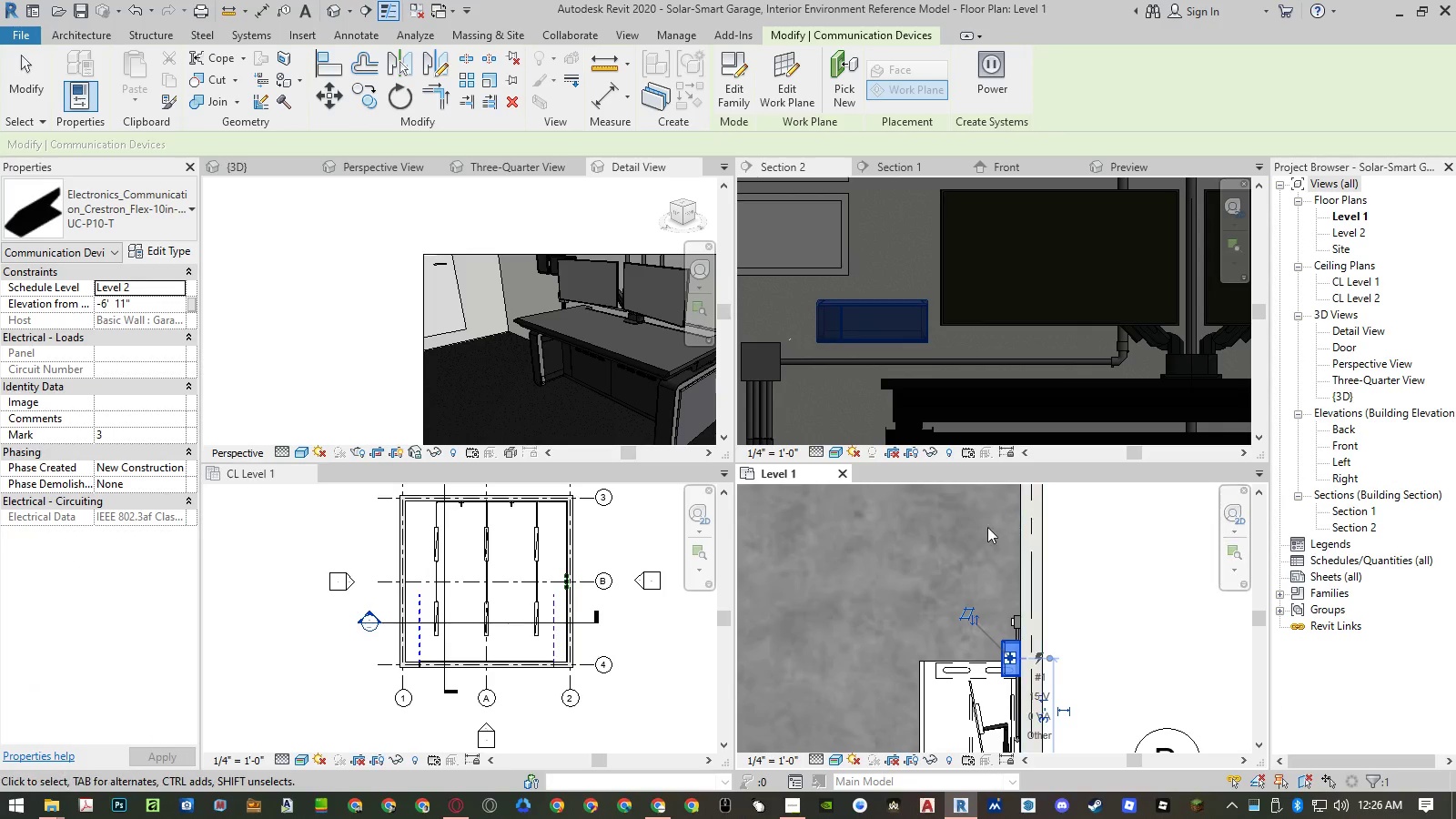 
key(Escape)
 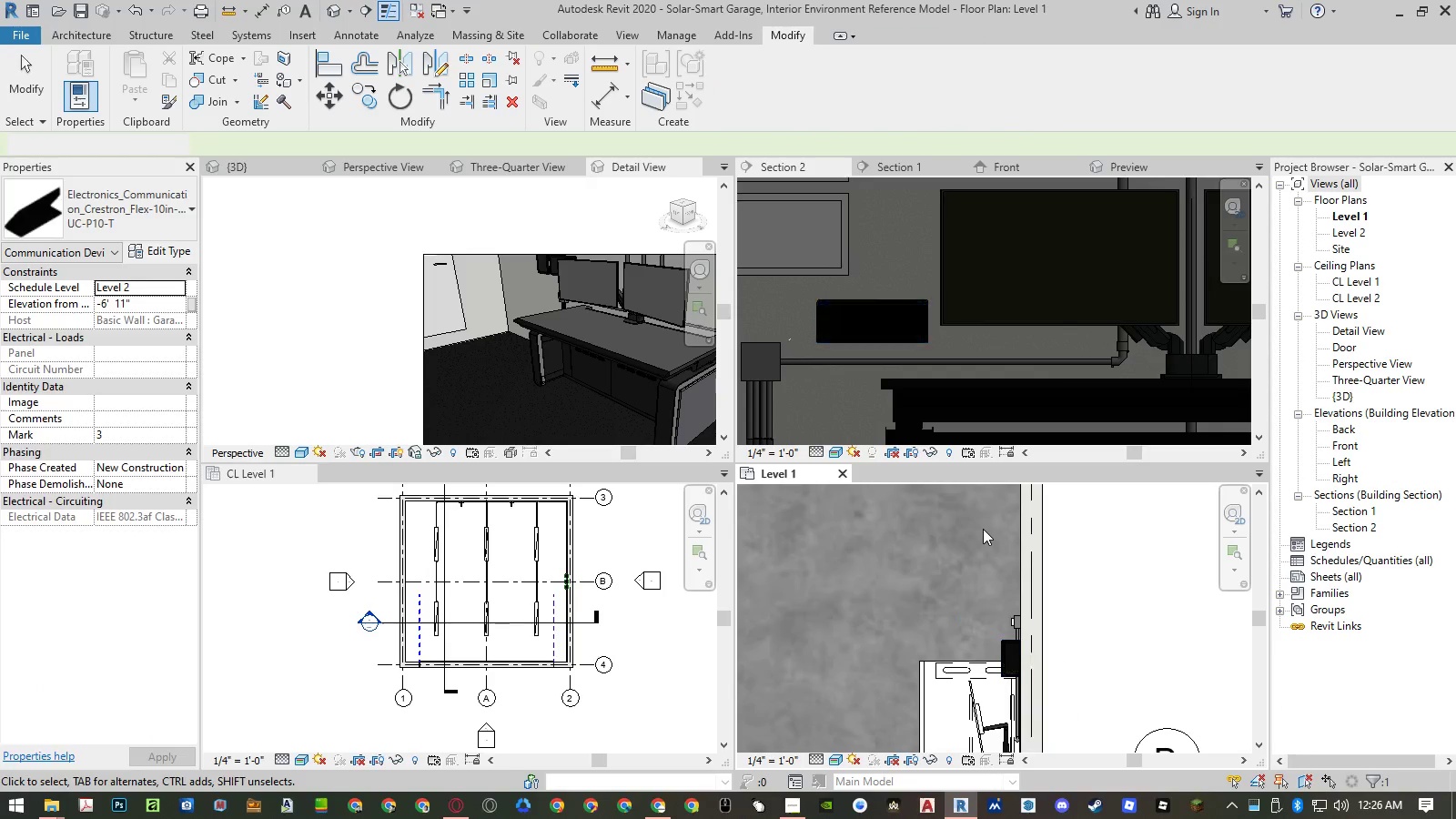 
key(Escape)
 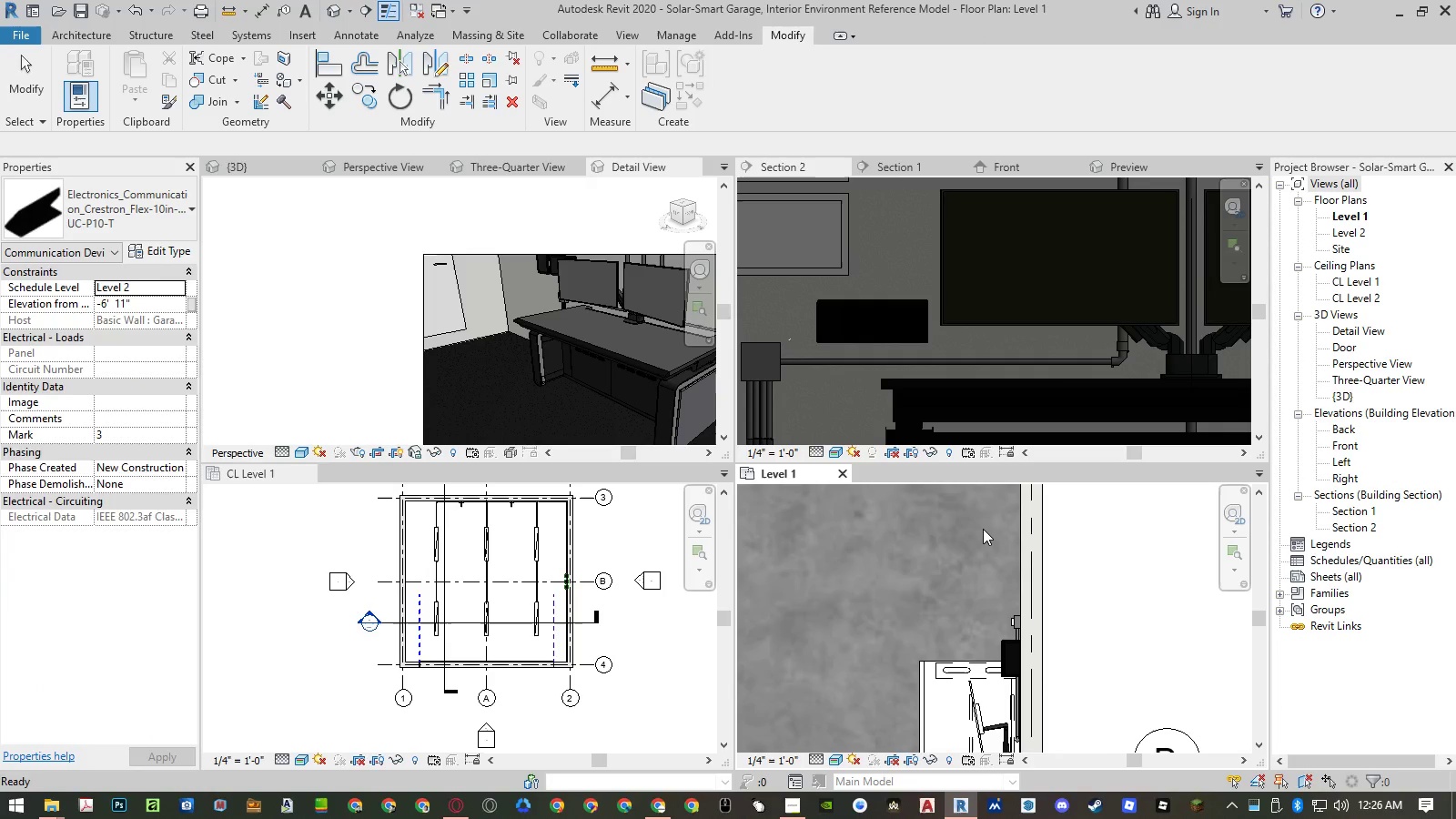 
key(Escape)
 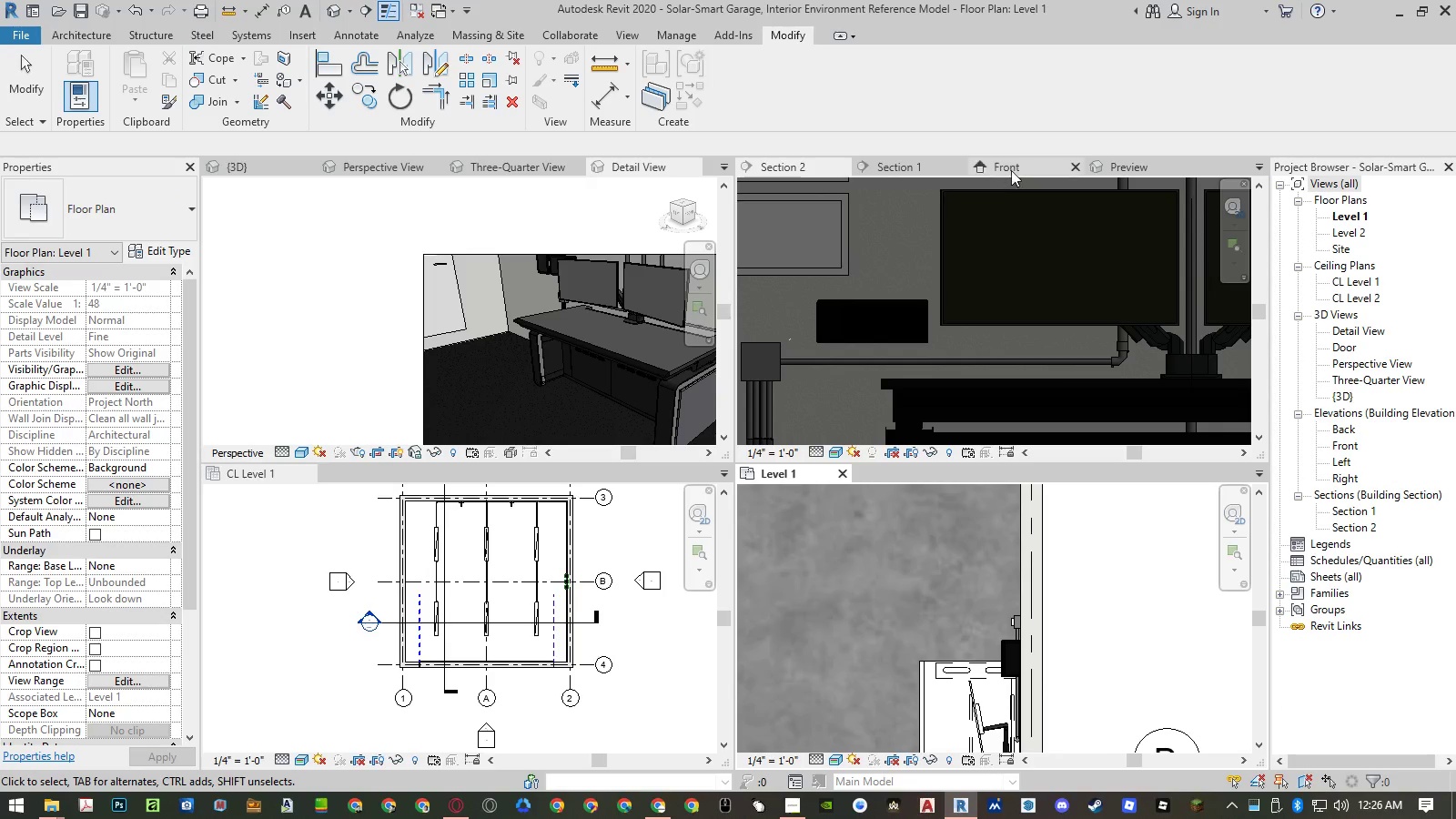 
left_click_drag(start_coordinate=[1015, 168], to_coordinate=[266, 671])
 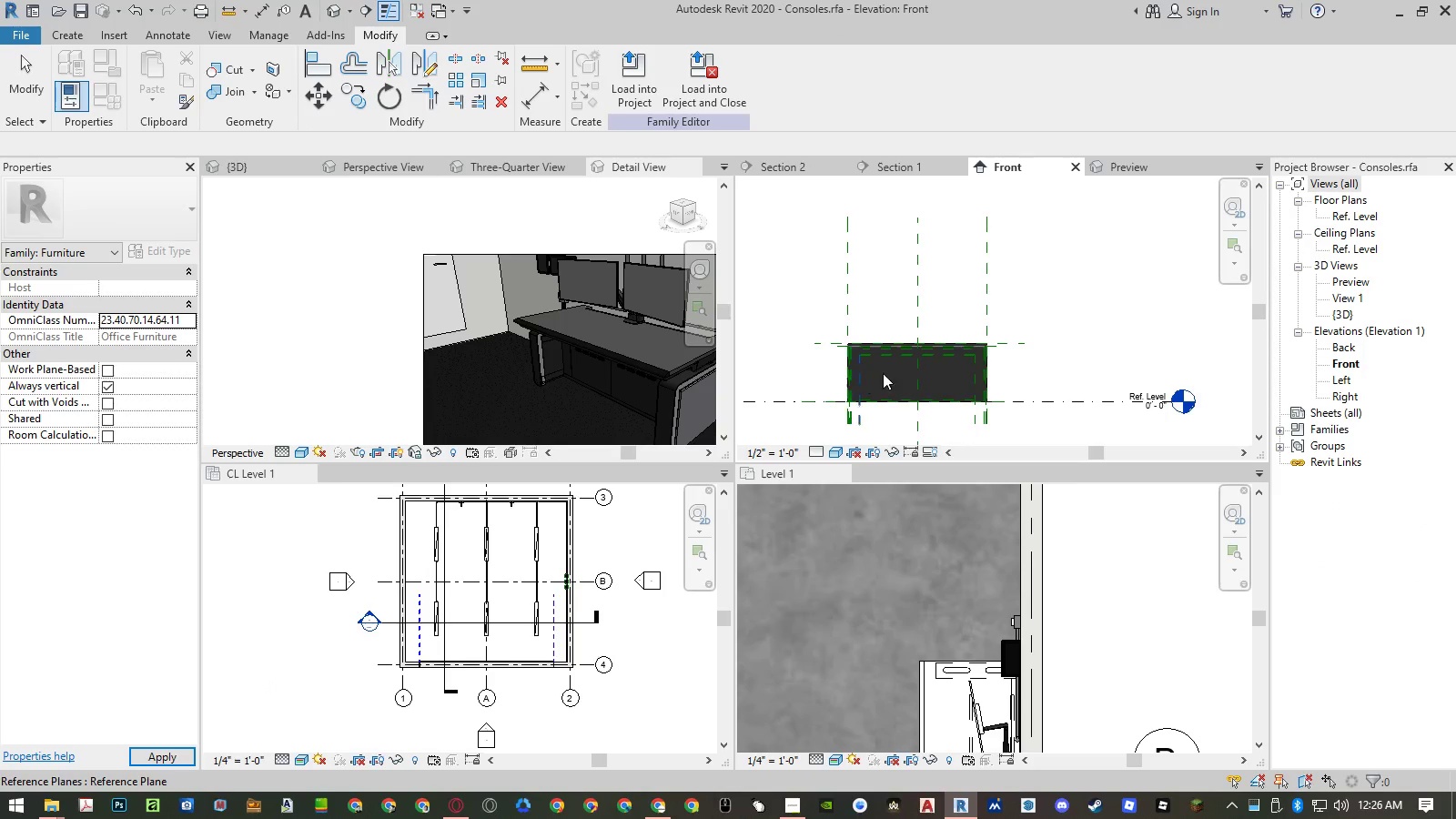 
left_click([1006, 344])
 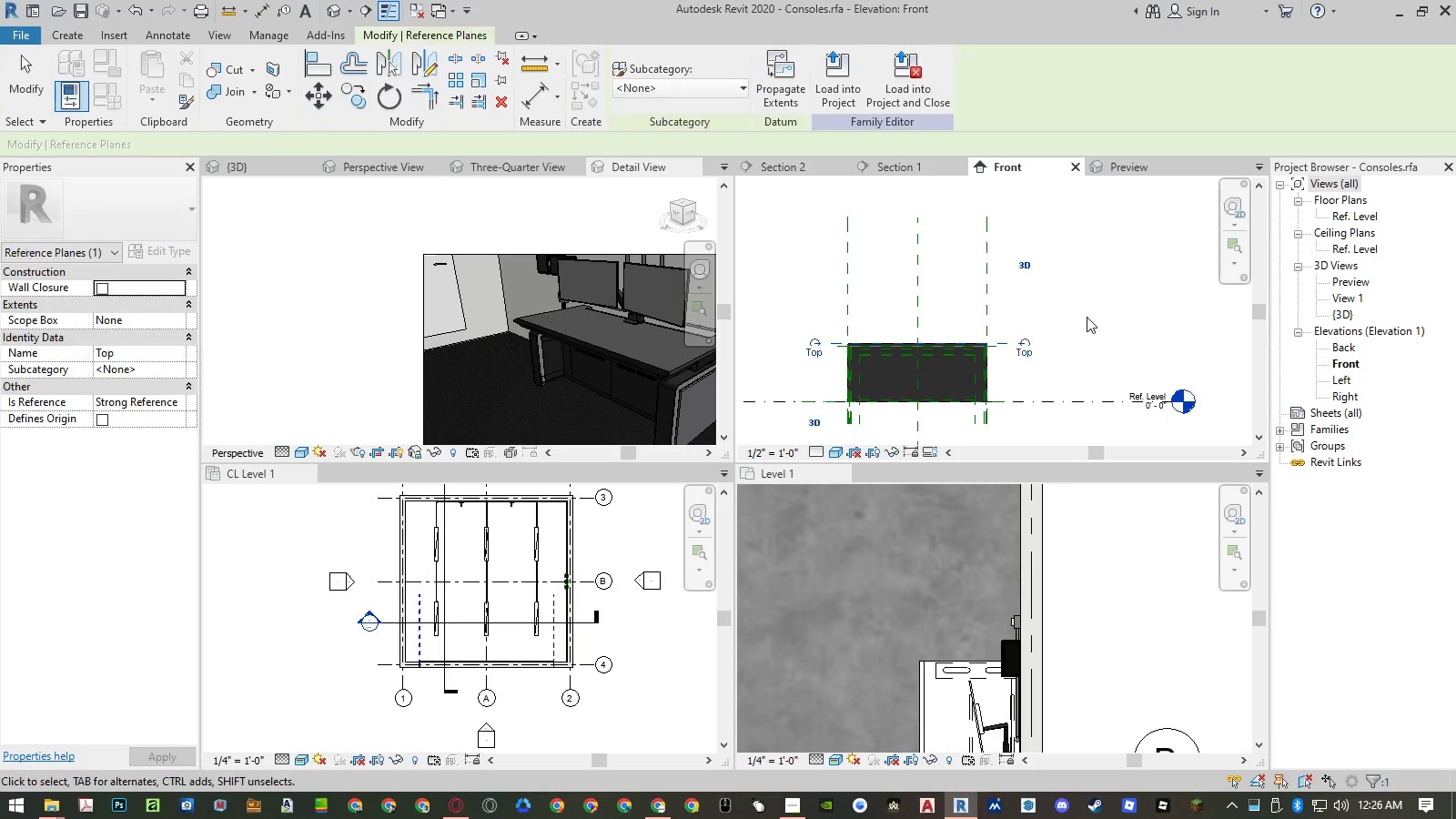 
key(Control+Z)
 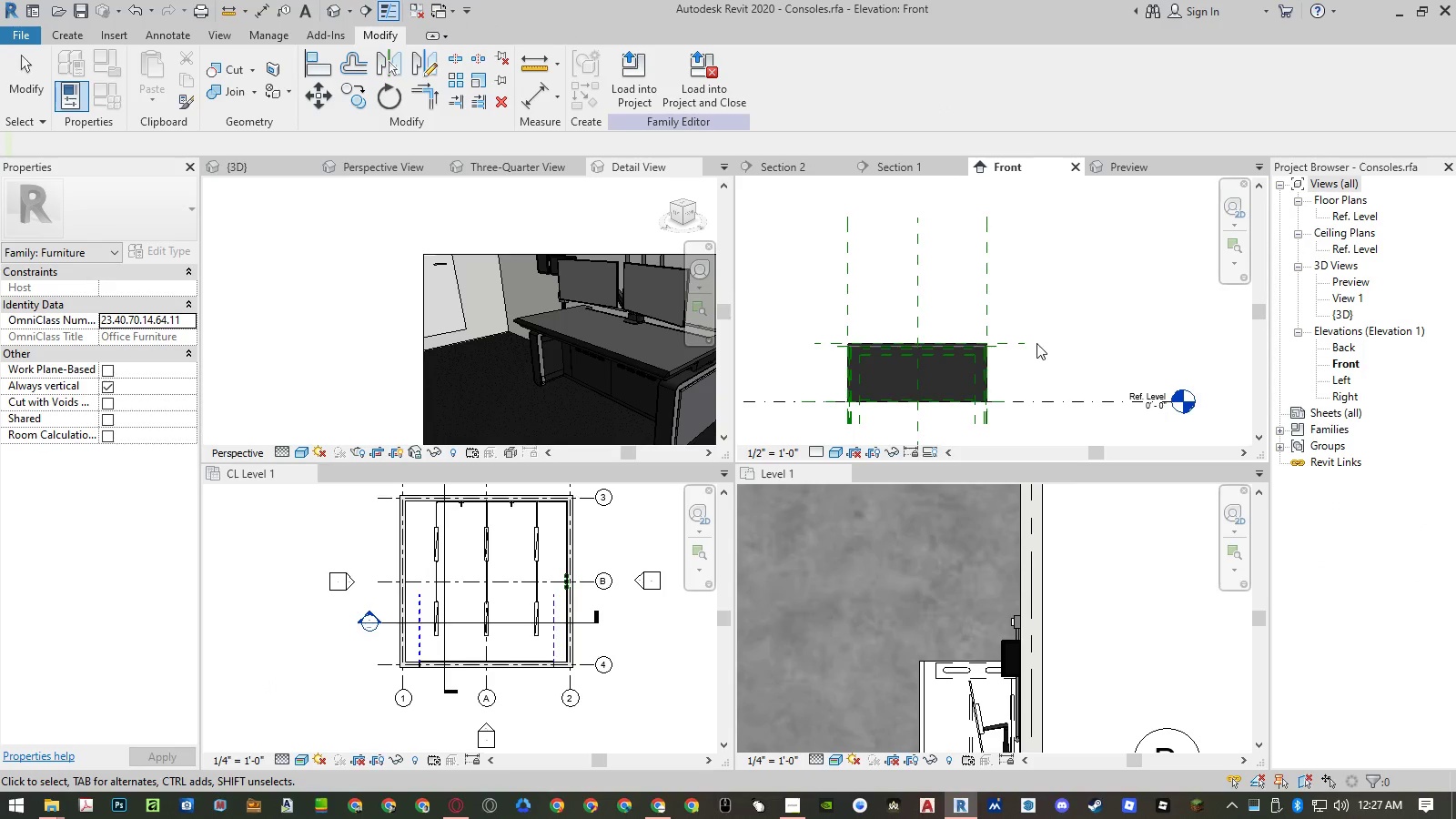 
left_click([1025, 346])
 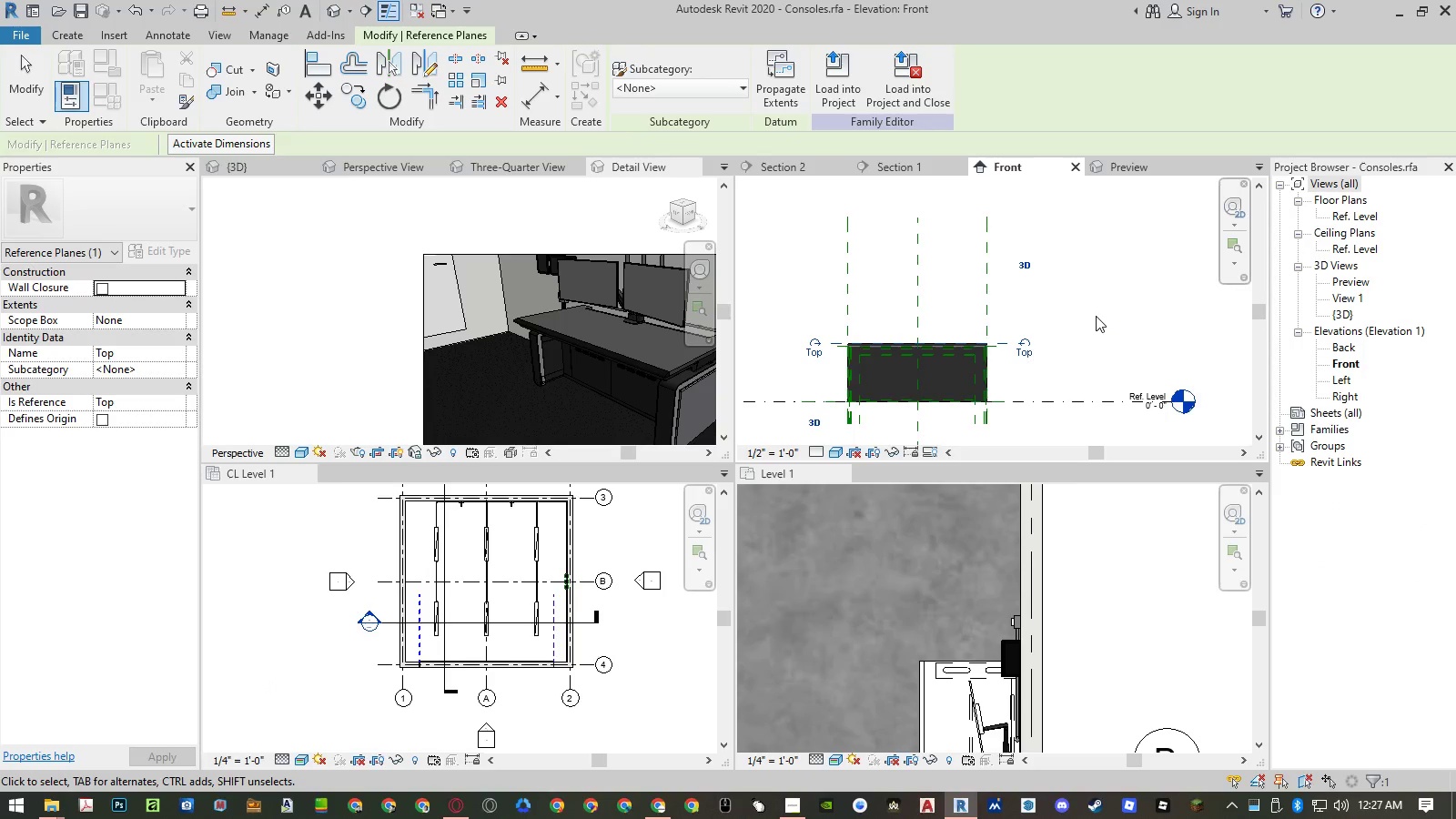 
type(dim)
 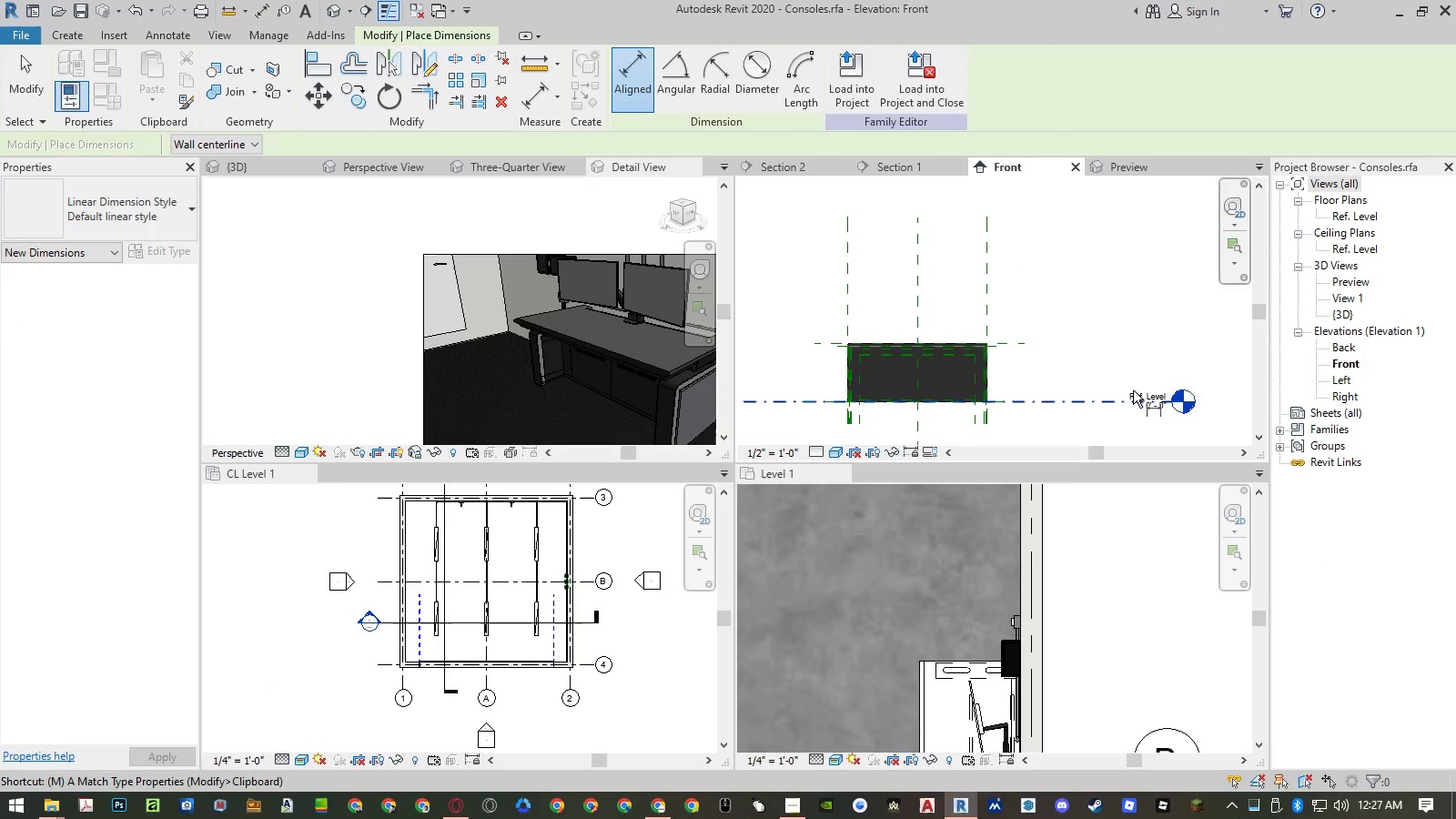 
scroll: coordinate [1145, 393], scroll_direction: down, amount: 4.0
 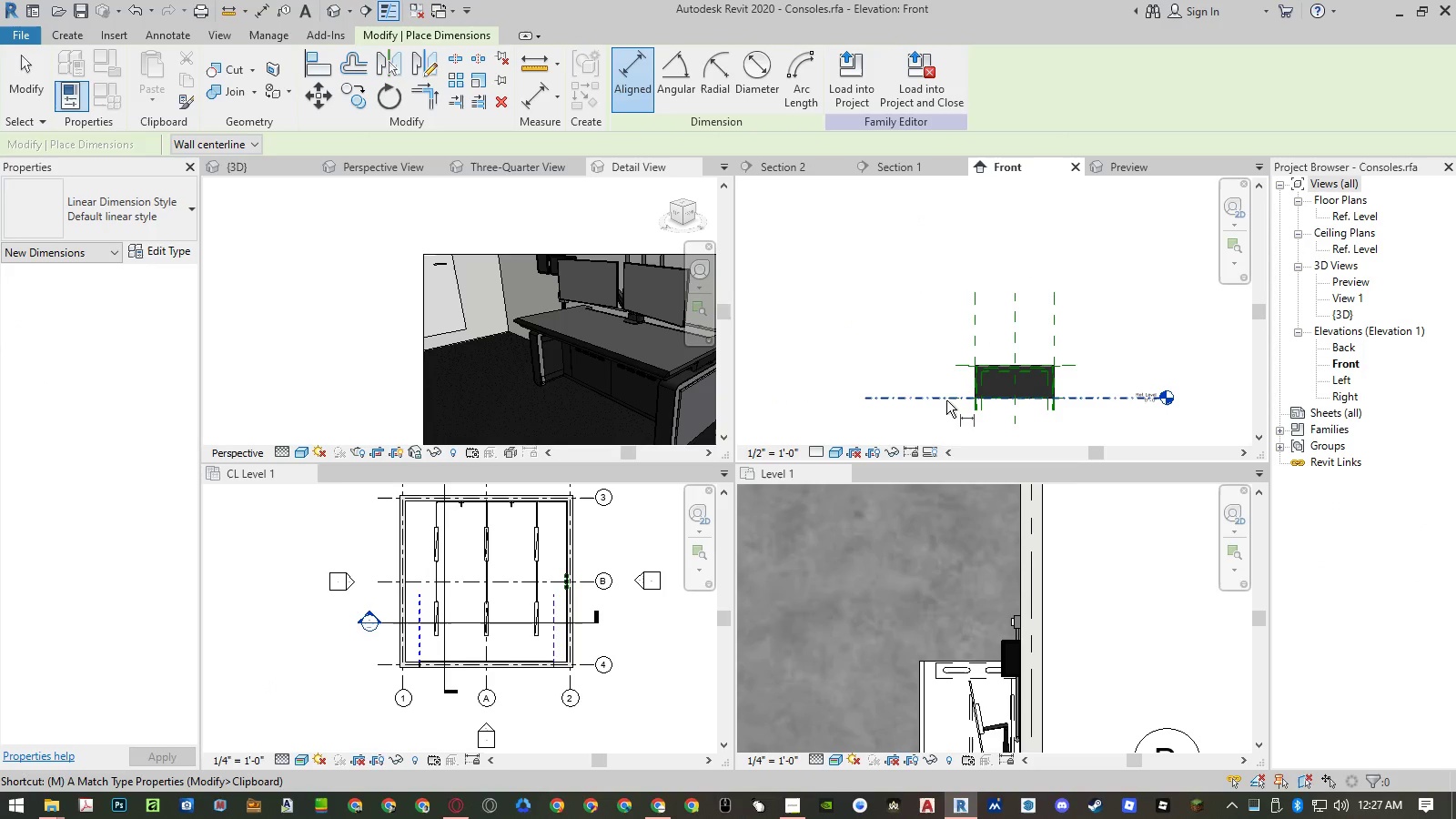 
scroll: coordinate [953, 396], scroll_direction: up, amount: 4.0
 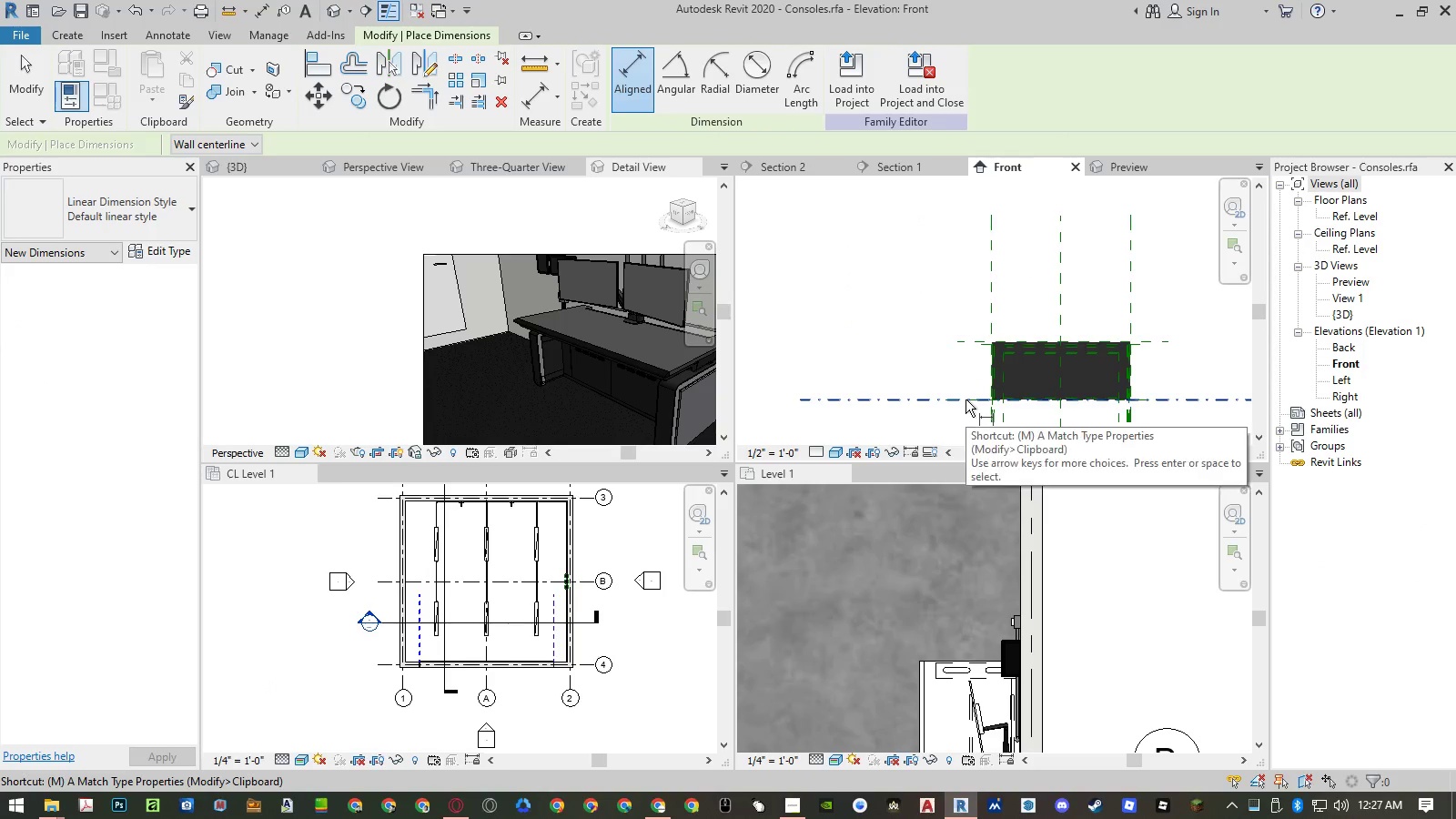 
left_click([966, 399])
 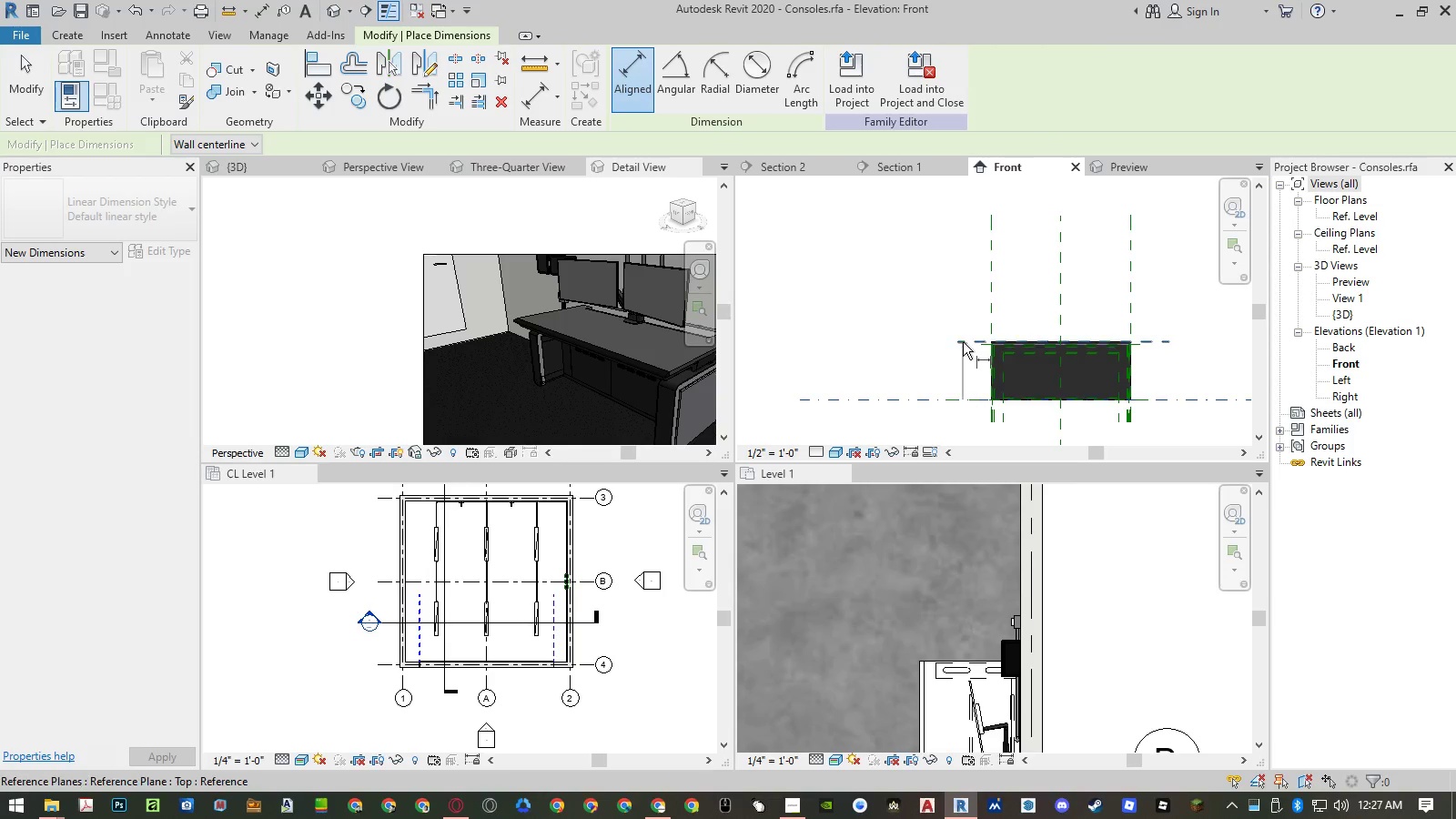 
left_click([963, 342])
 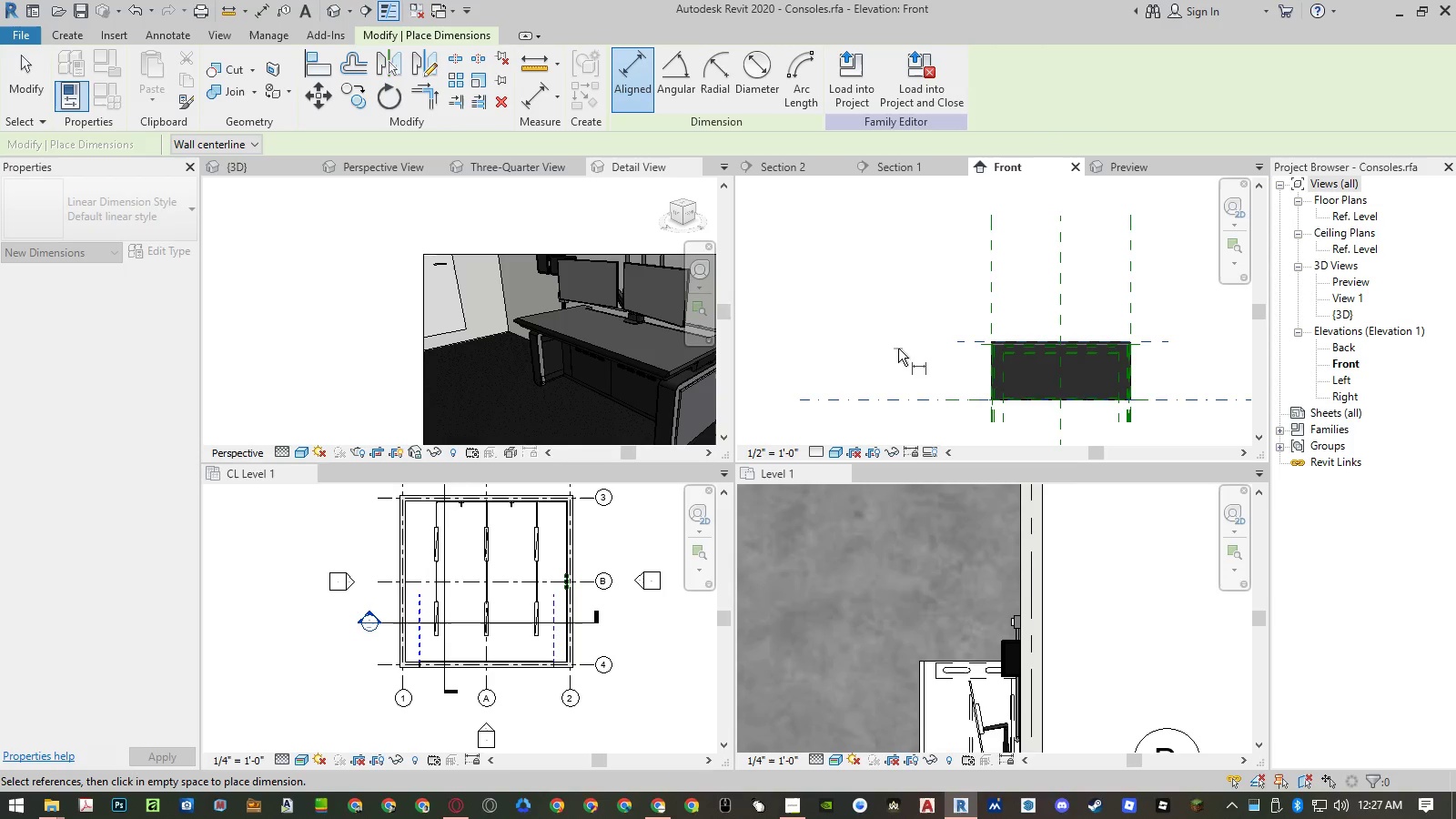 
scroll: coordinate [916, 349], scroll_direction: down, amount: 1.0
 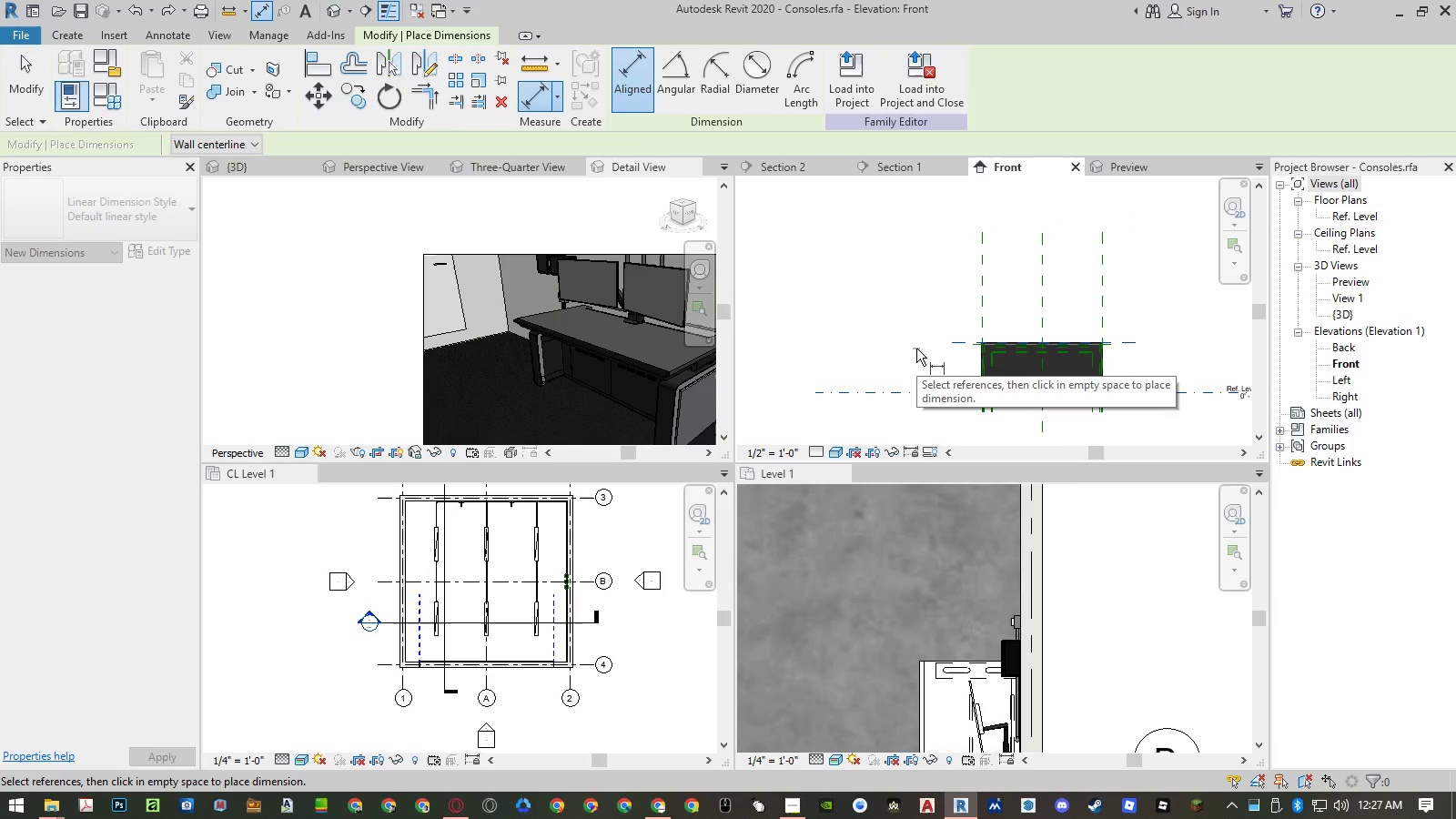 
key(Escape)
 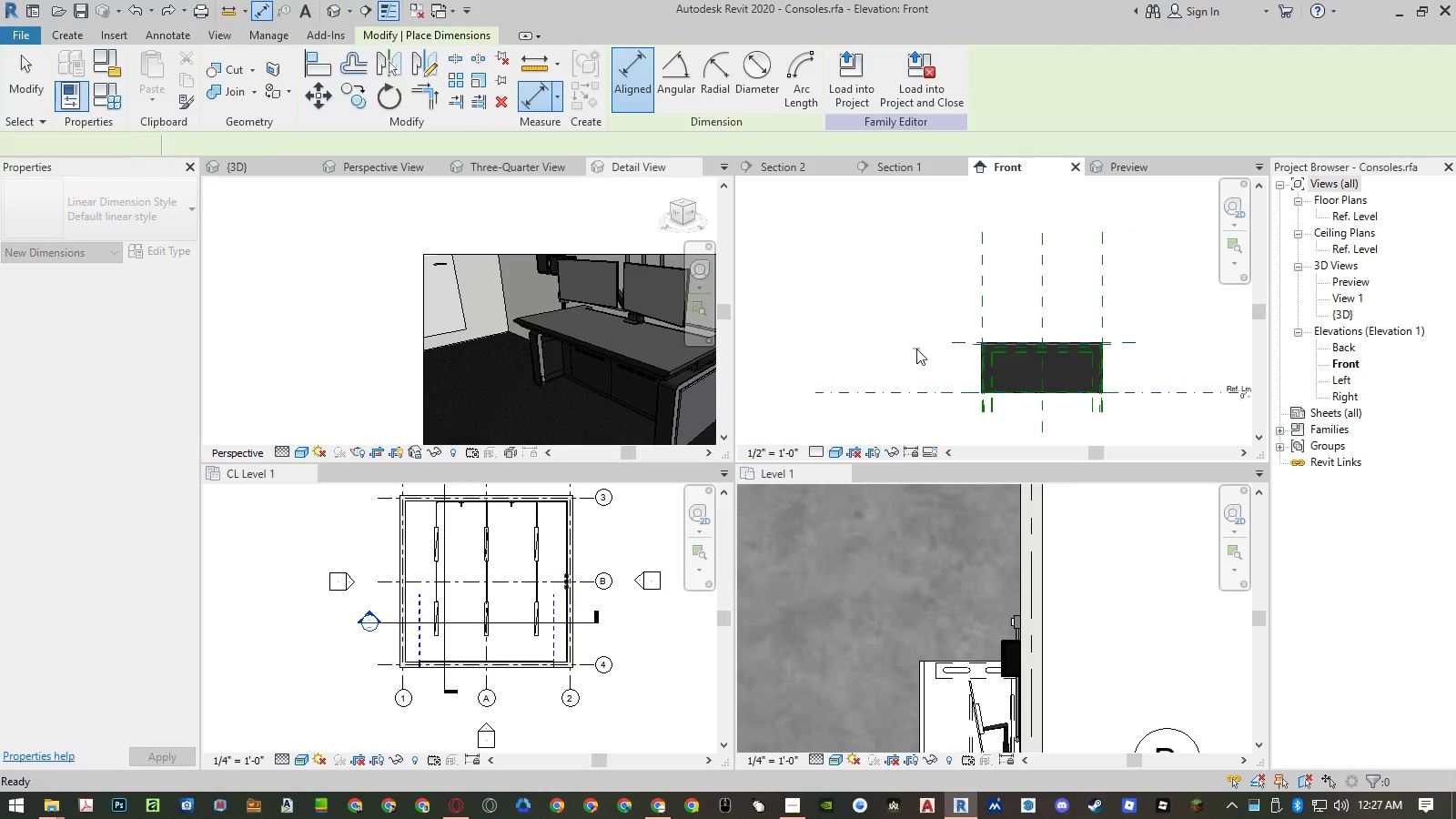 
key(Escape)
 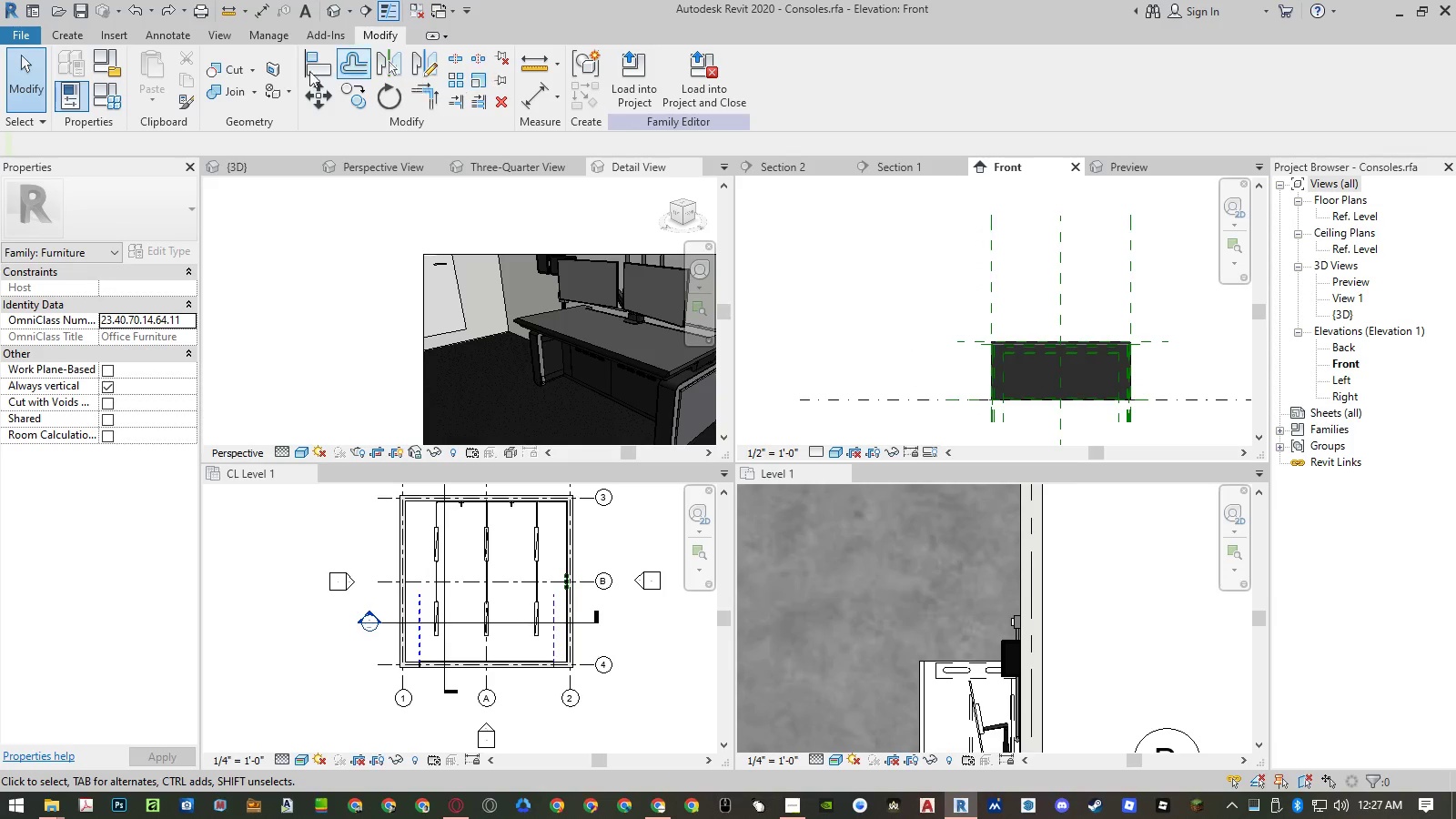 
left_click([216, 32])
 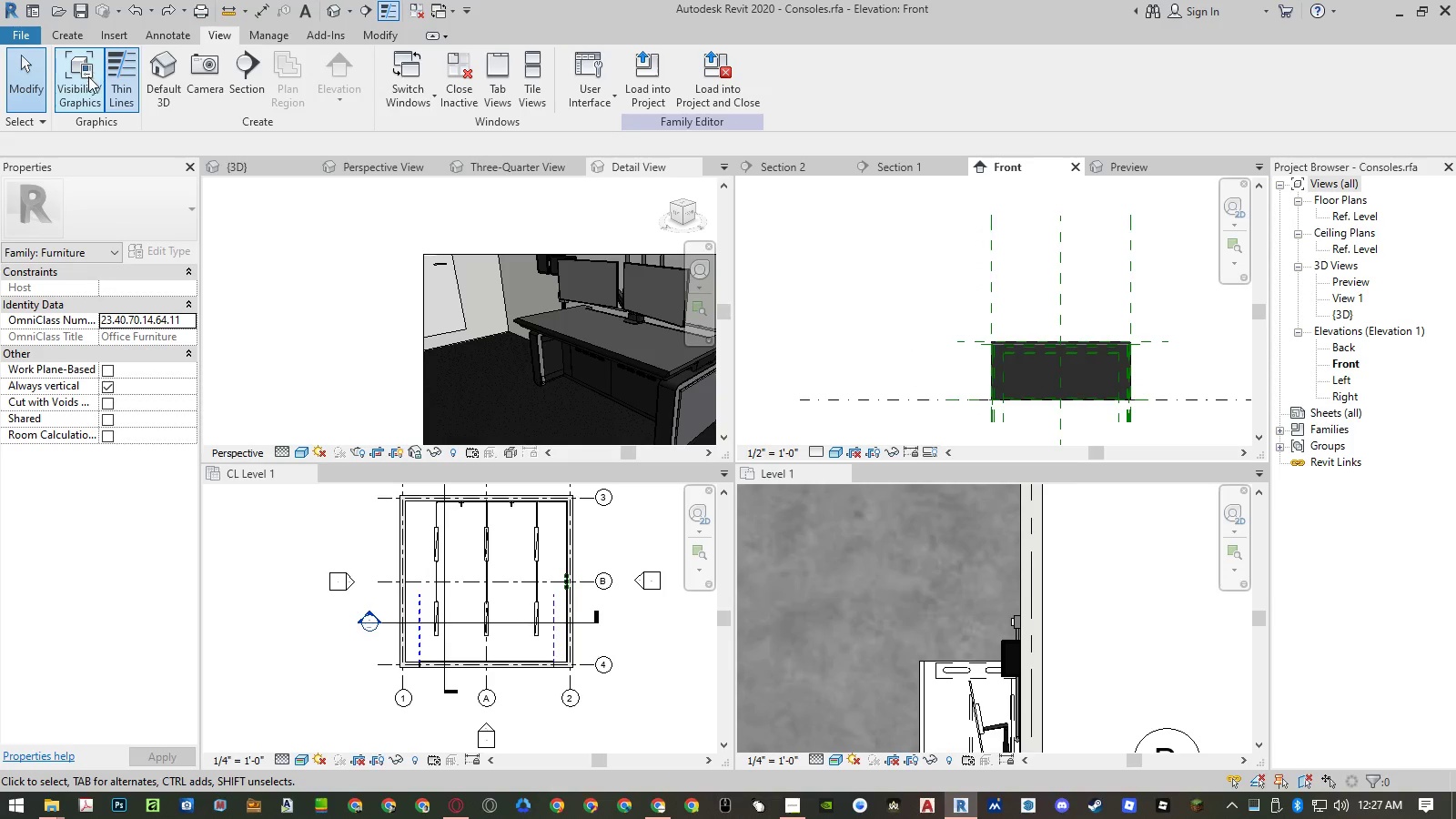 
left_click([86, 78])
 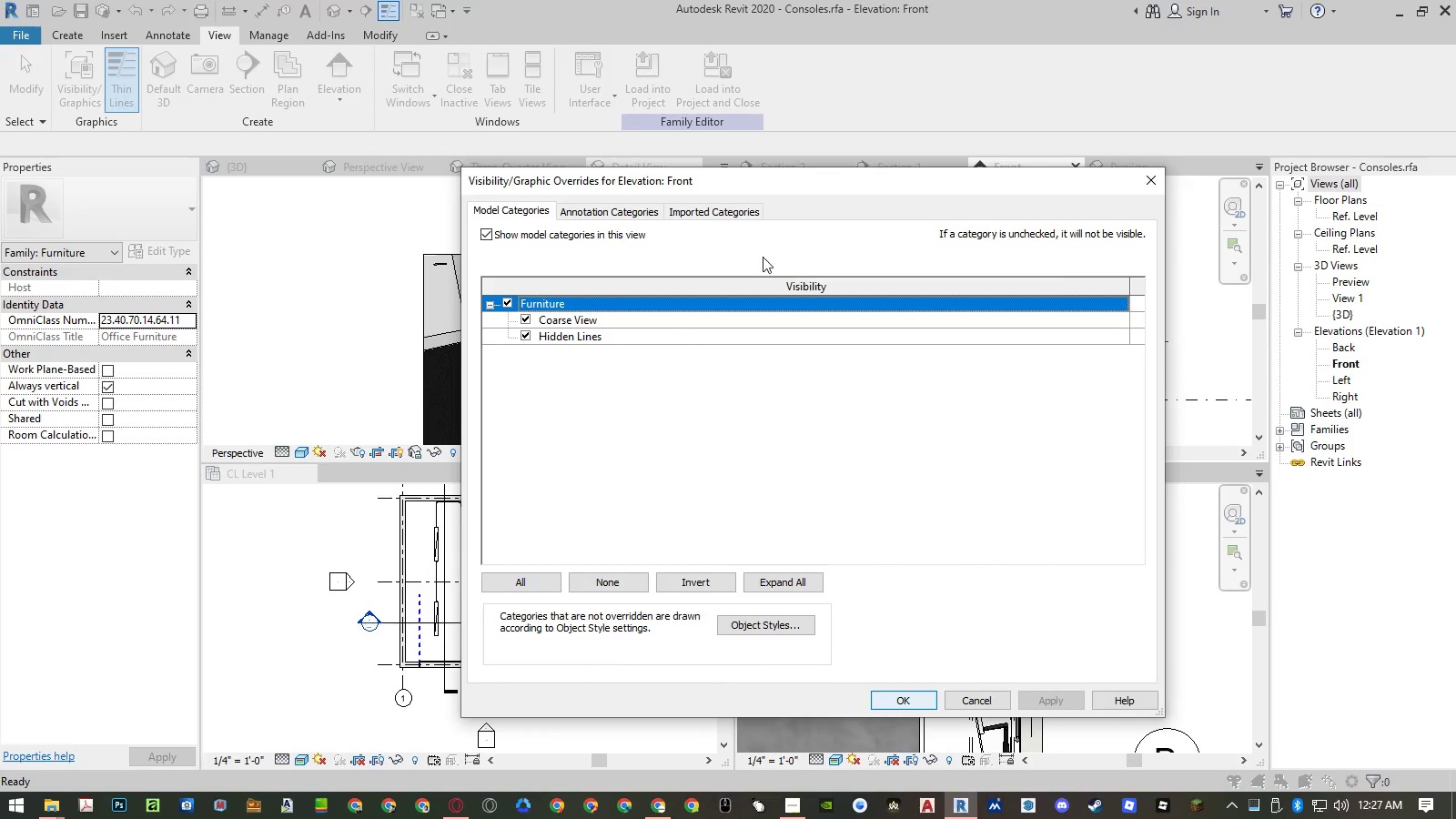 
left_click([644, 211])
 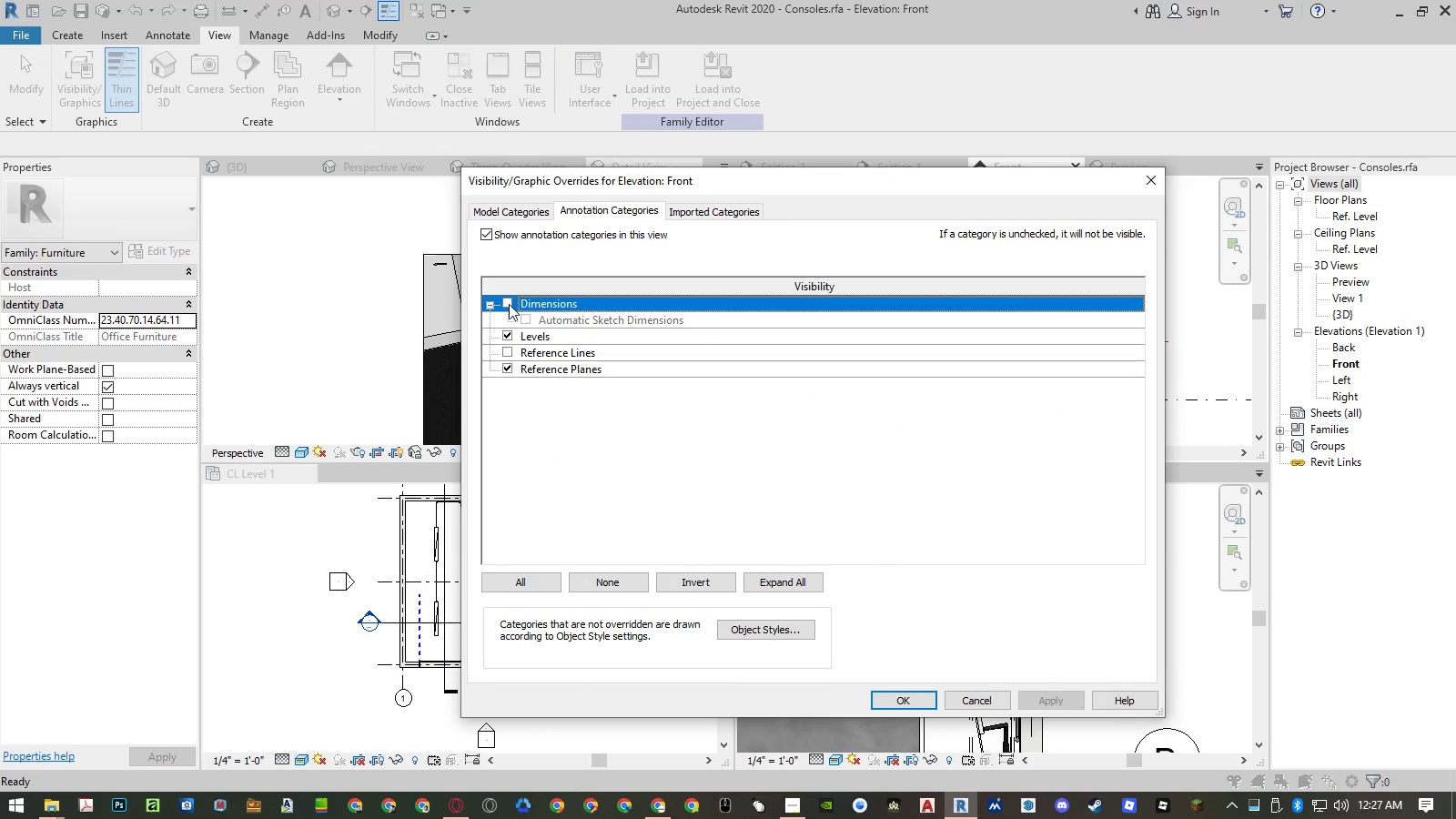 
left_click([508, 303])
 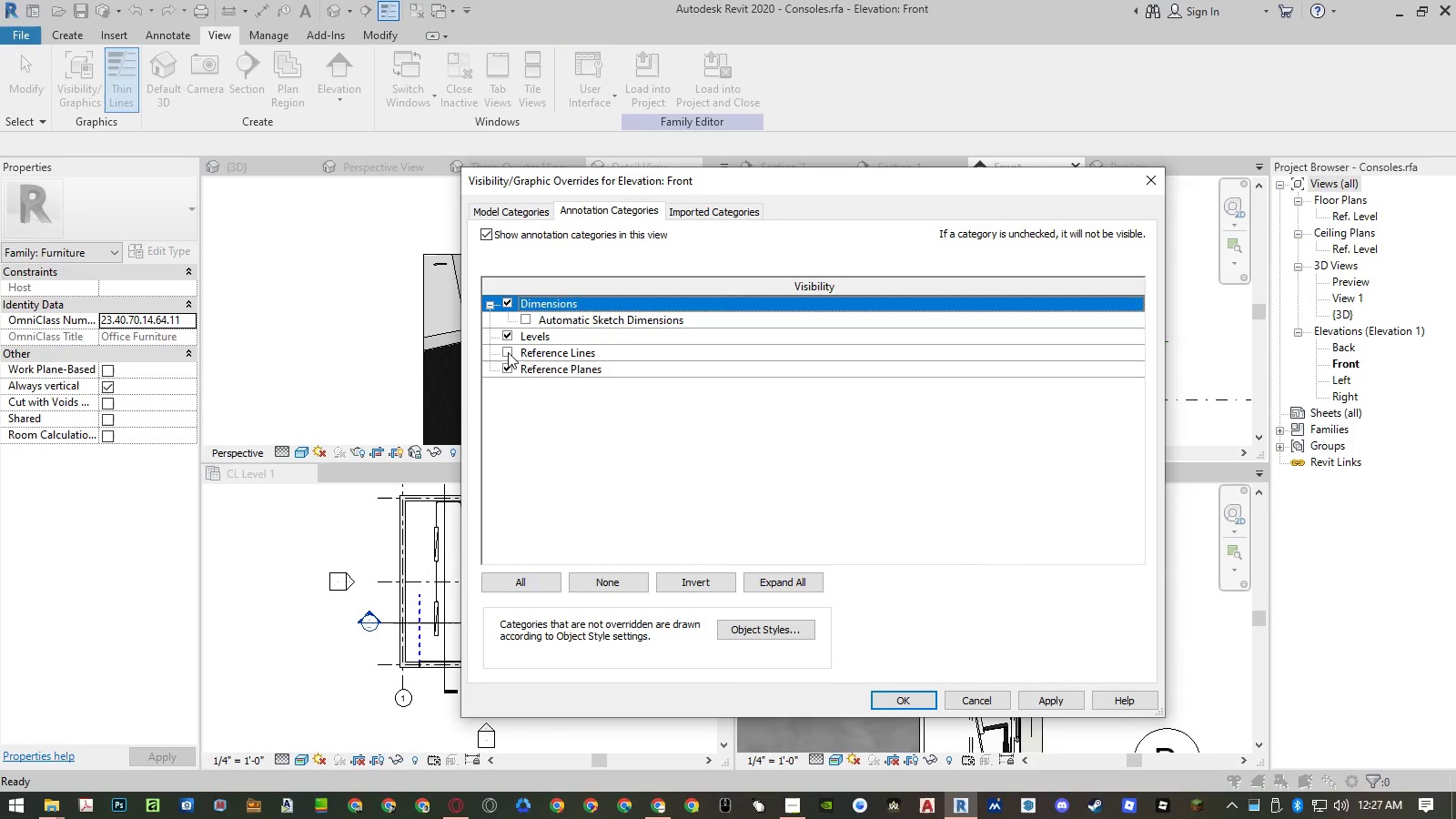 
left_click([504, 351])
 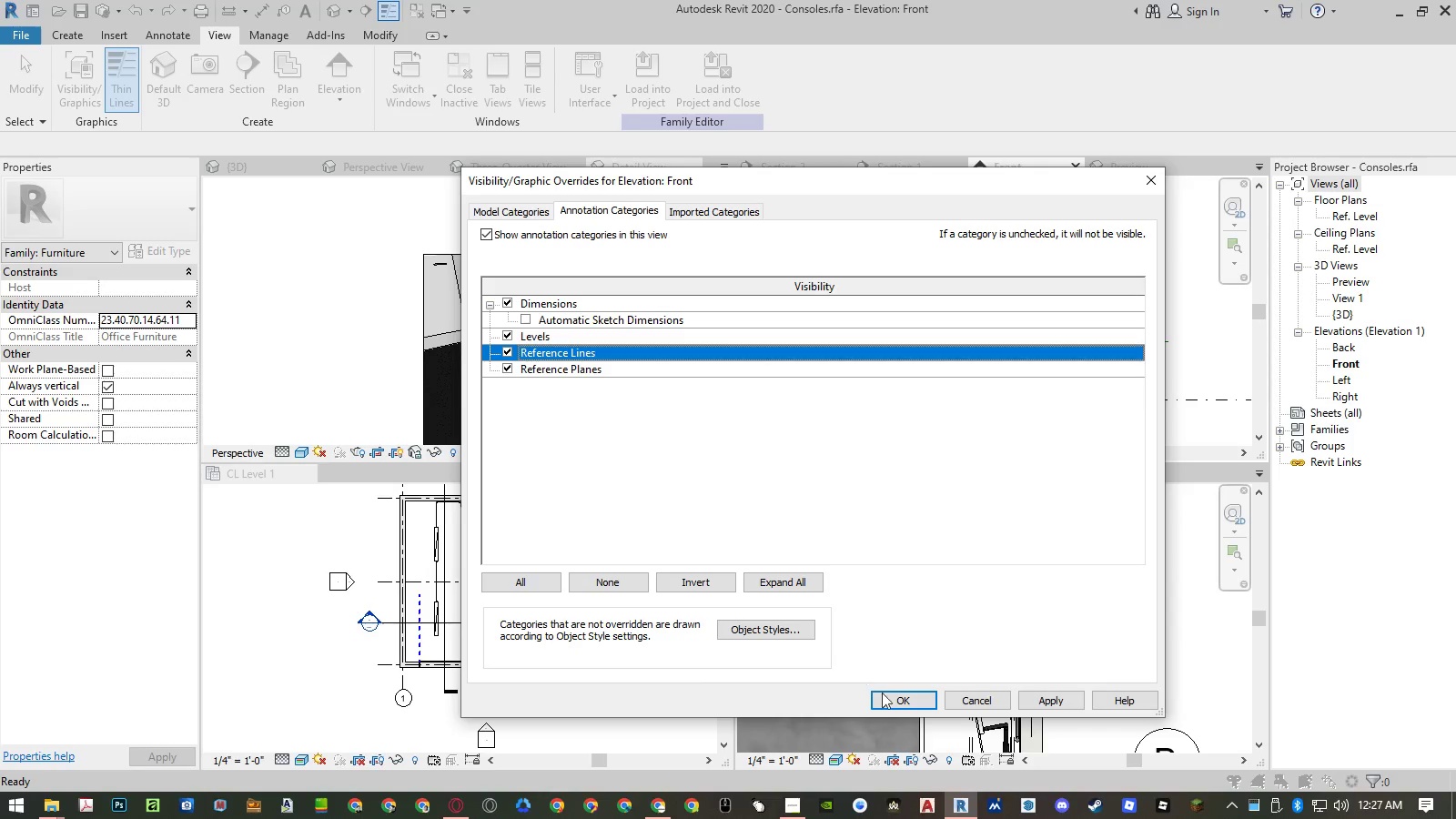 
left_click([894, 699])
 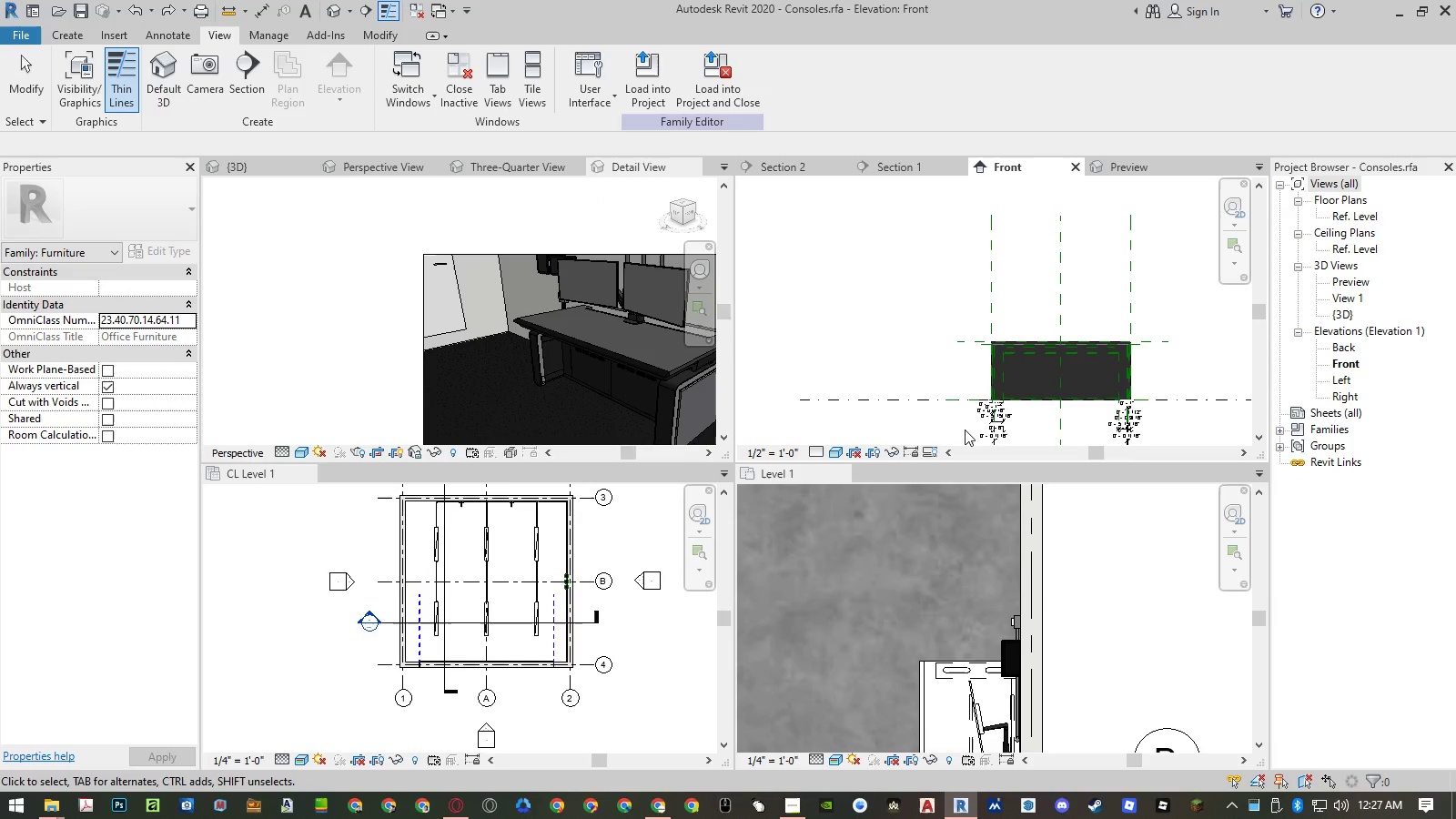 
scroll: coordinate [1055, 387], scroll_direction: down, amount: 3.0
 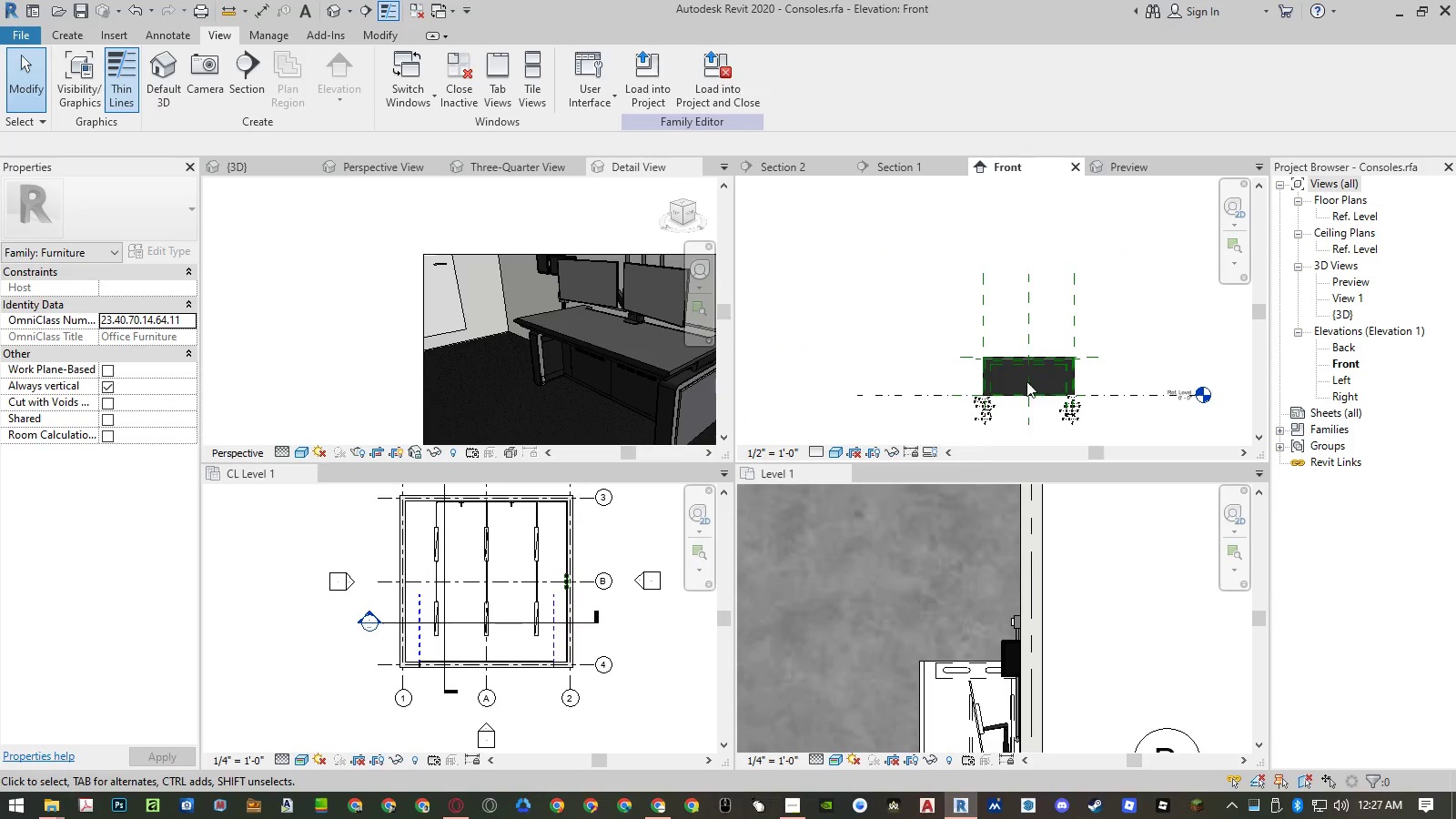 
scroll: coordinate [966, 377], scroll_direction: up, amount: 3.0
 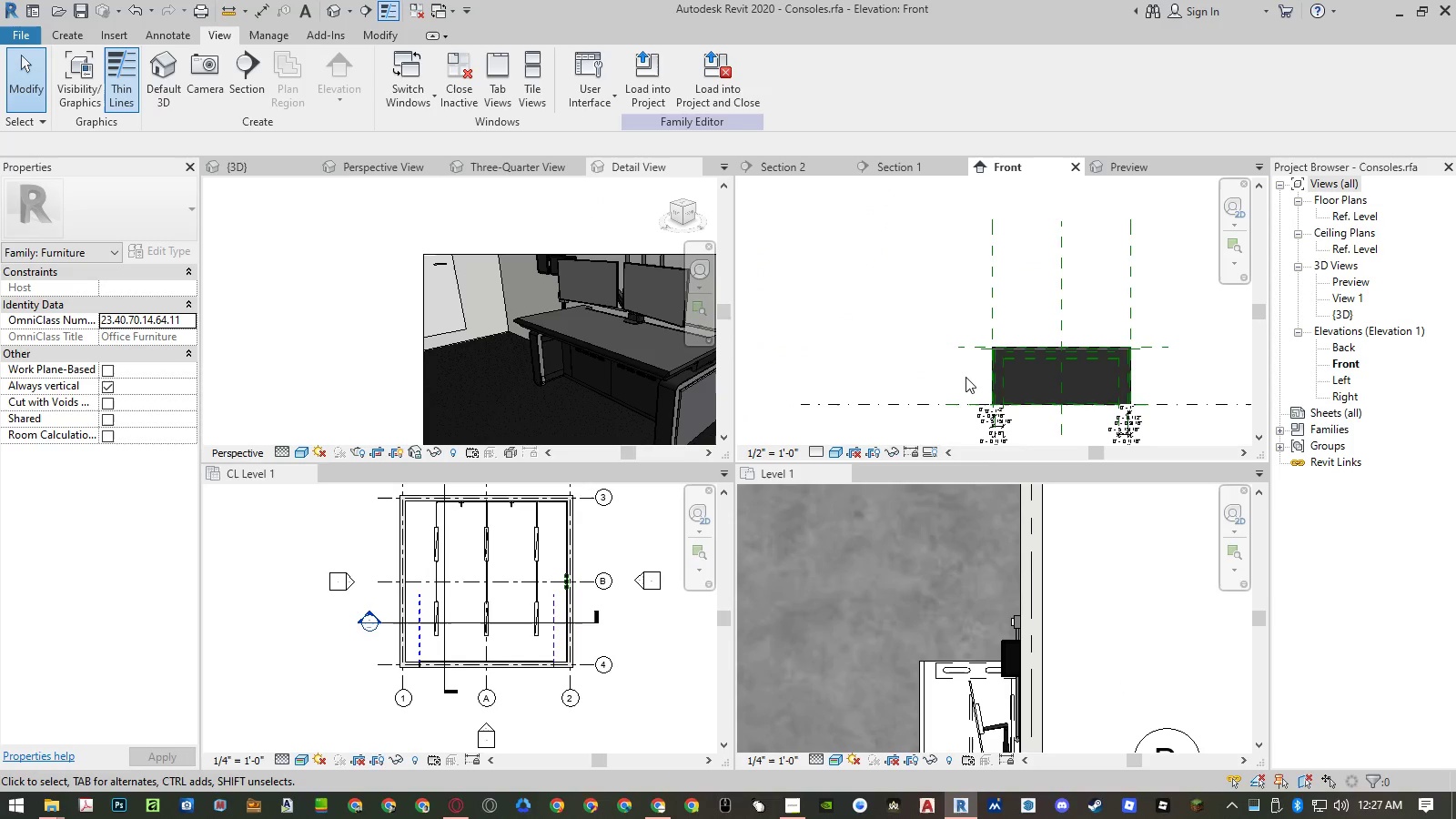 
type(s)
key(Escape)
key(Escape)
type(dim)
 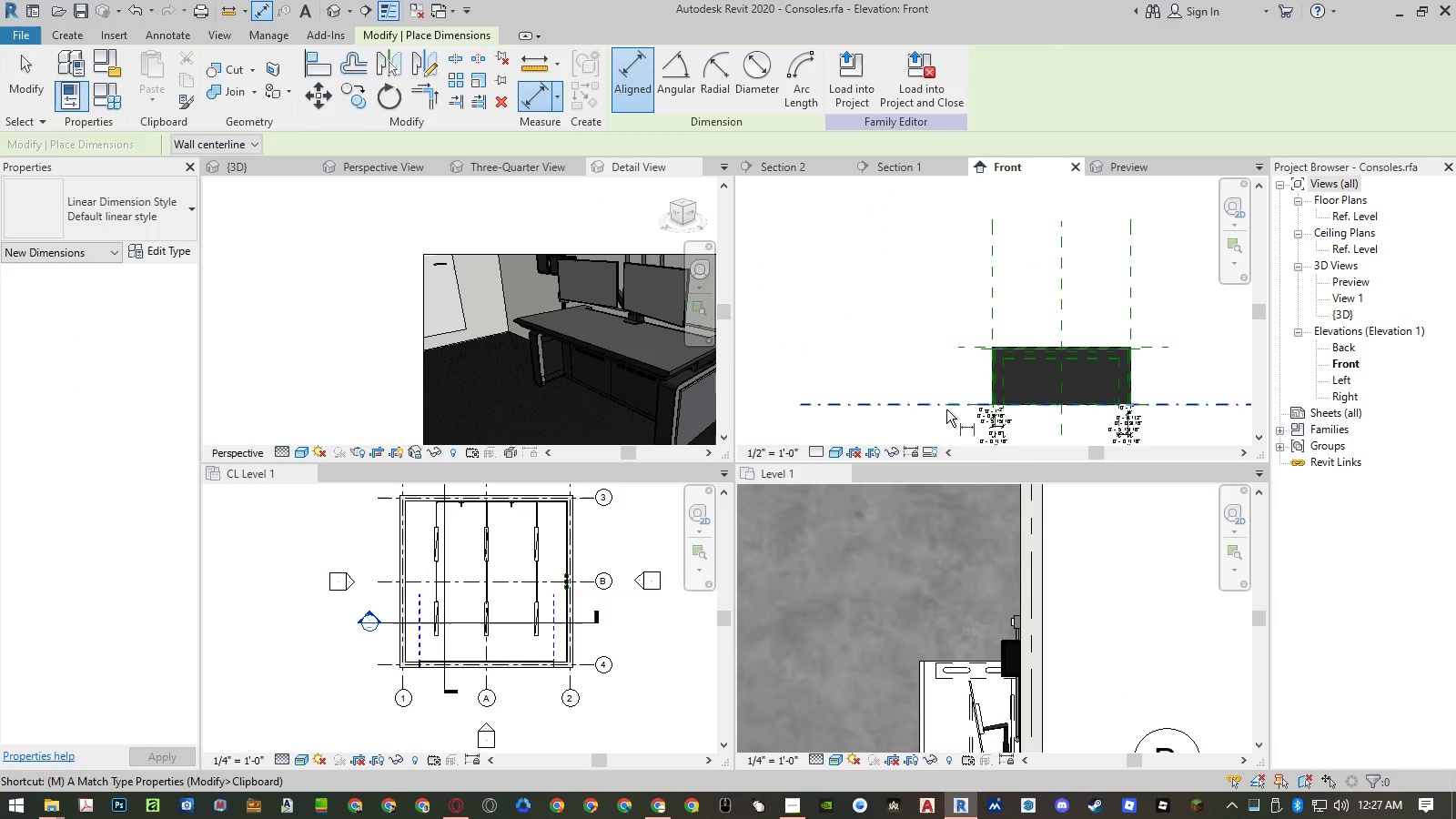 
left_click([945, 410])
 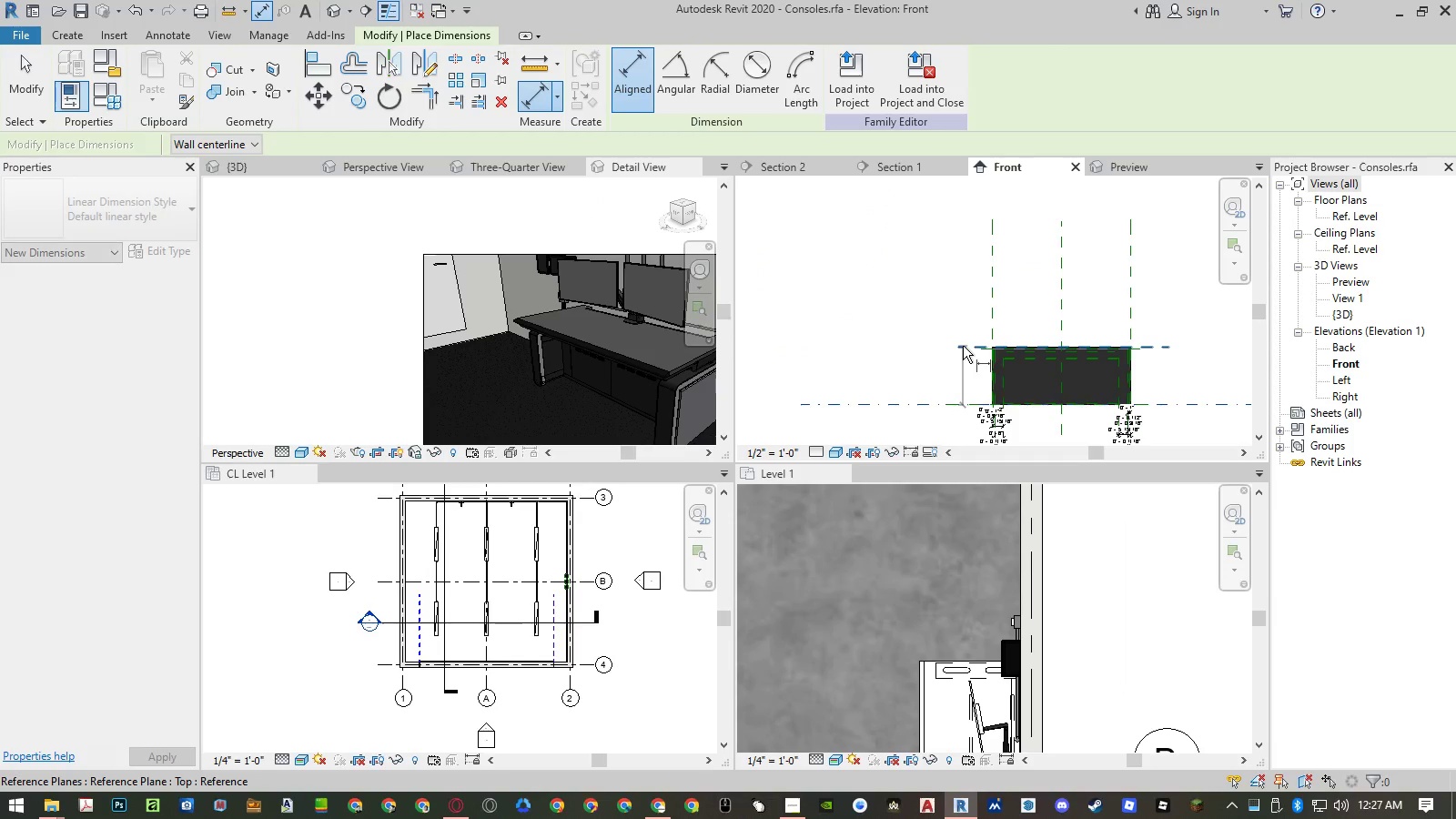 
left_click([963, 346])
 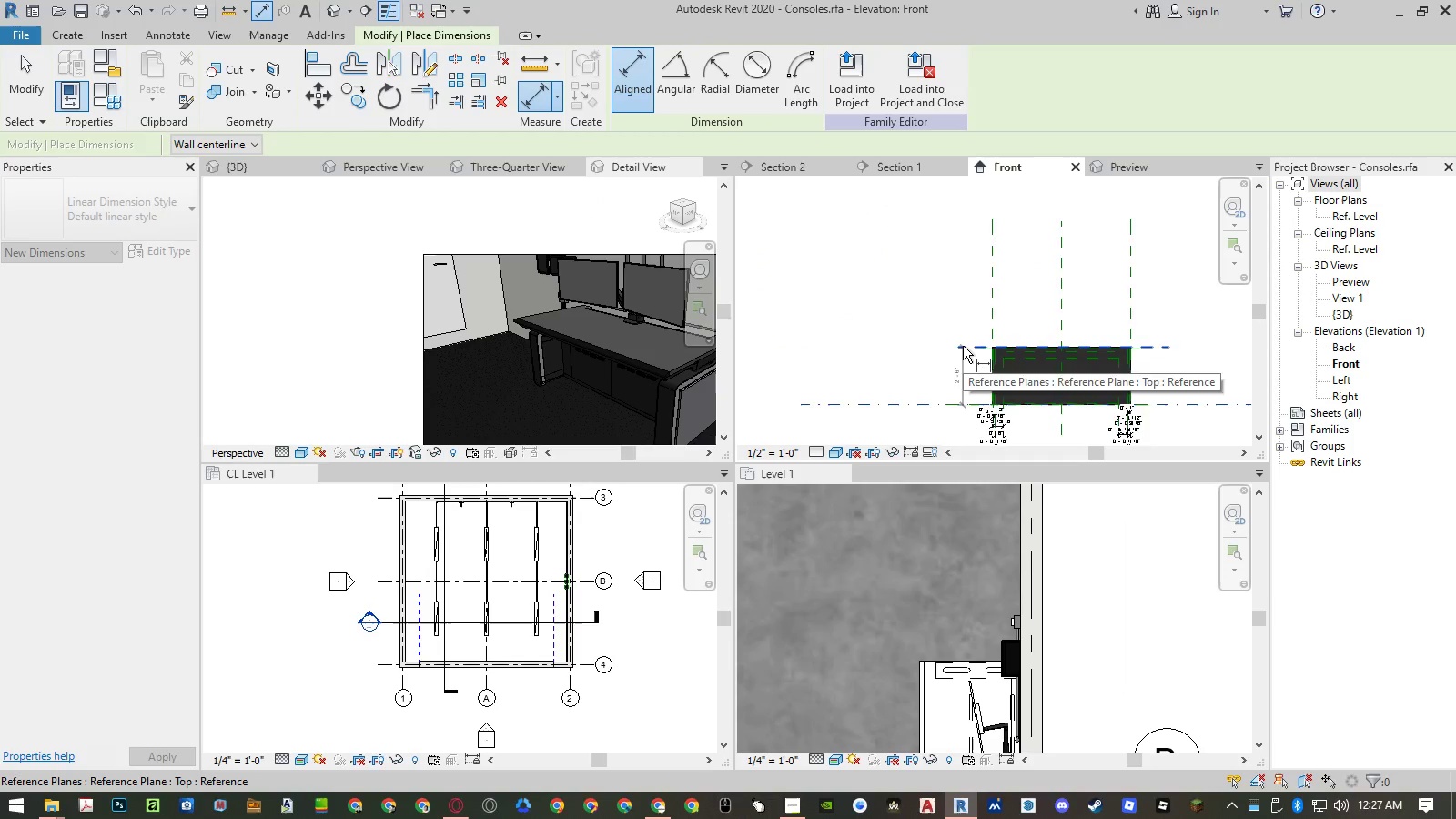 
scroll: coordinate [963, 346], scroll_direction: down, amount: 4.0
 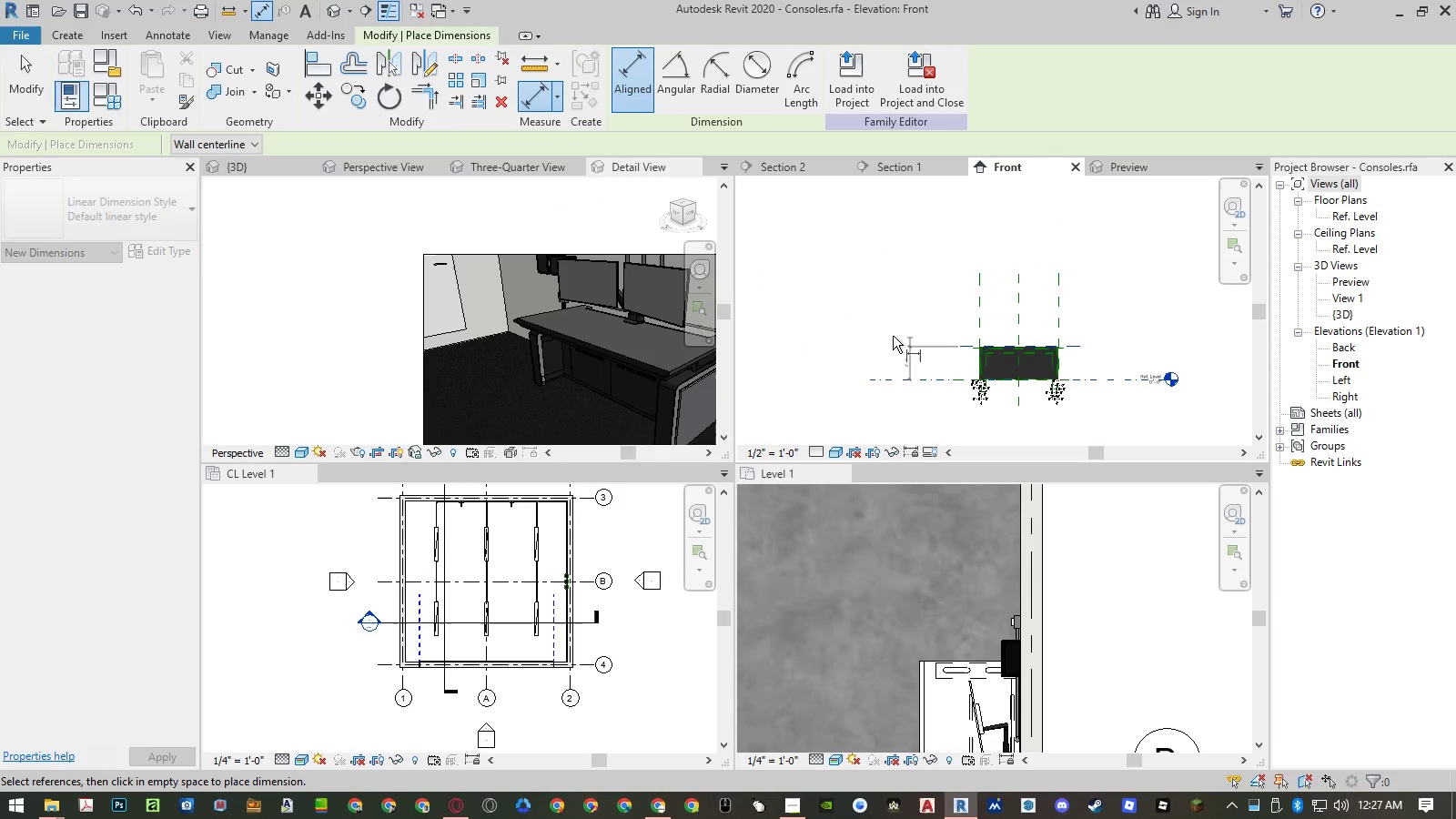 
scroll: coordinate [891, 339], scroll_direction: up, amount: 3.0
 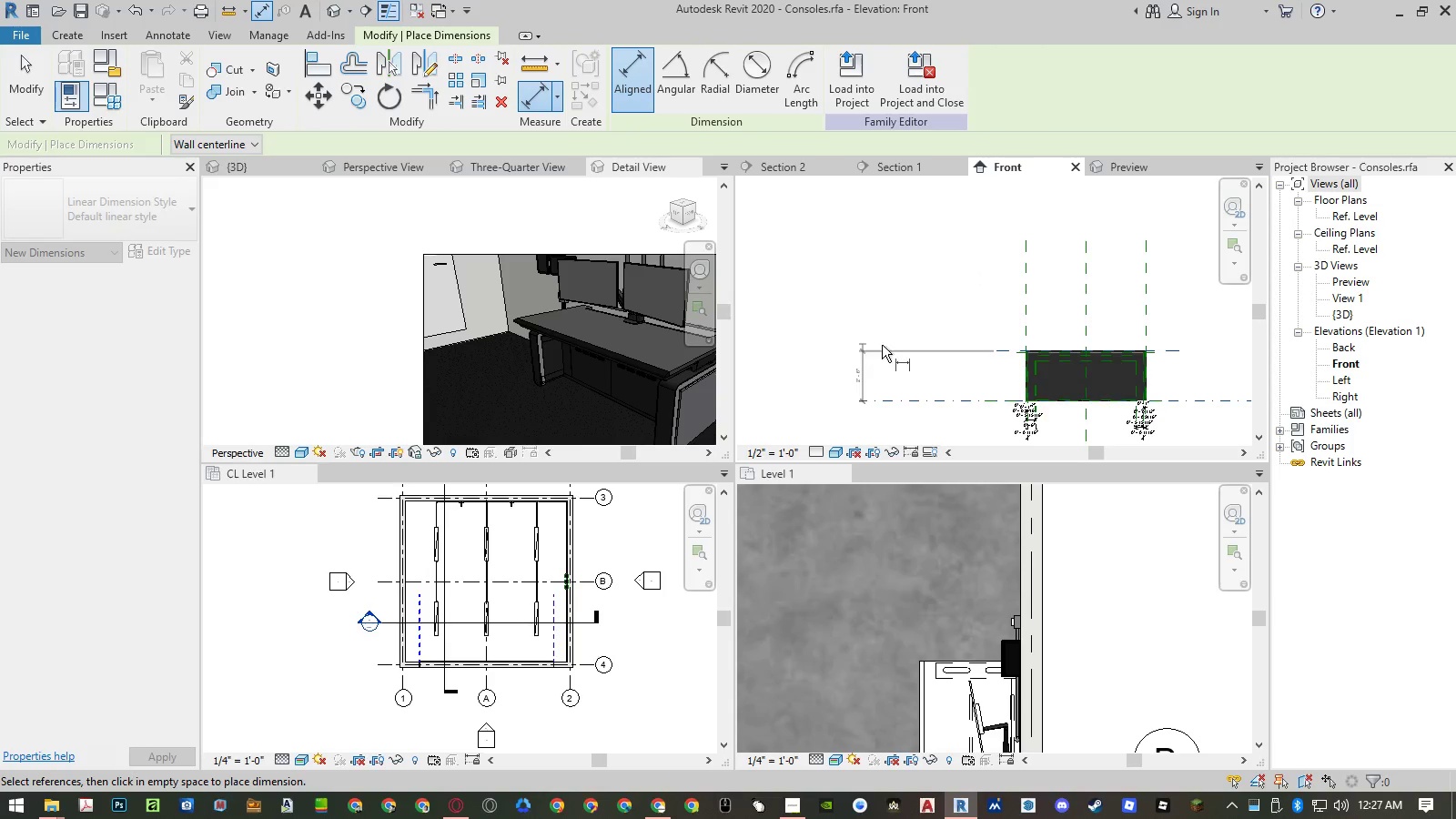 
left_click([889, 345])
 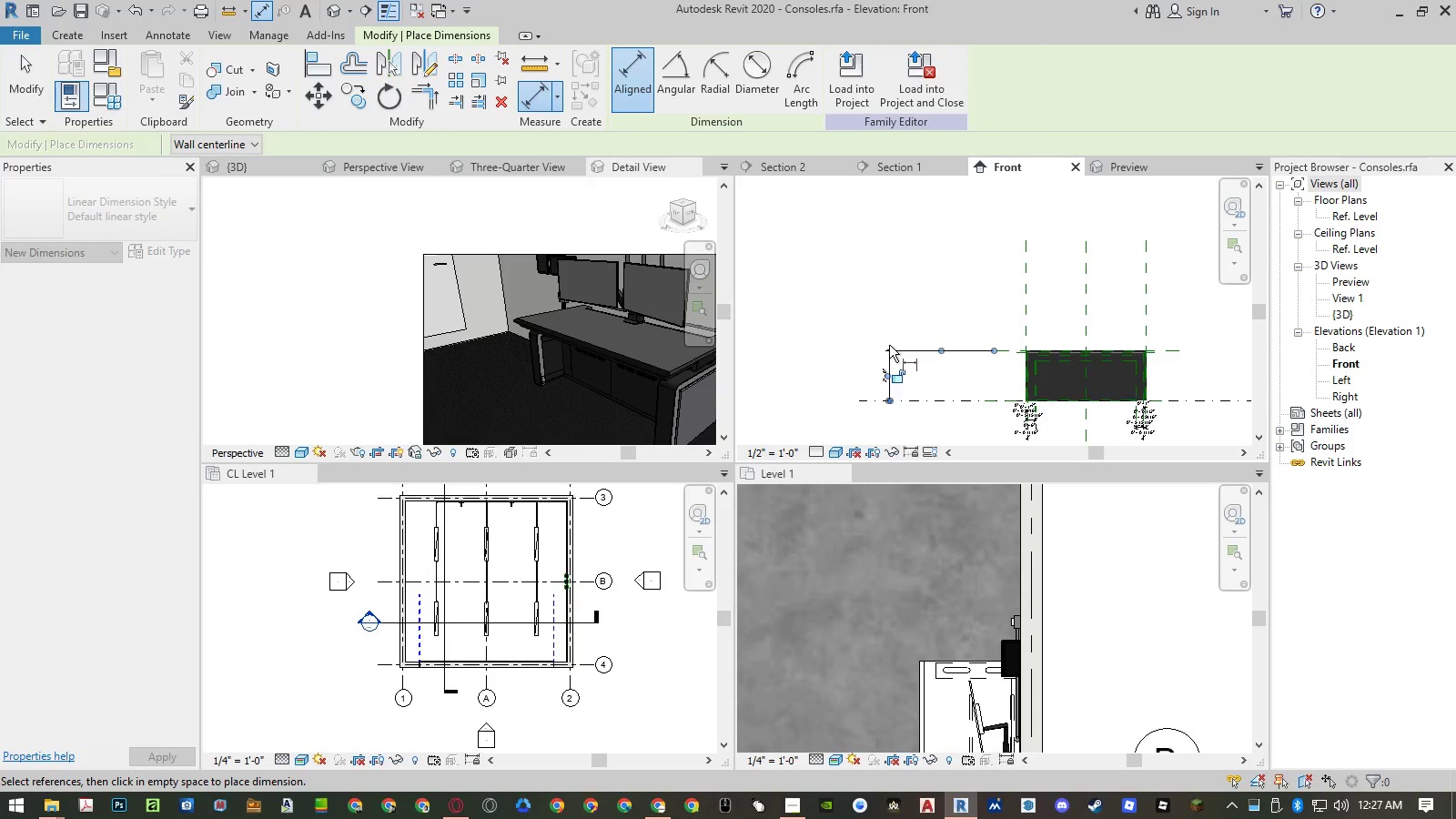 
key(Escape)
 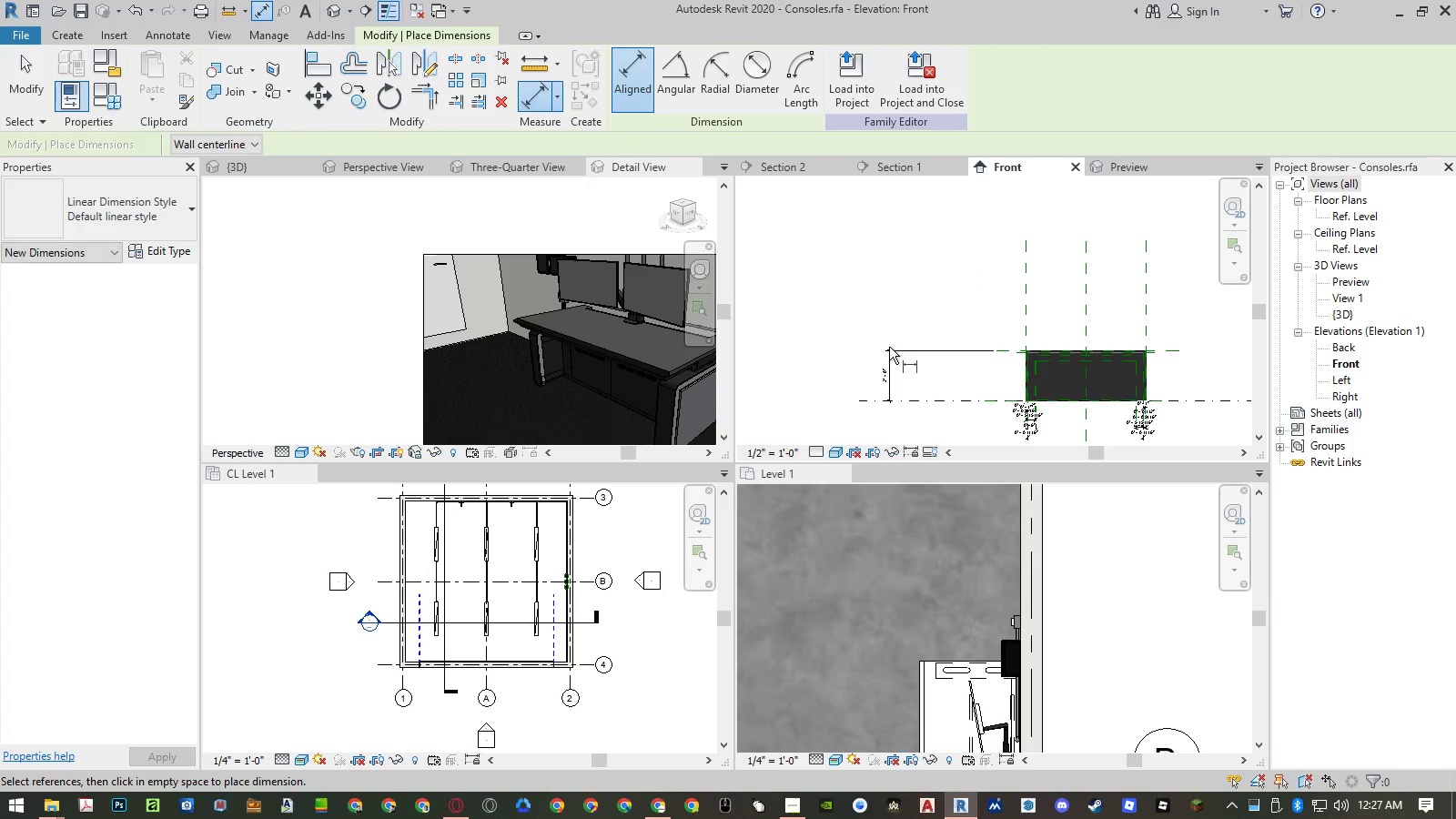 
key(Escape)
 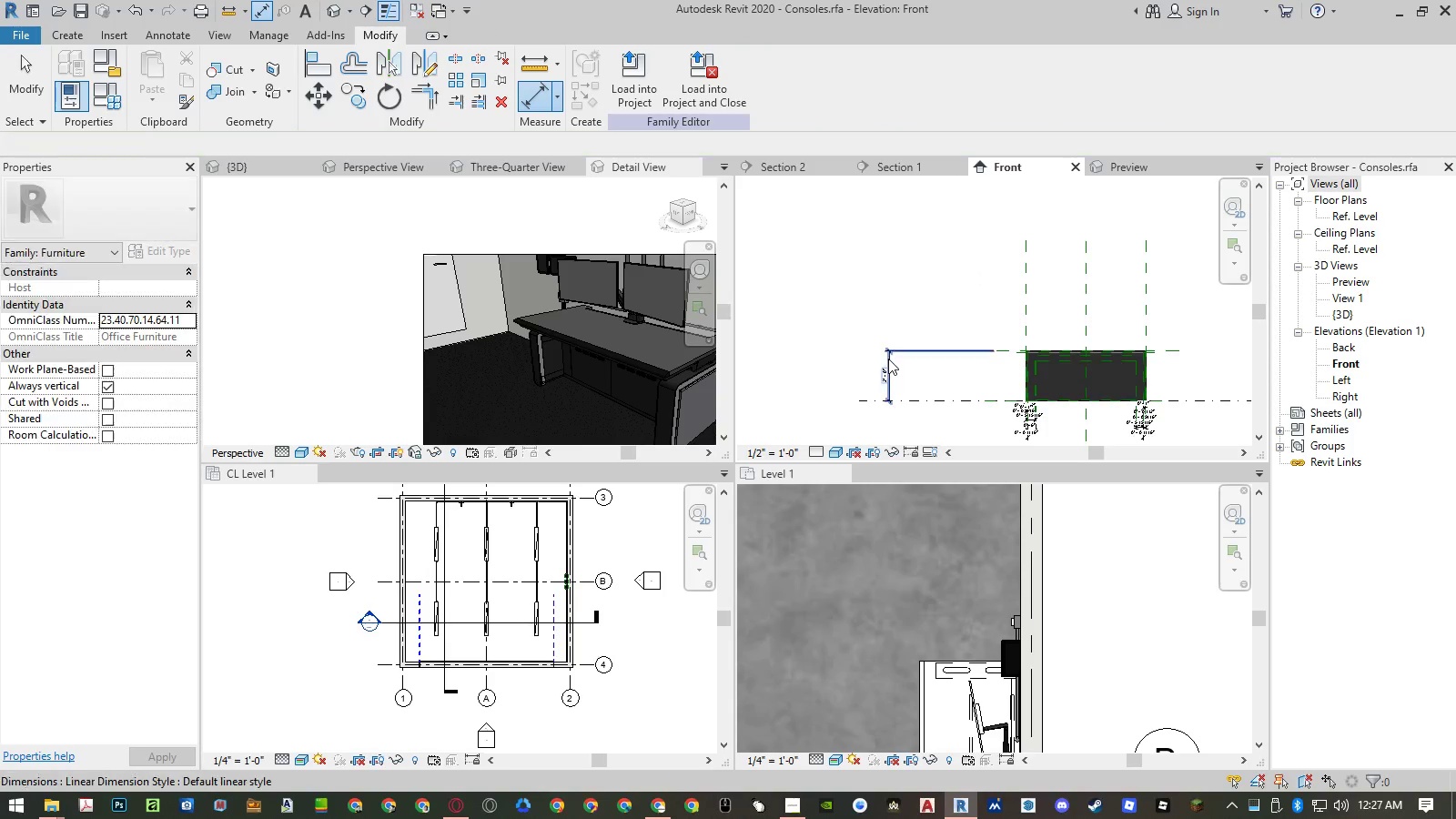 
left_click([889, 359])
 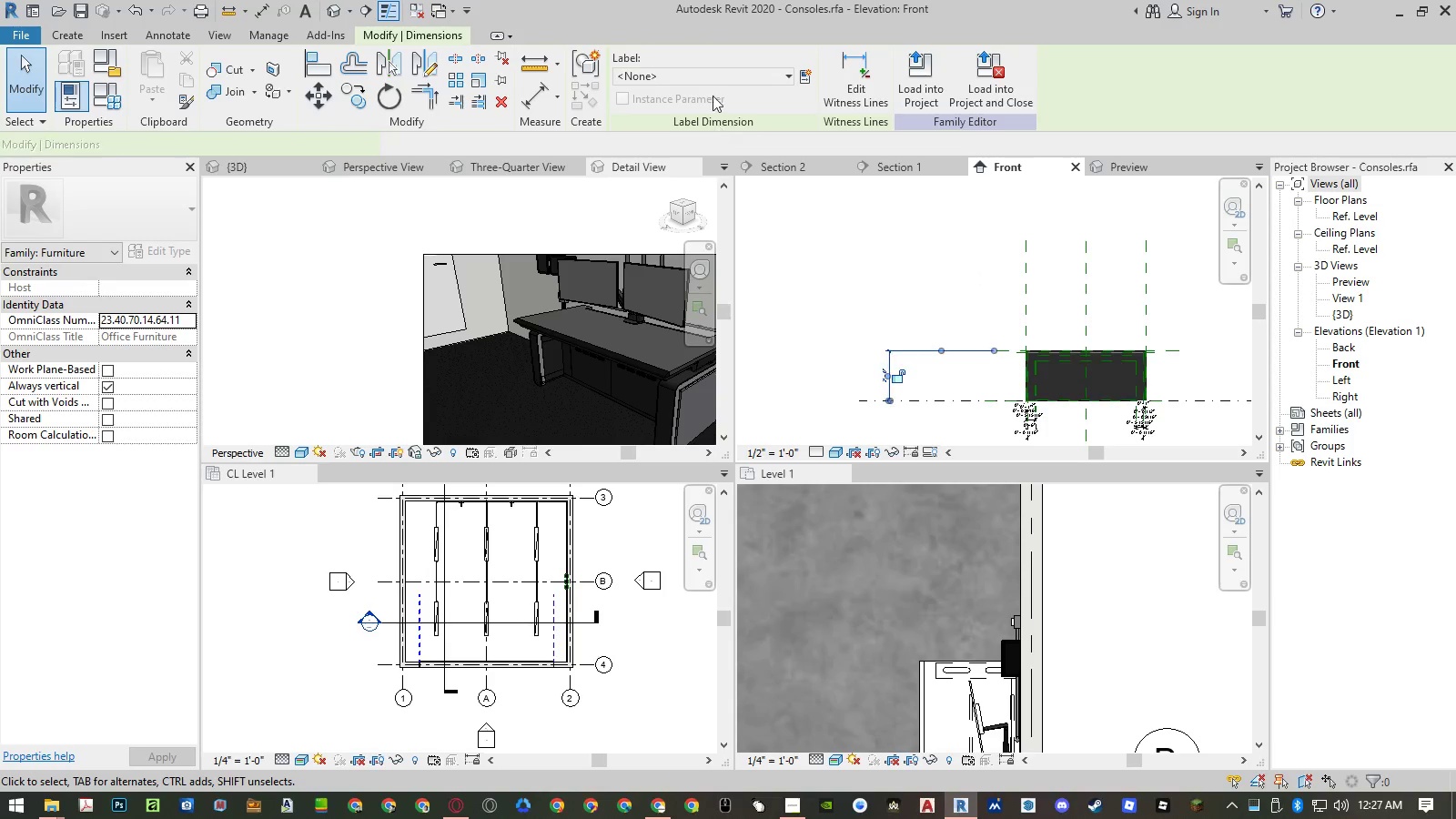 
left_click([713, 80])
 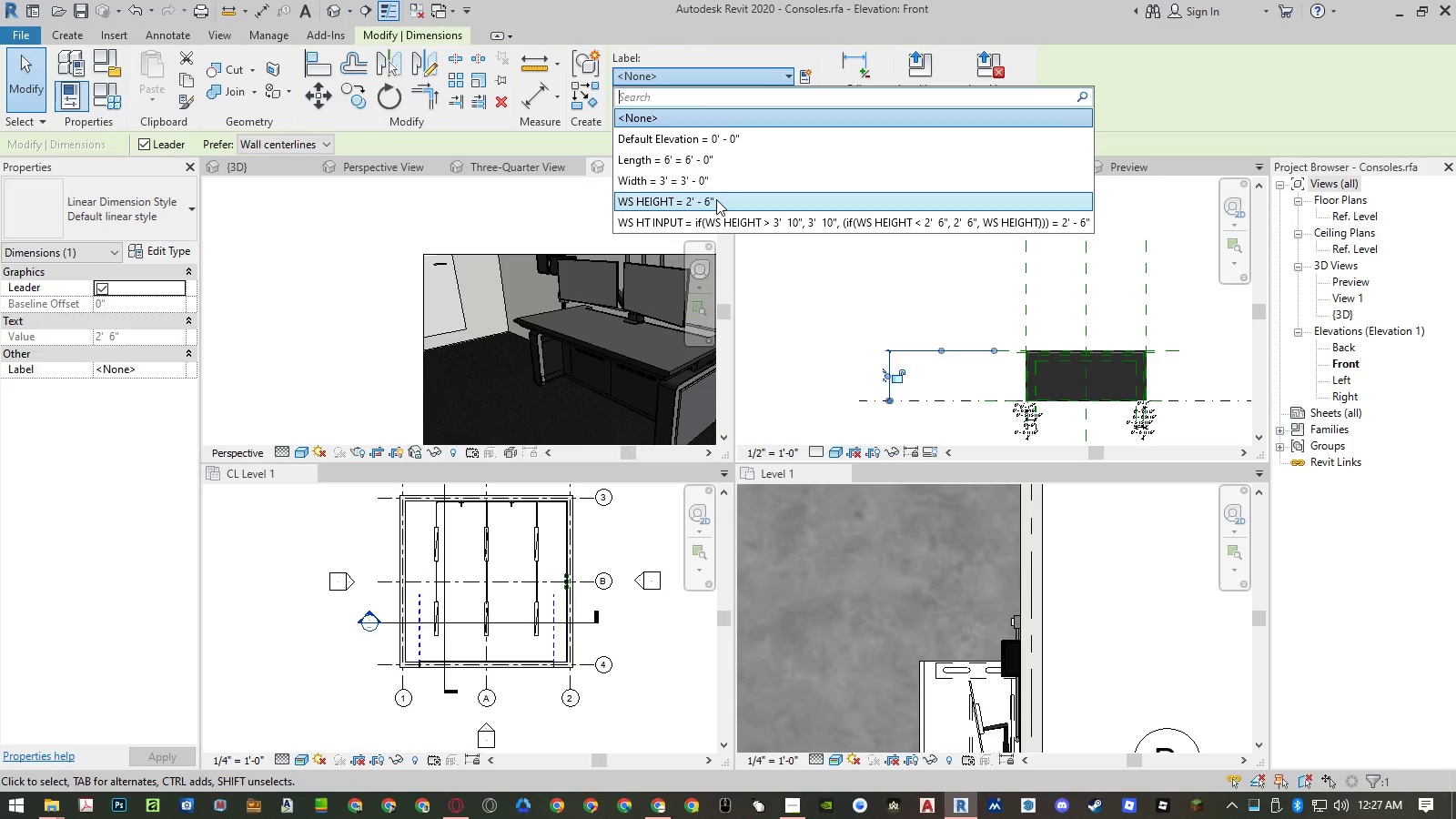 
left_click([716, 199])
 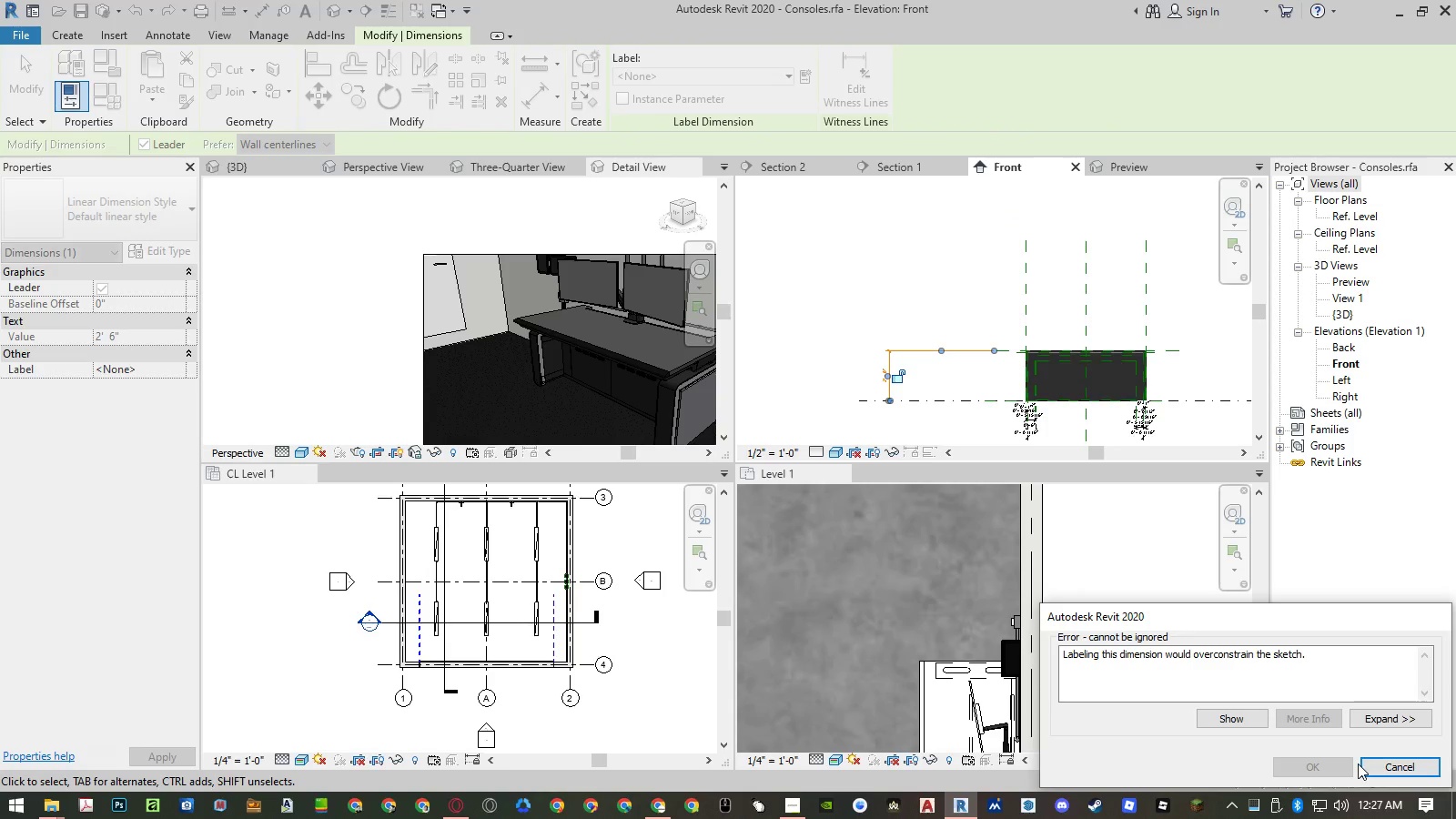 
left_click([1385, 763])
 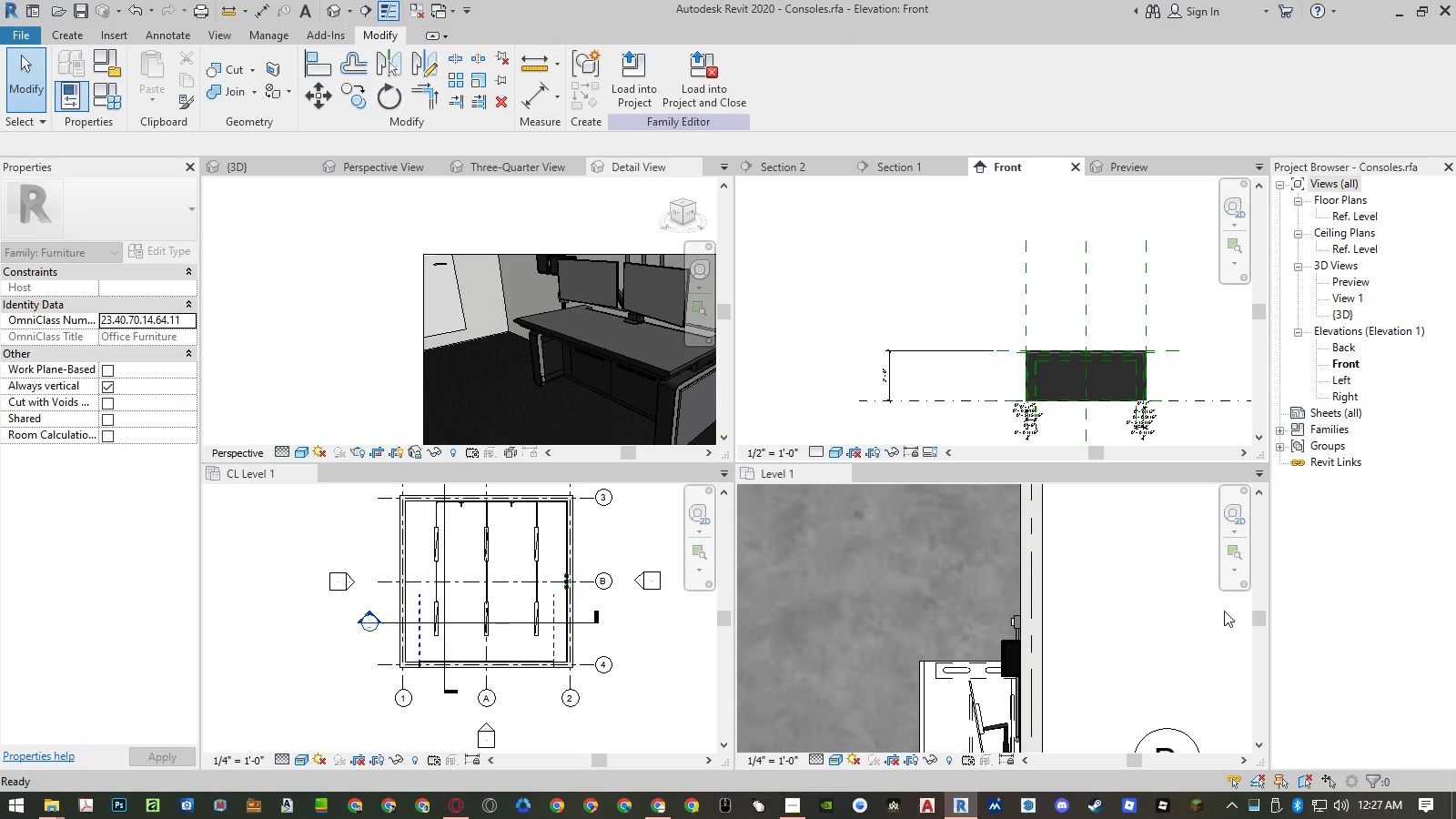 
key(Escape)
 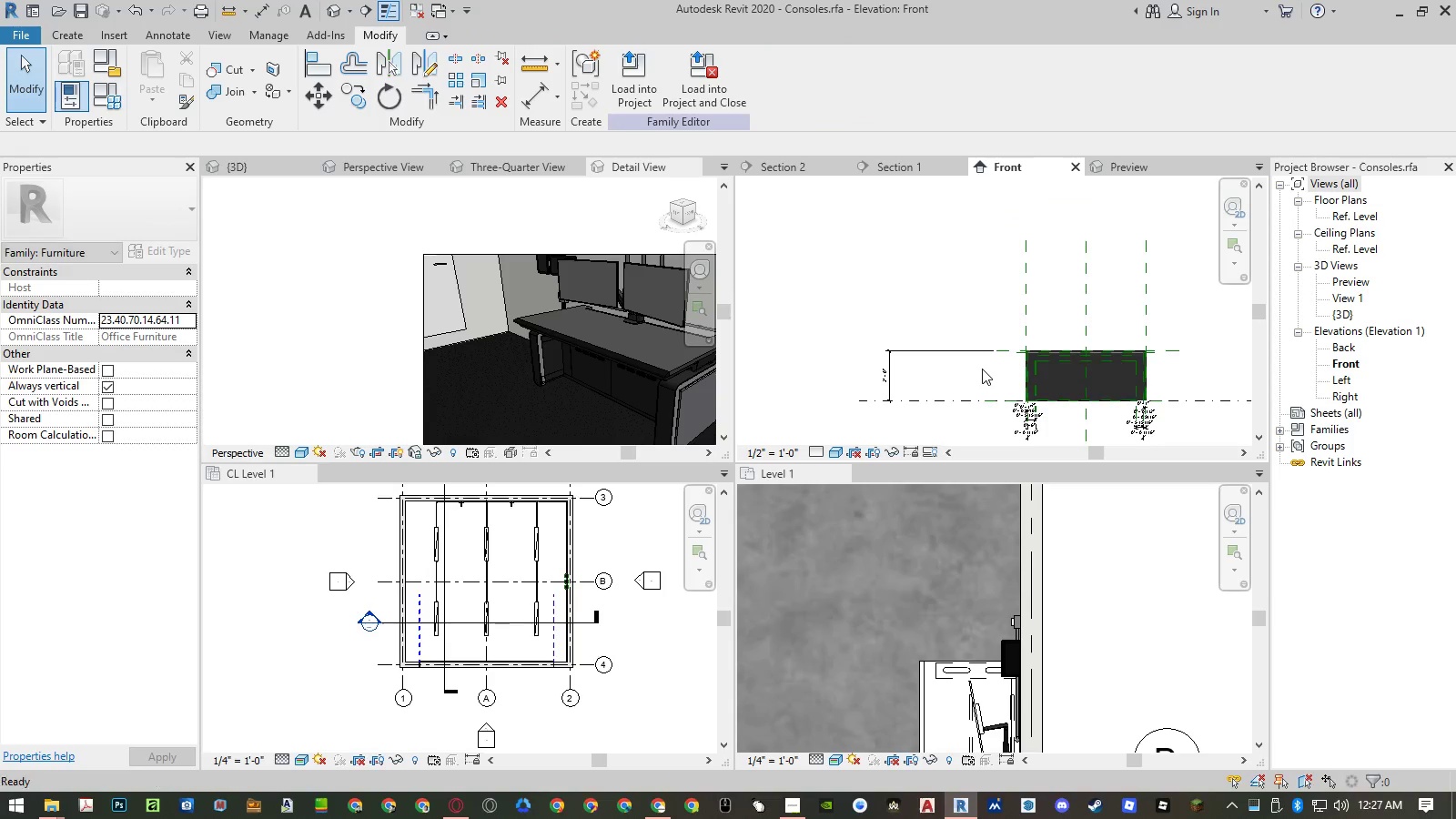 
key(Escape)
 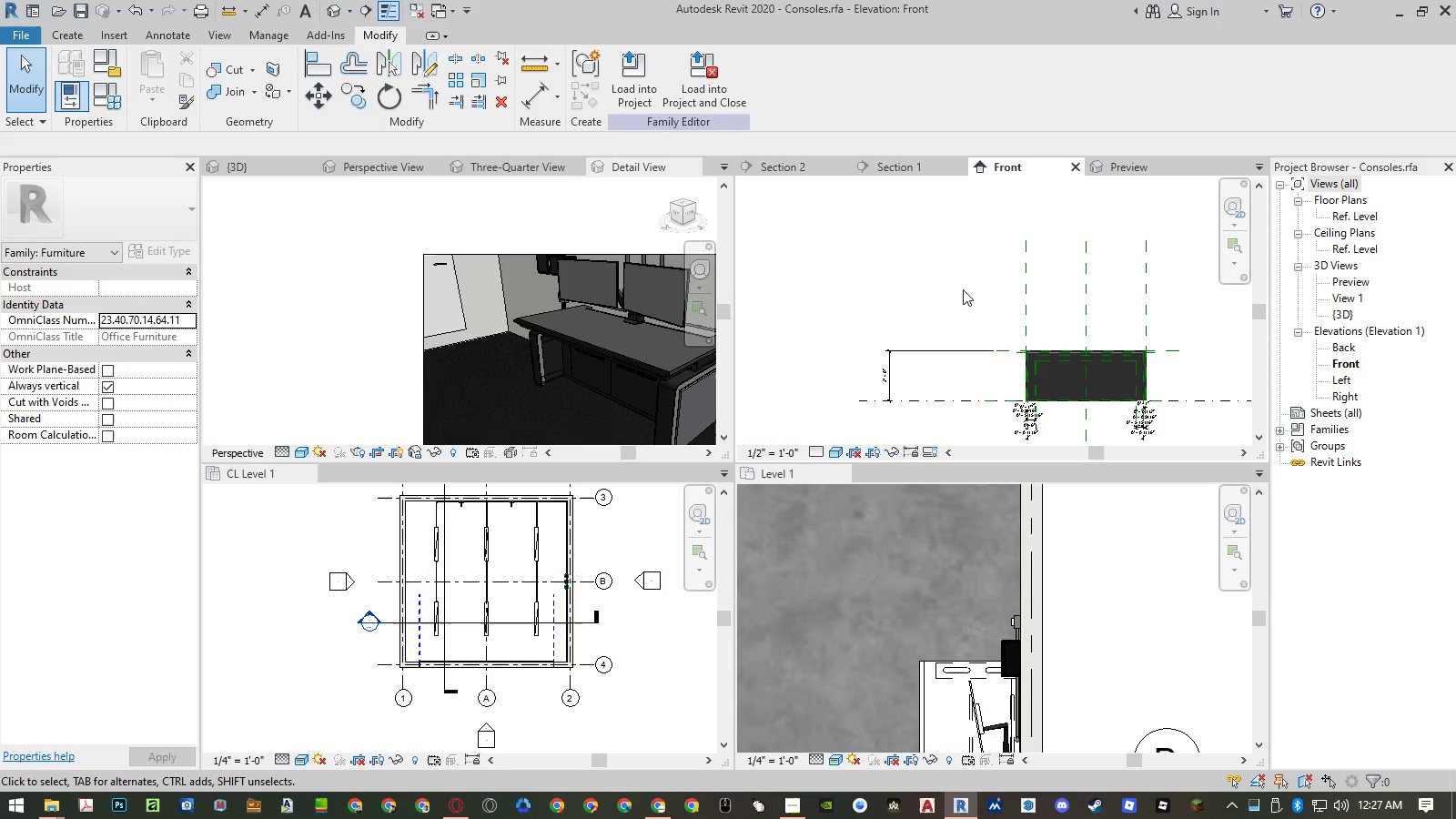 
key(Control+Z)
 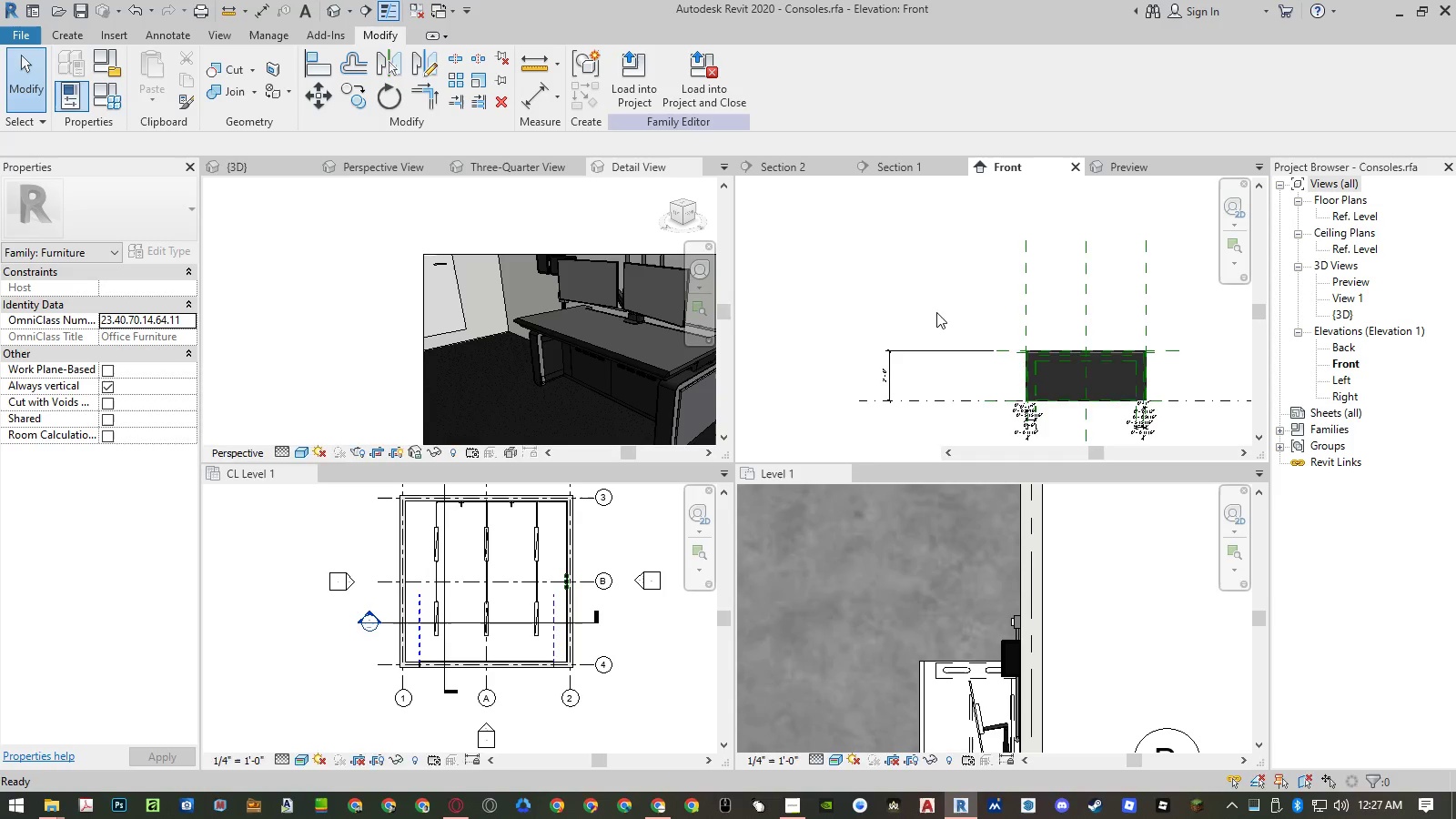 
key(Control+Z)
 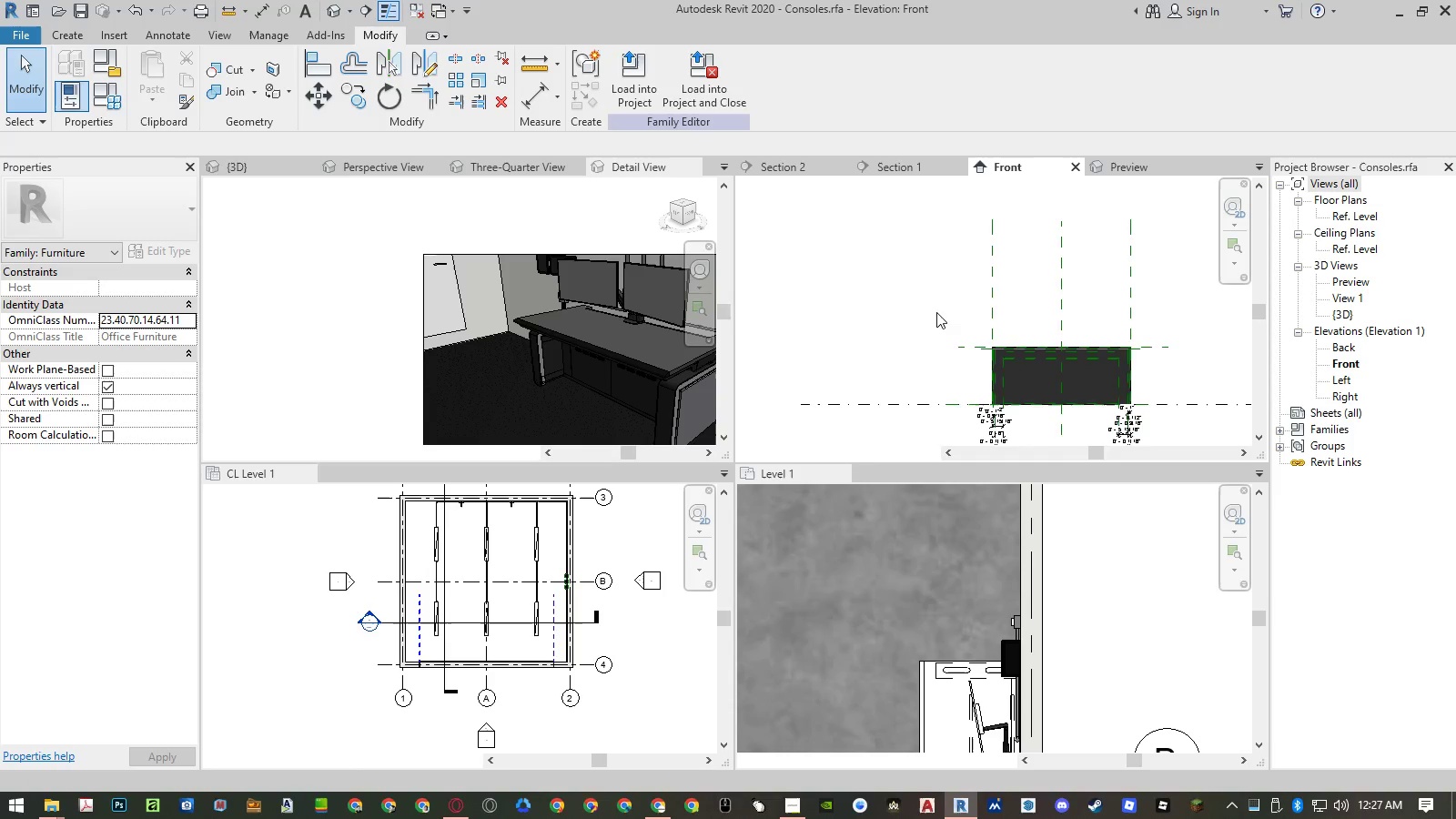 
key(Control+Z)
 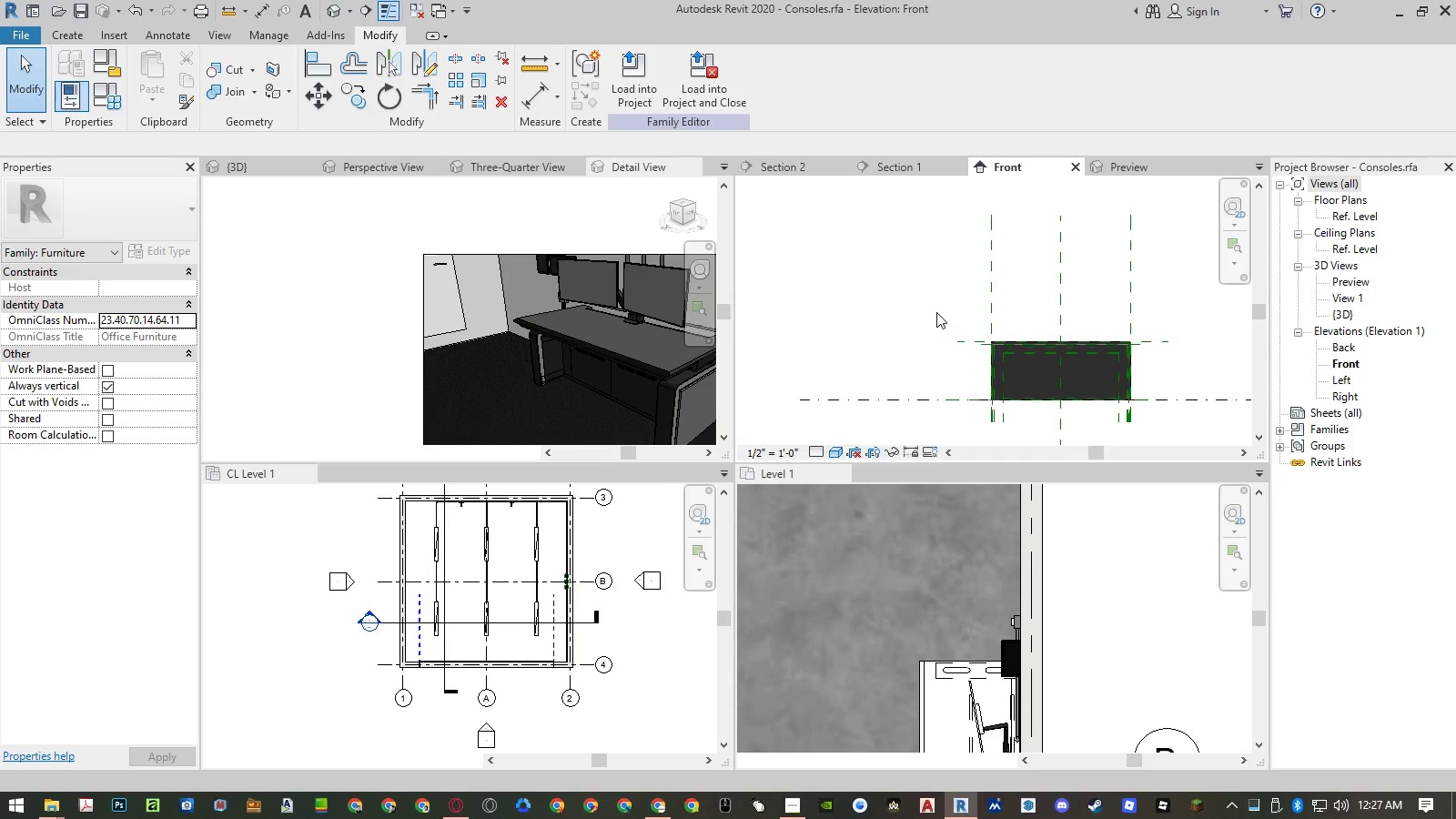 
key(Control+Z)
 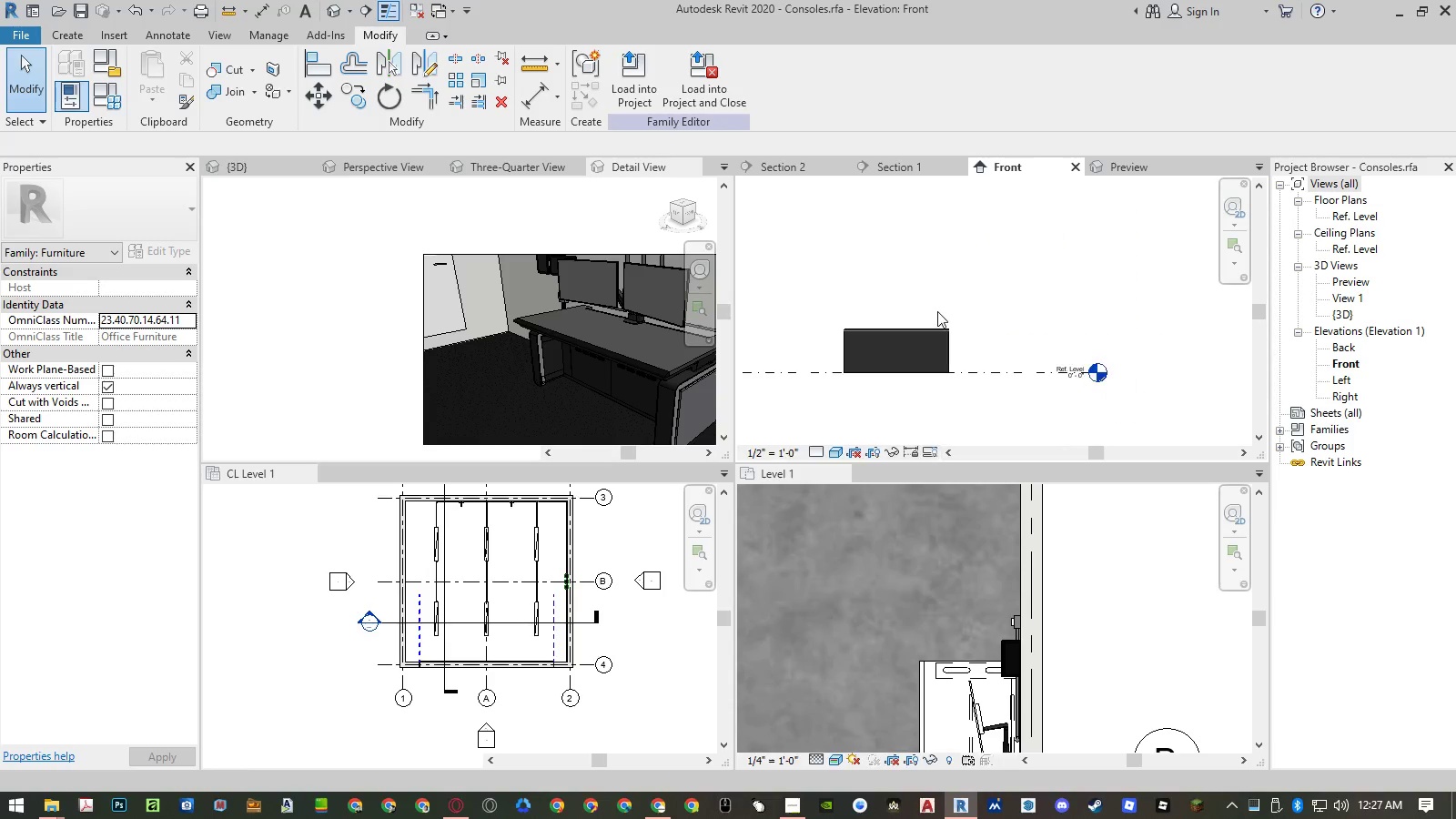 
key(Control+Z)
 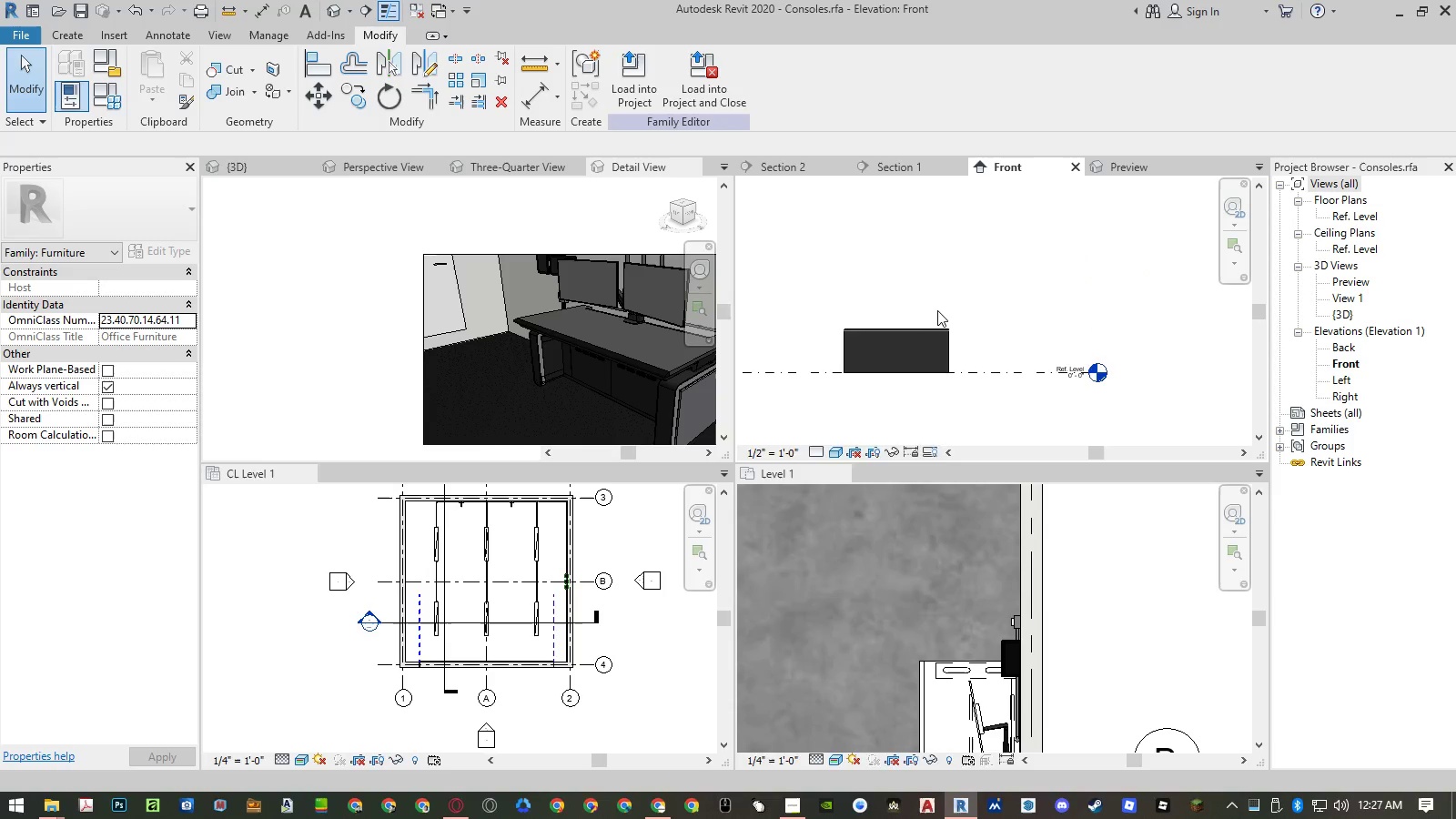 
key(Control+Z)
 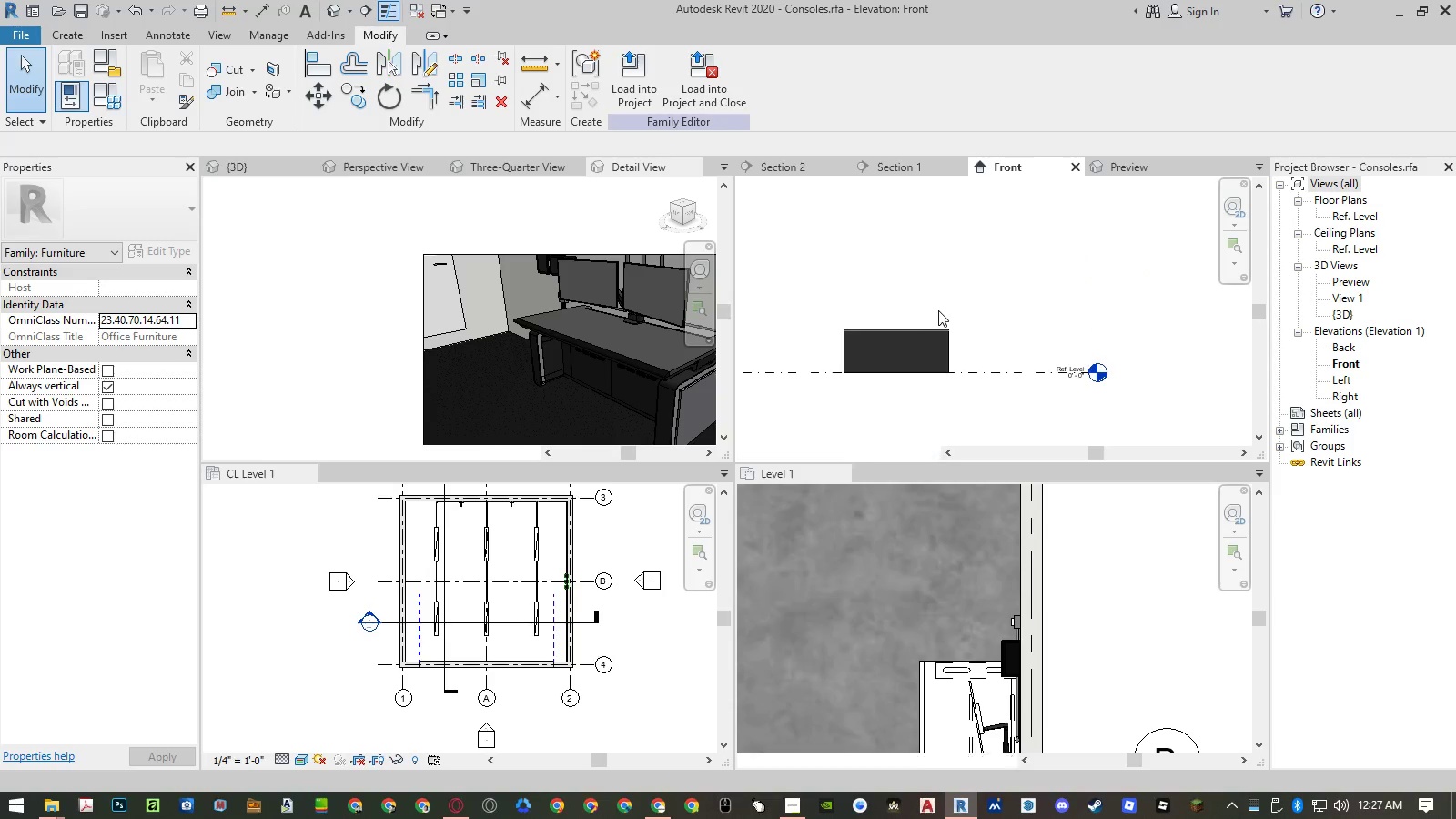 
key(Control+Z)
 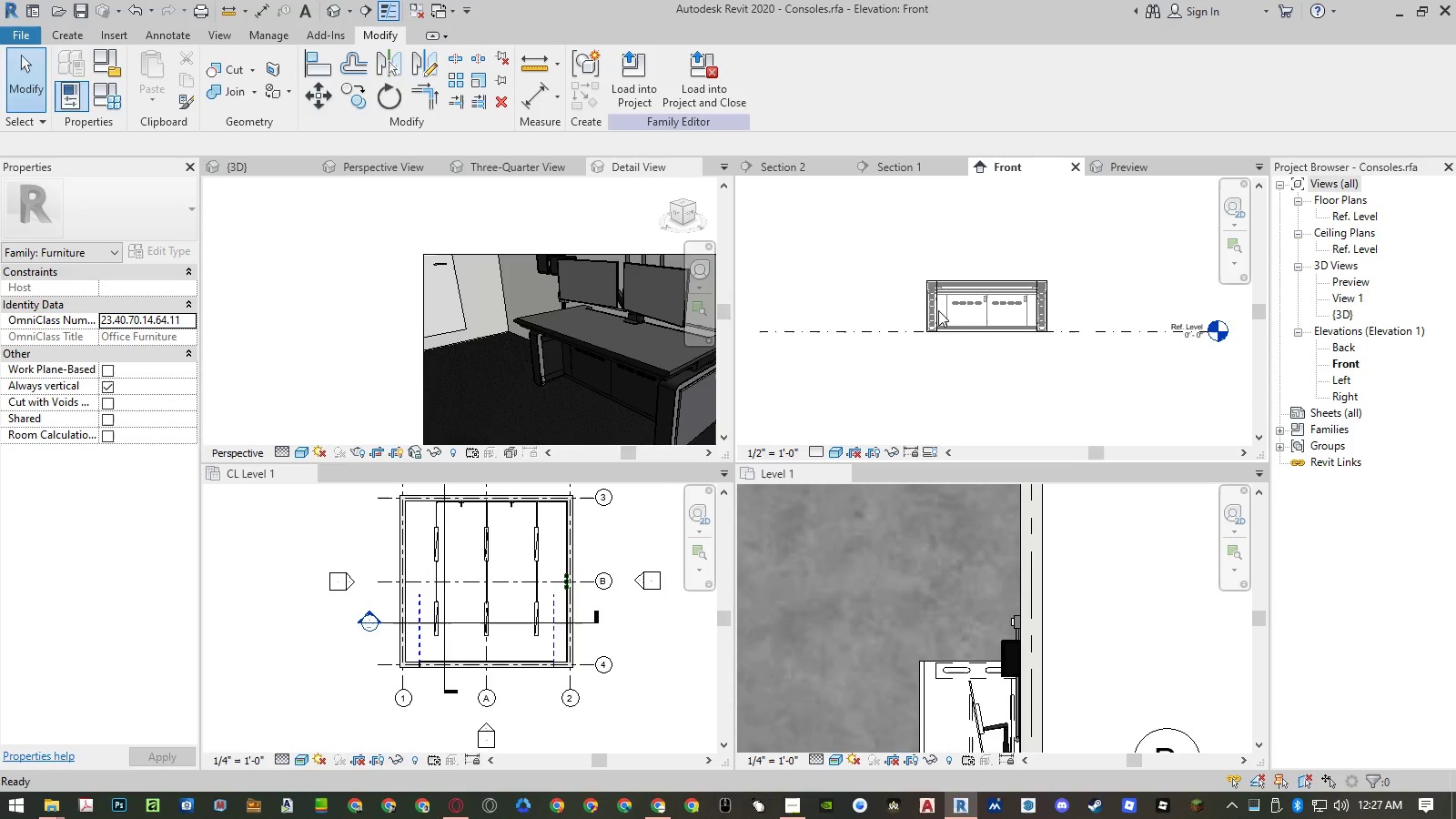 
key(Control+Z)
 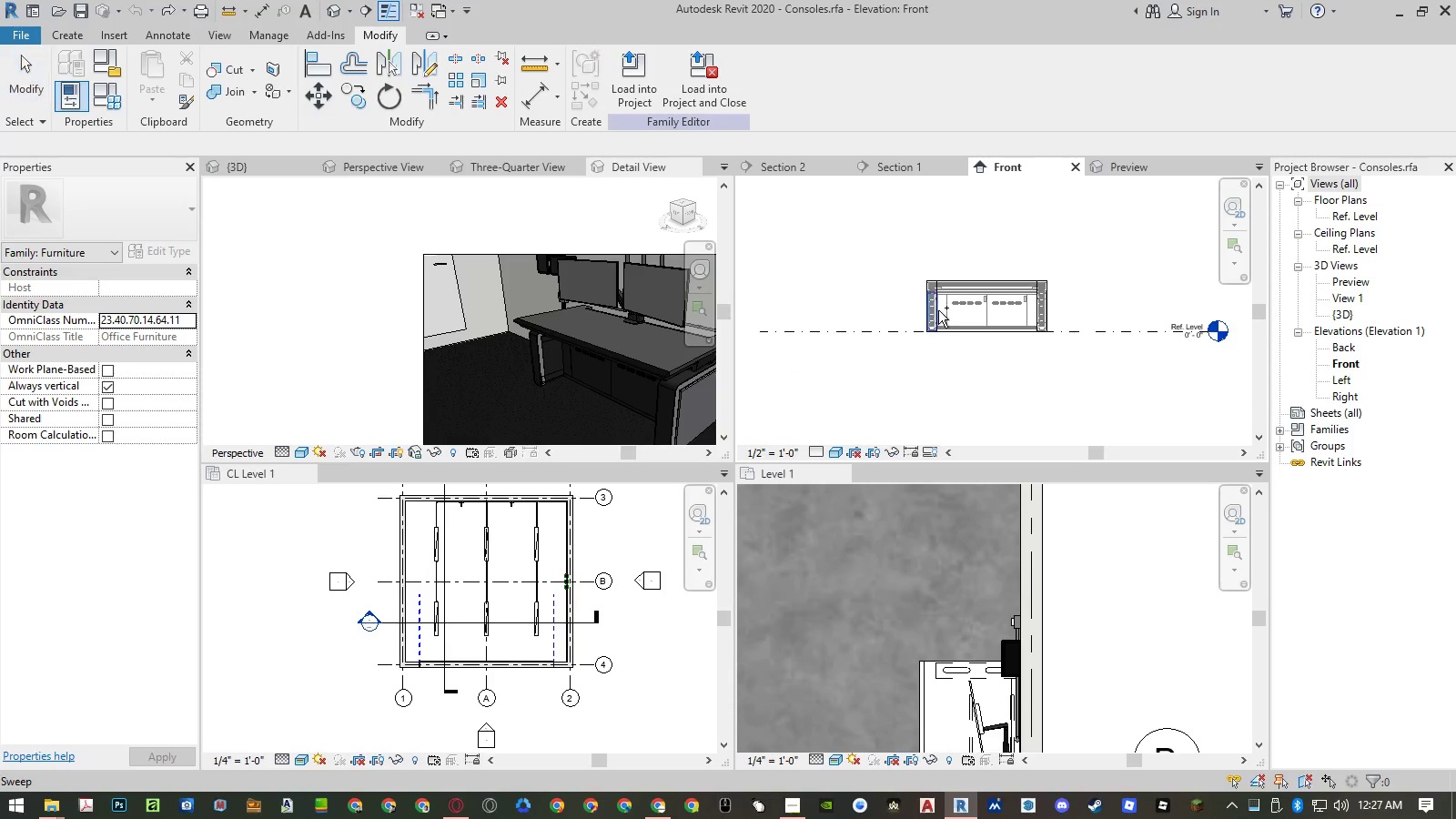 
key(Control+Z)
 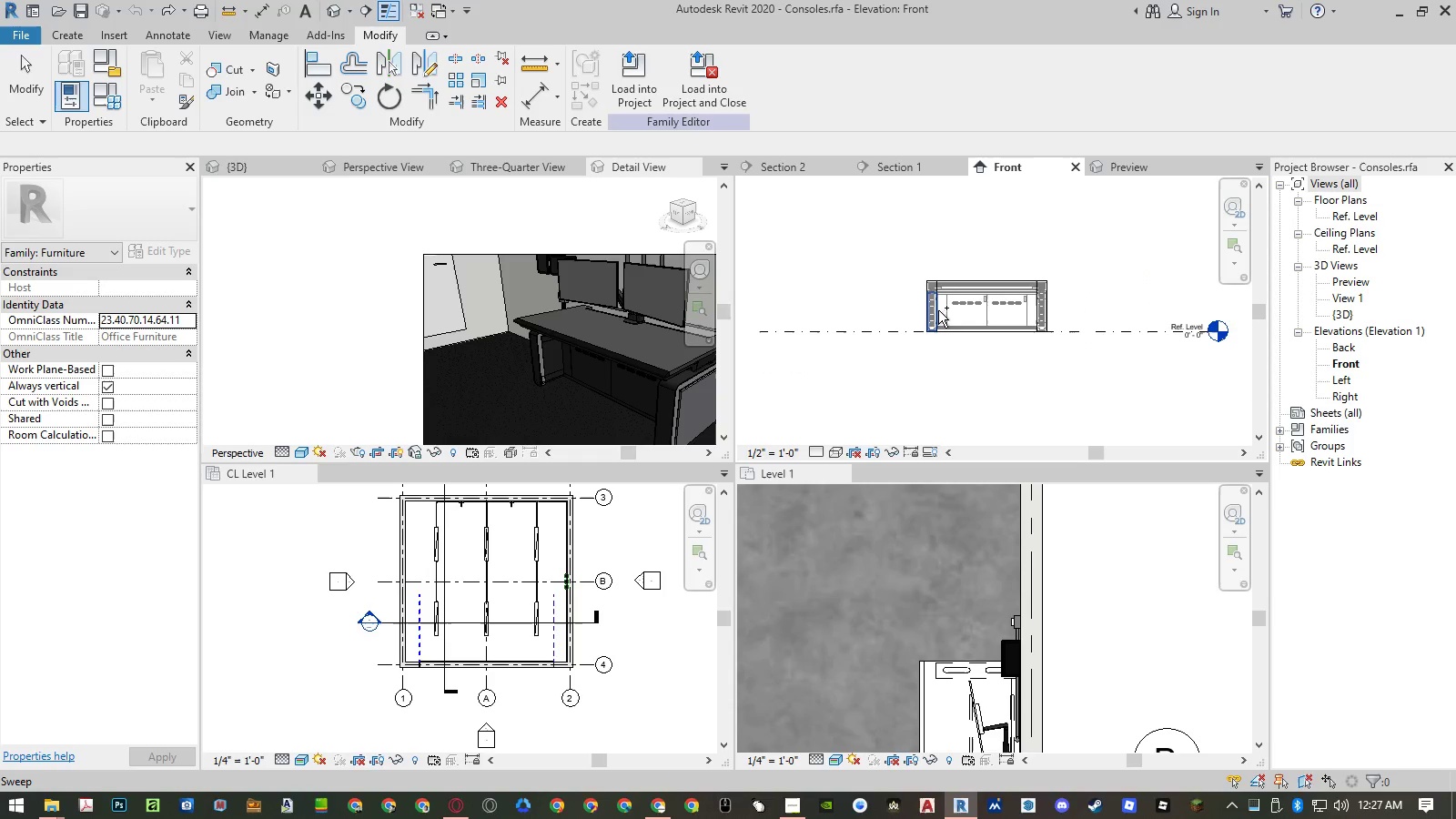 
key(Control+Z)
 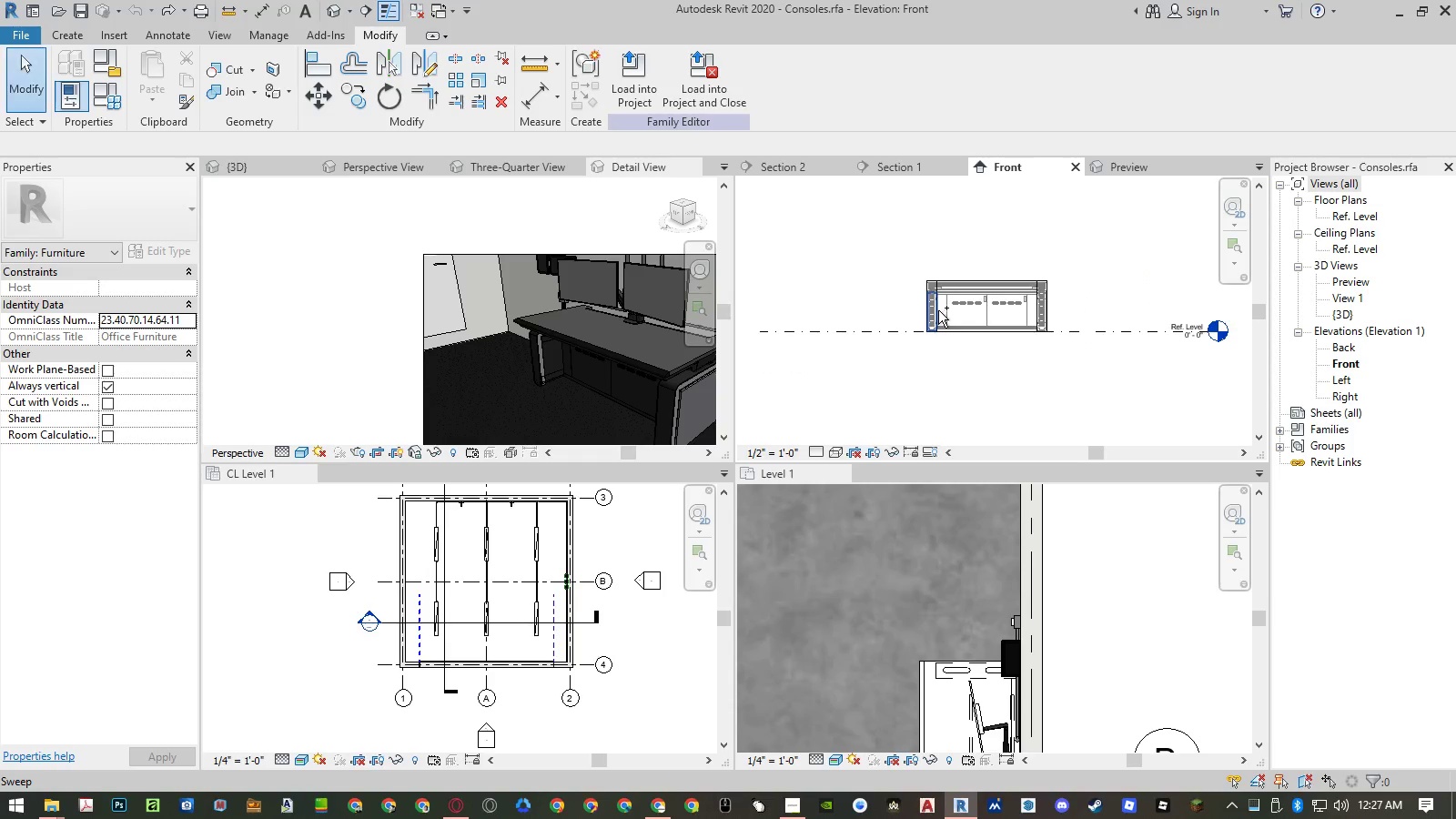 
key(Control+Z)
 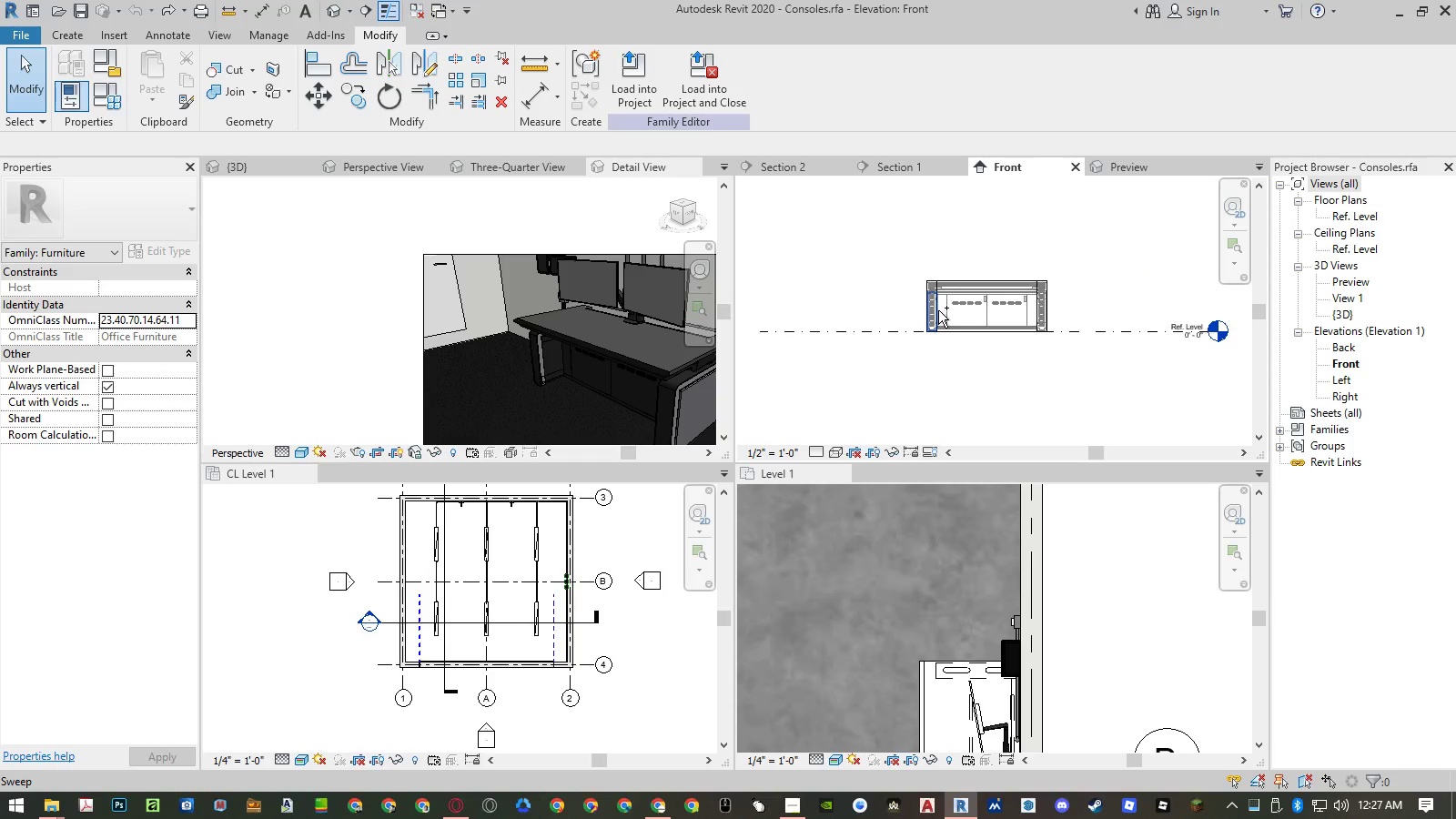 
key(Control+Z)
 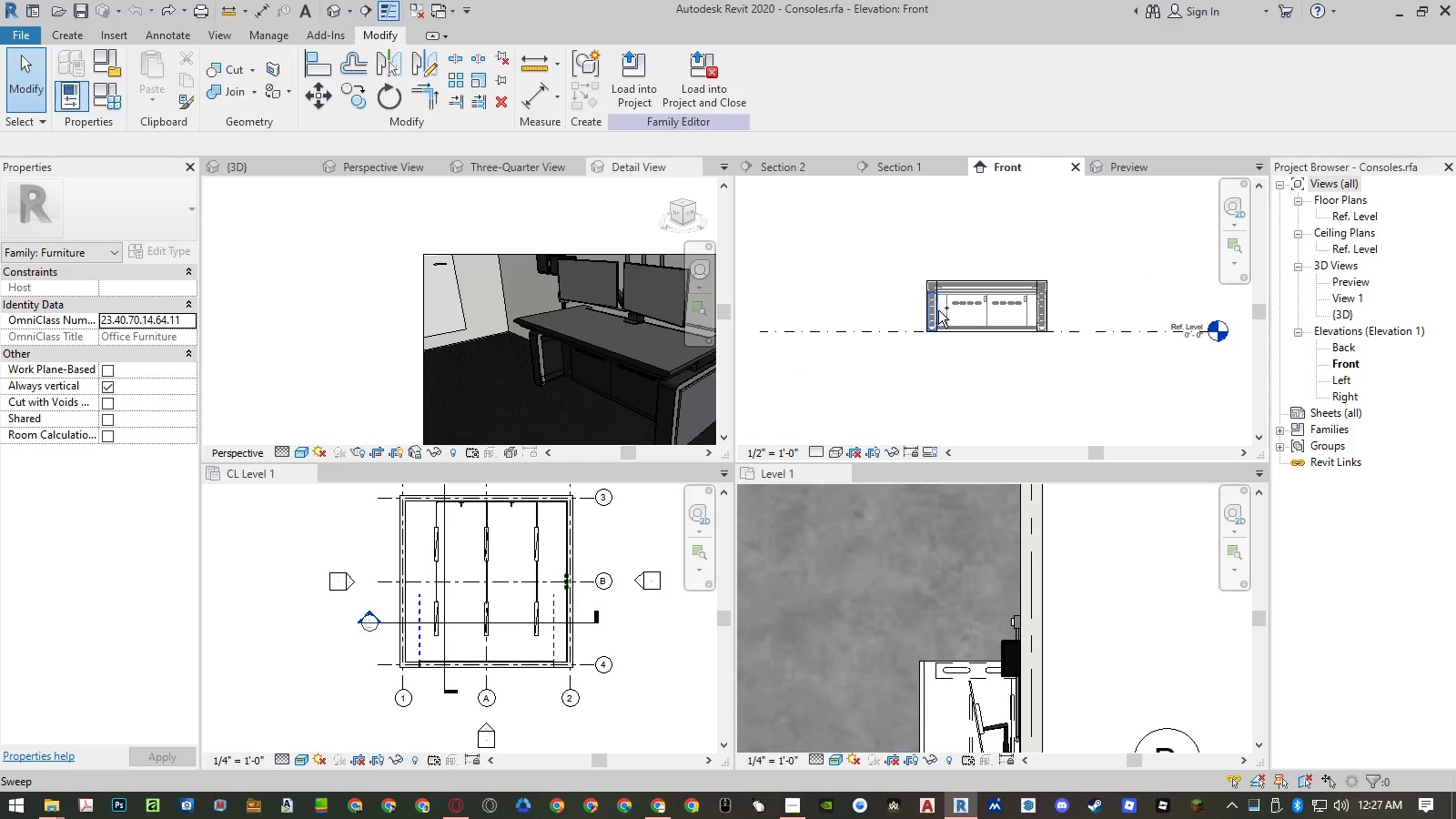 
key(Control+Z)
 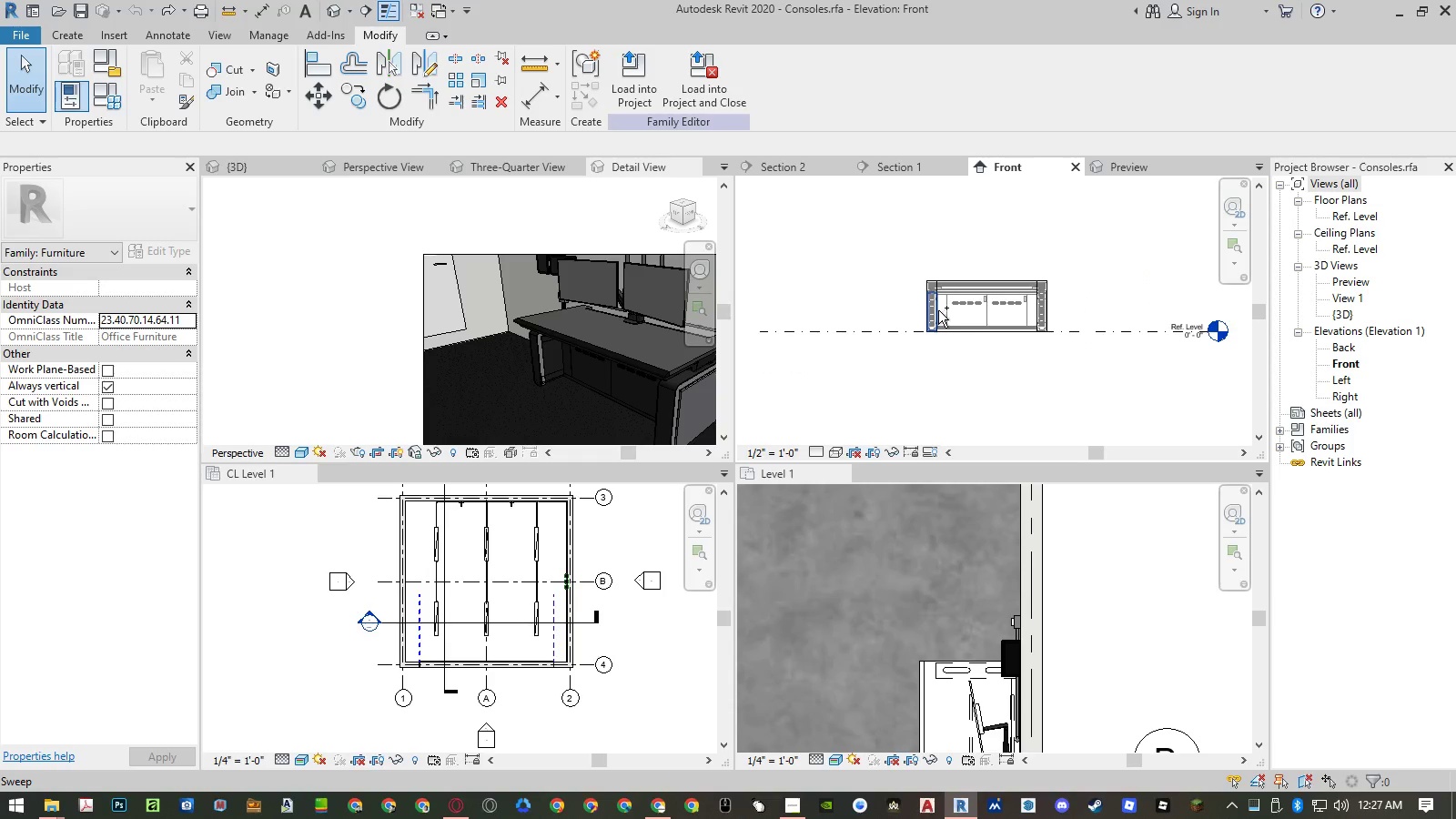 
key(Control+Z)
 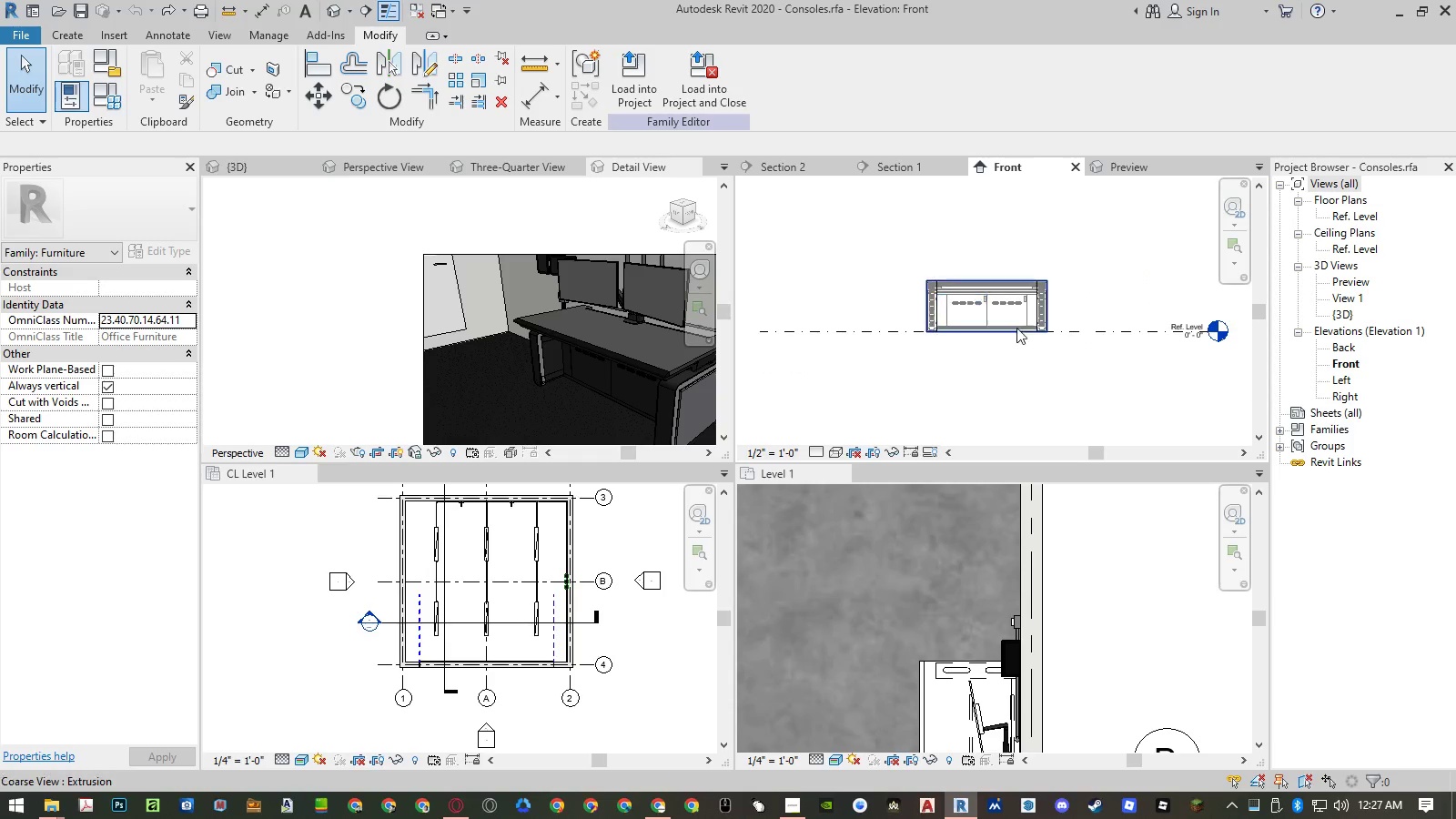 
key(Control+Z)
 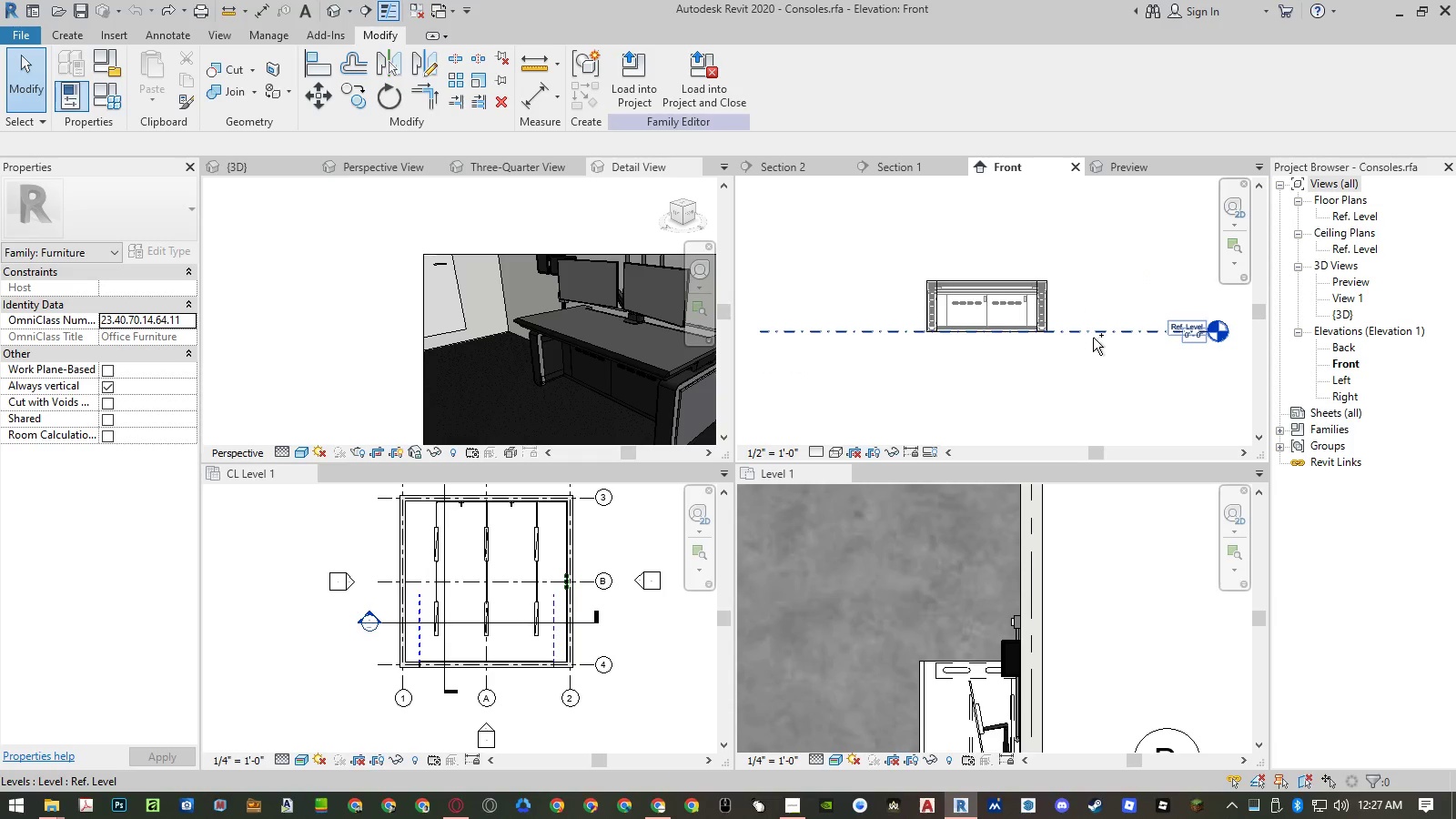 
key(Control+Z)
 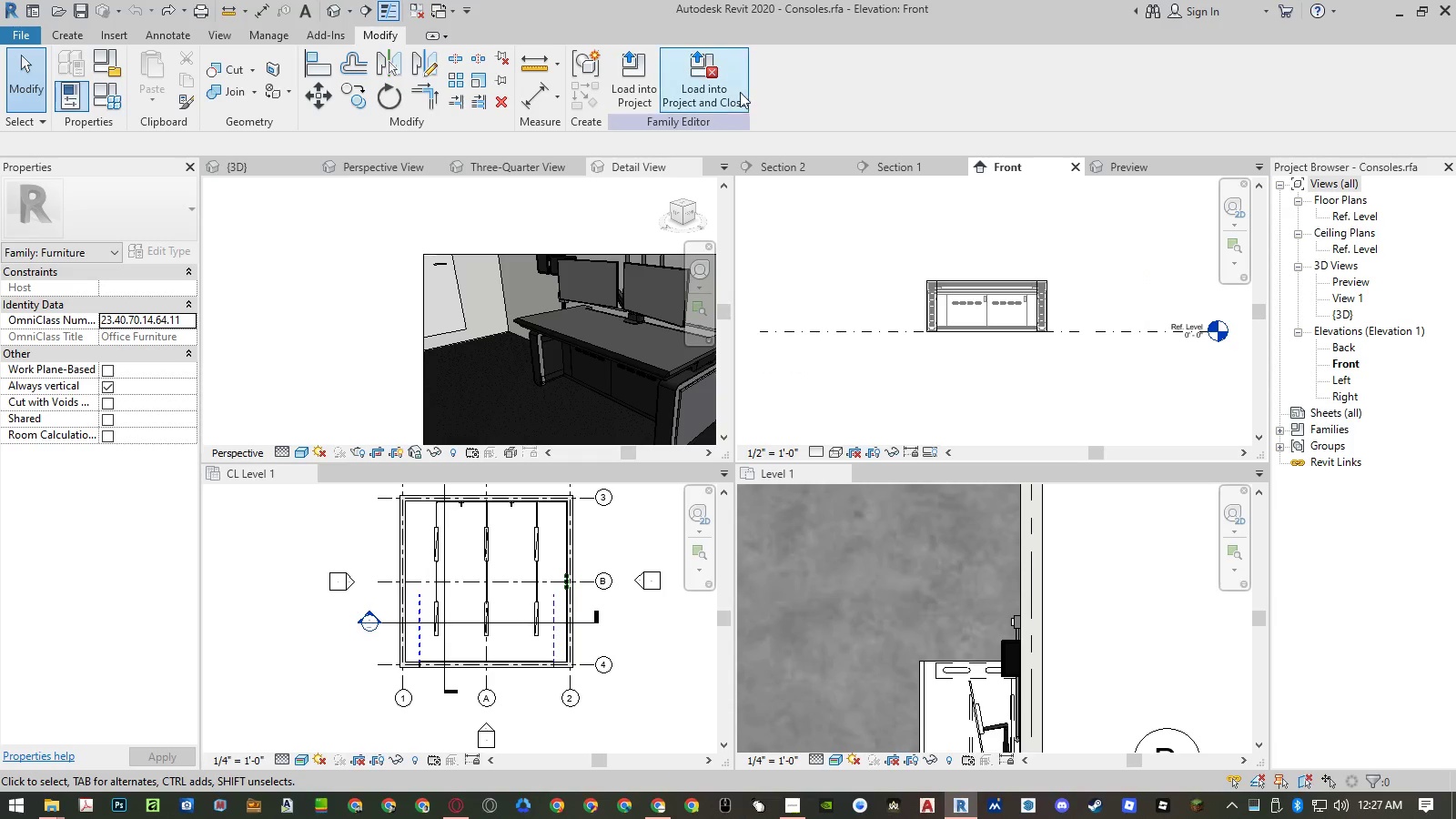 
left_click([717, 89])
 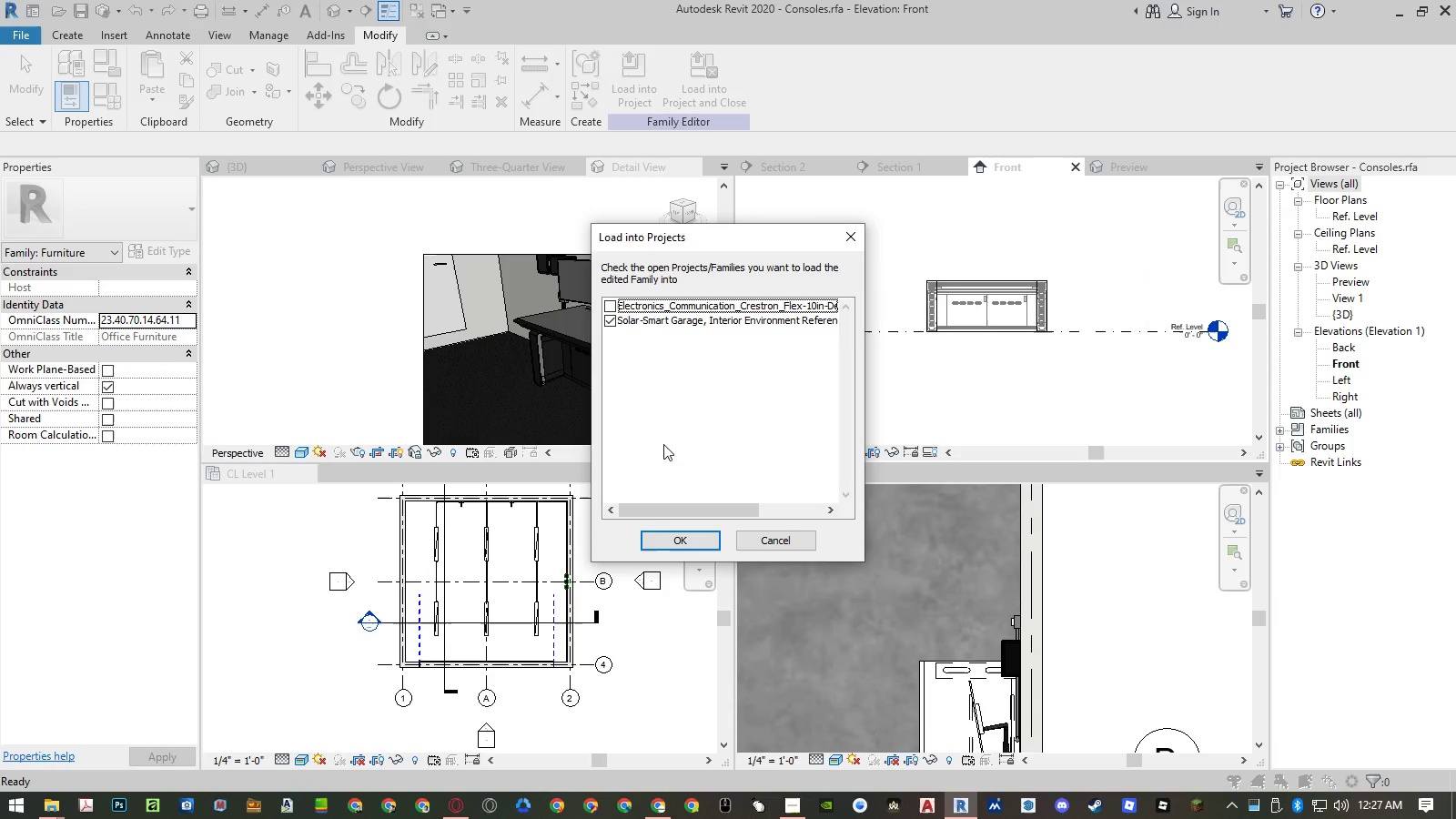 
left_click([658, 541])
 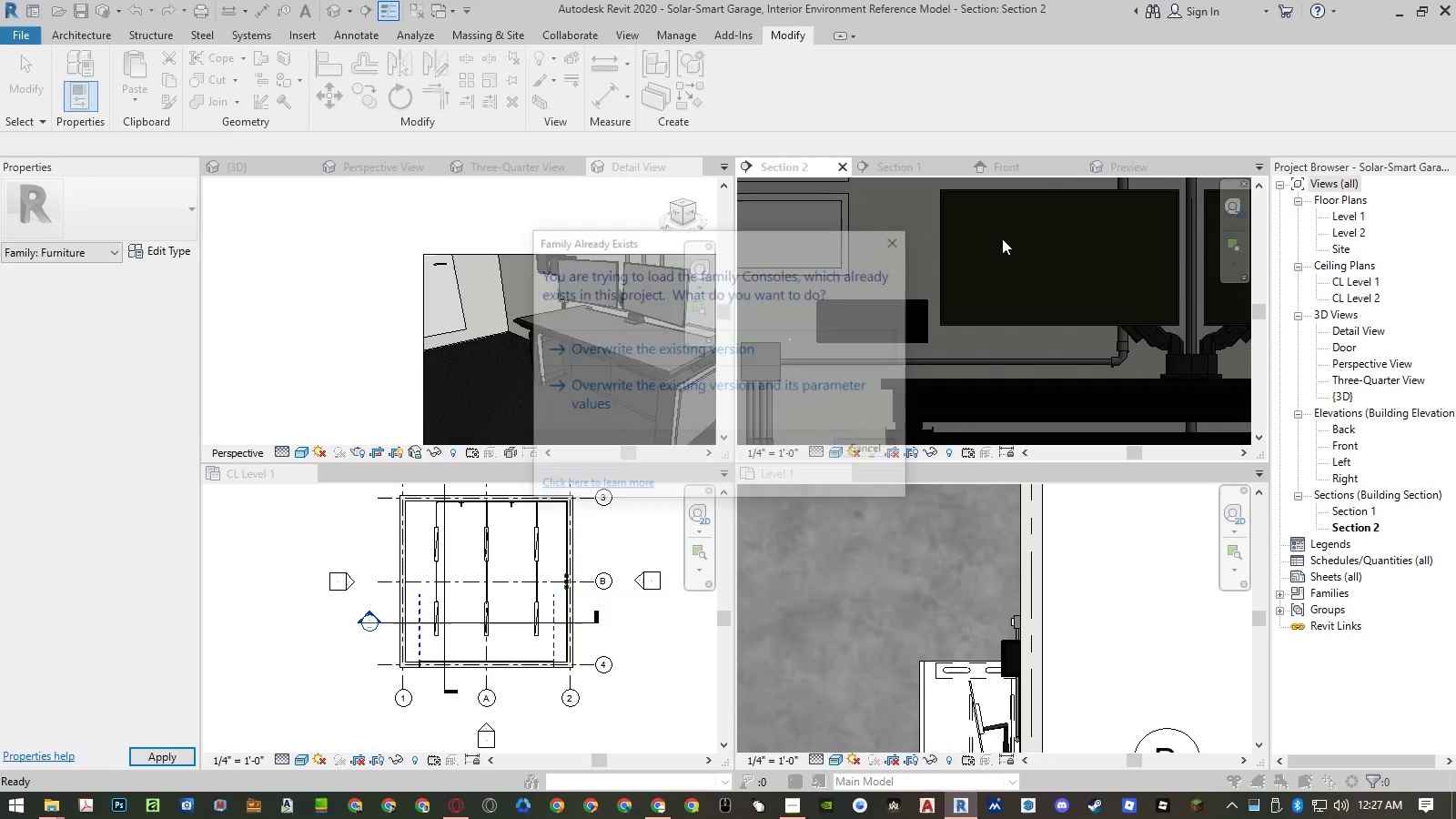 
left_click([730, 393])
 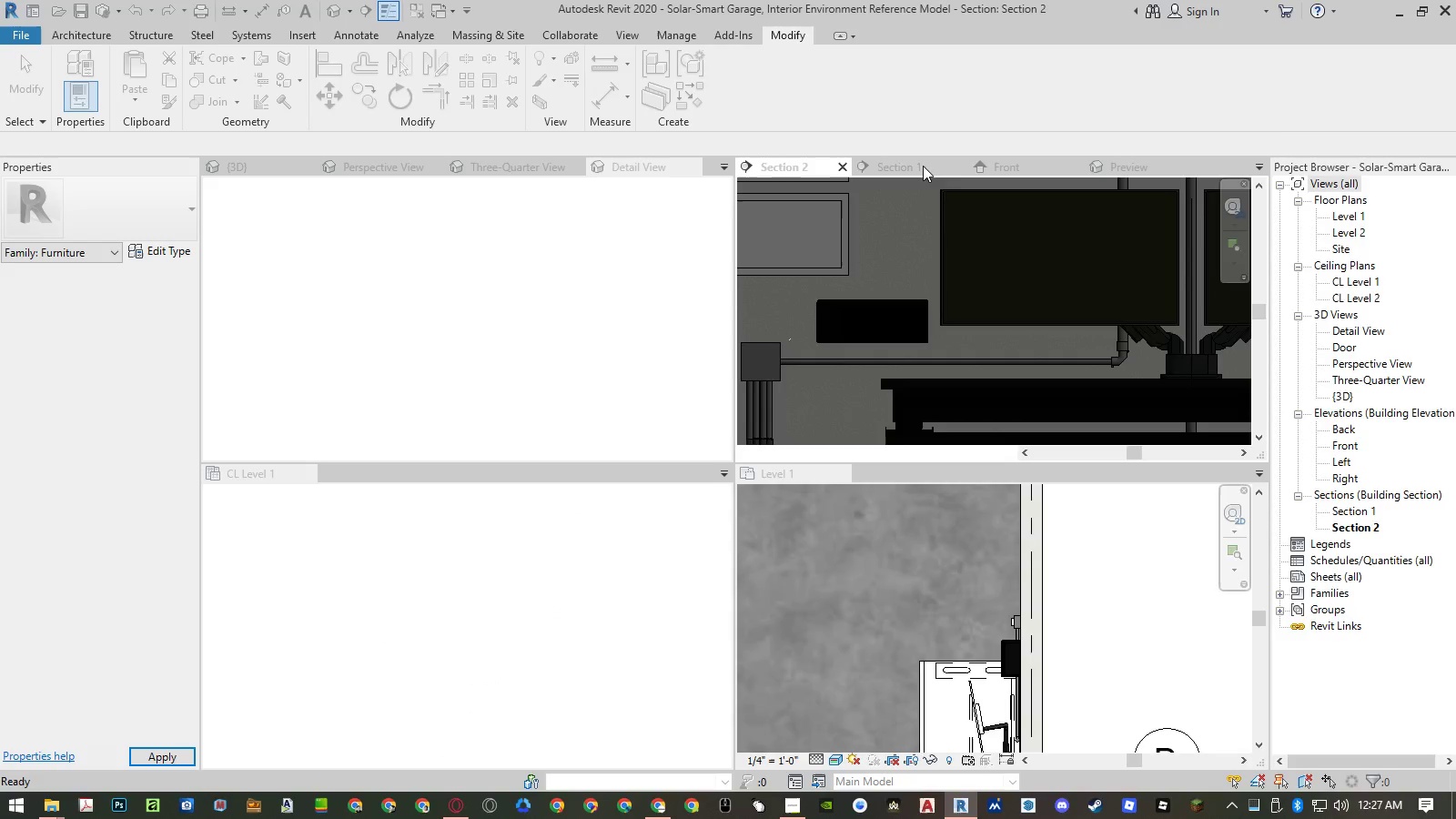 
wait(6.55)
 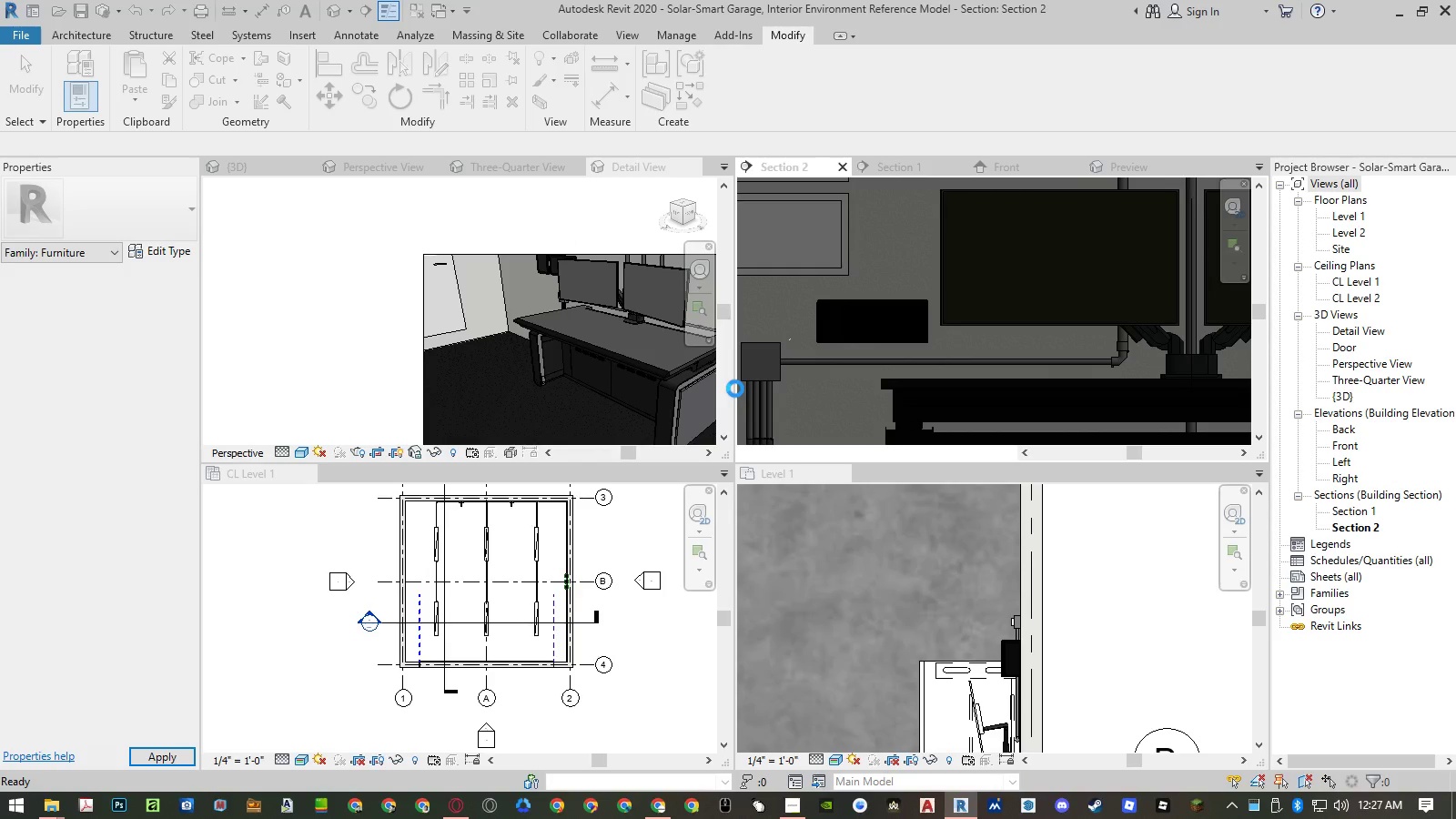 
left_click([893, 303])
 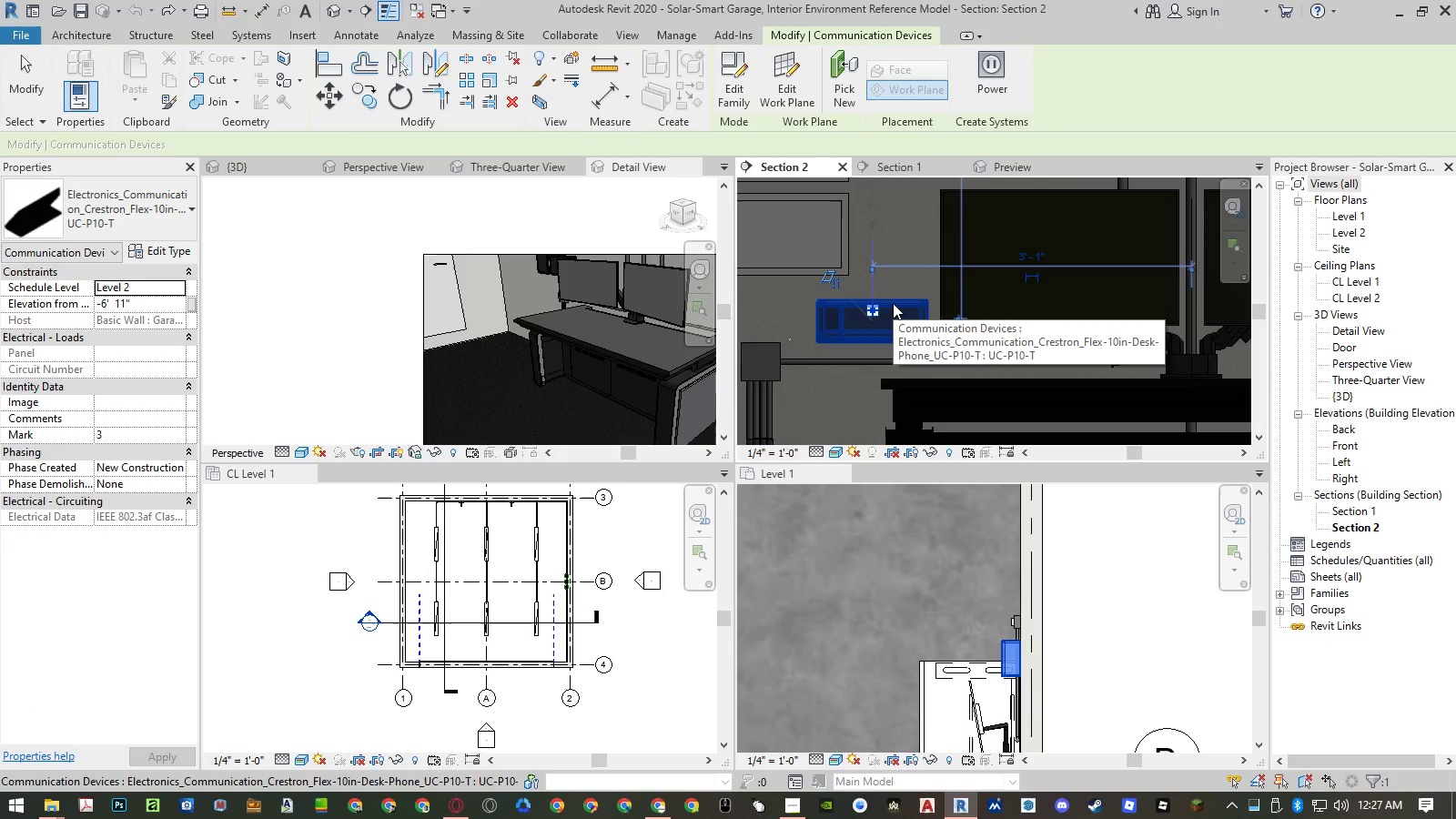 
mouse_move([983, 63])
 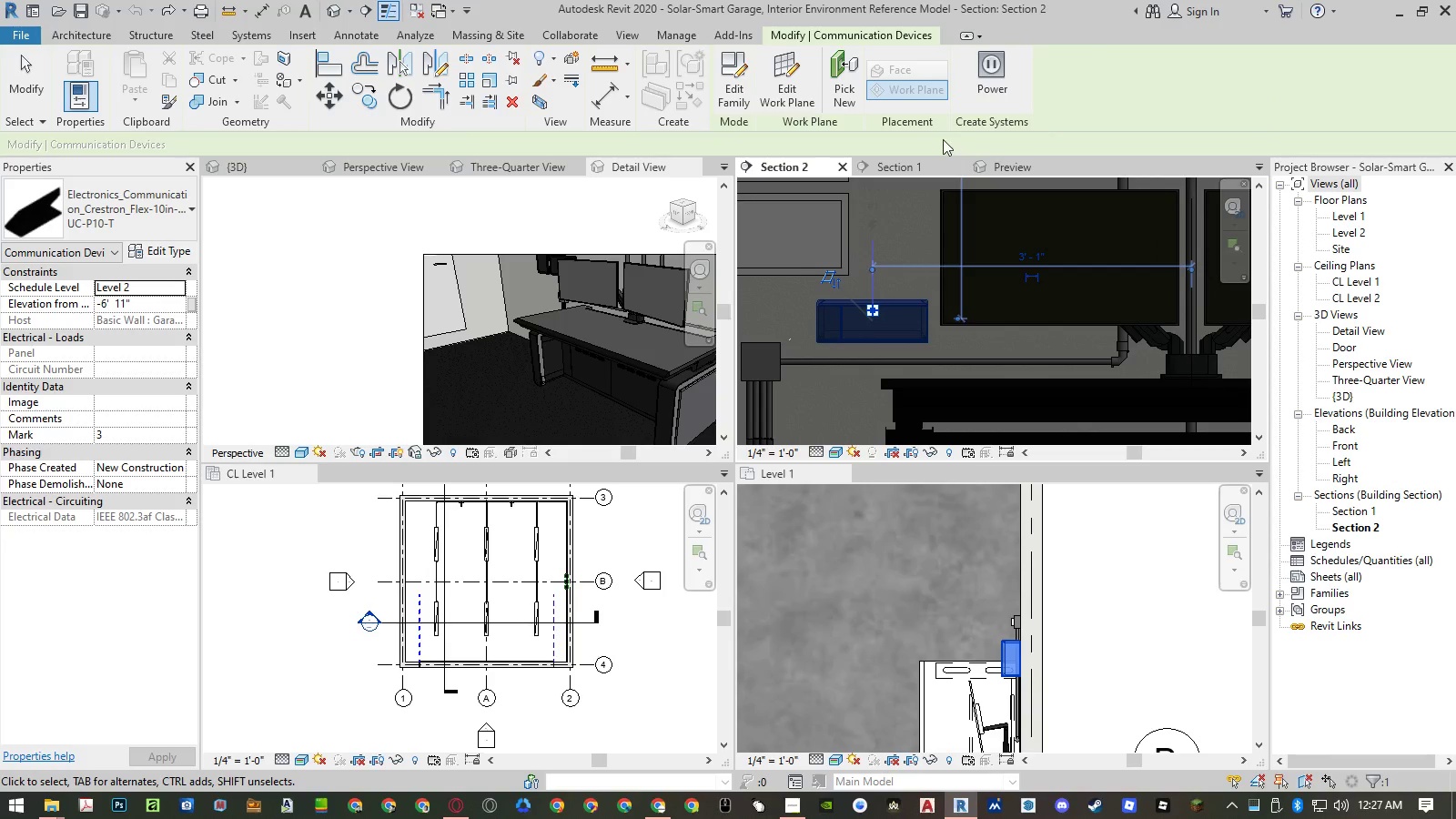 
mouse_move([813, 94])
 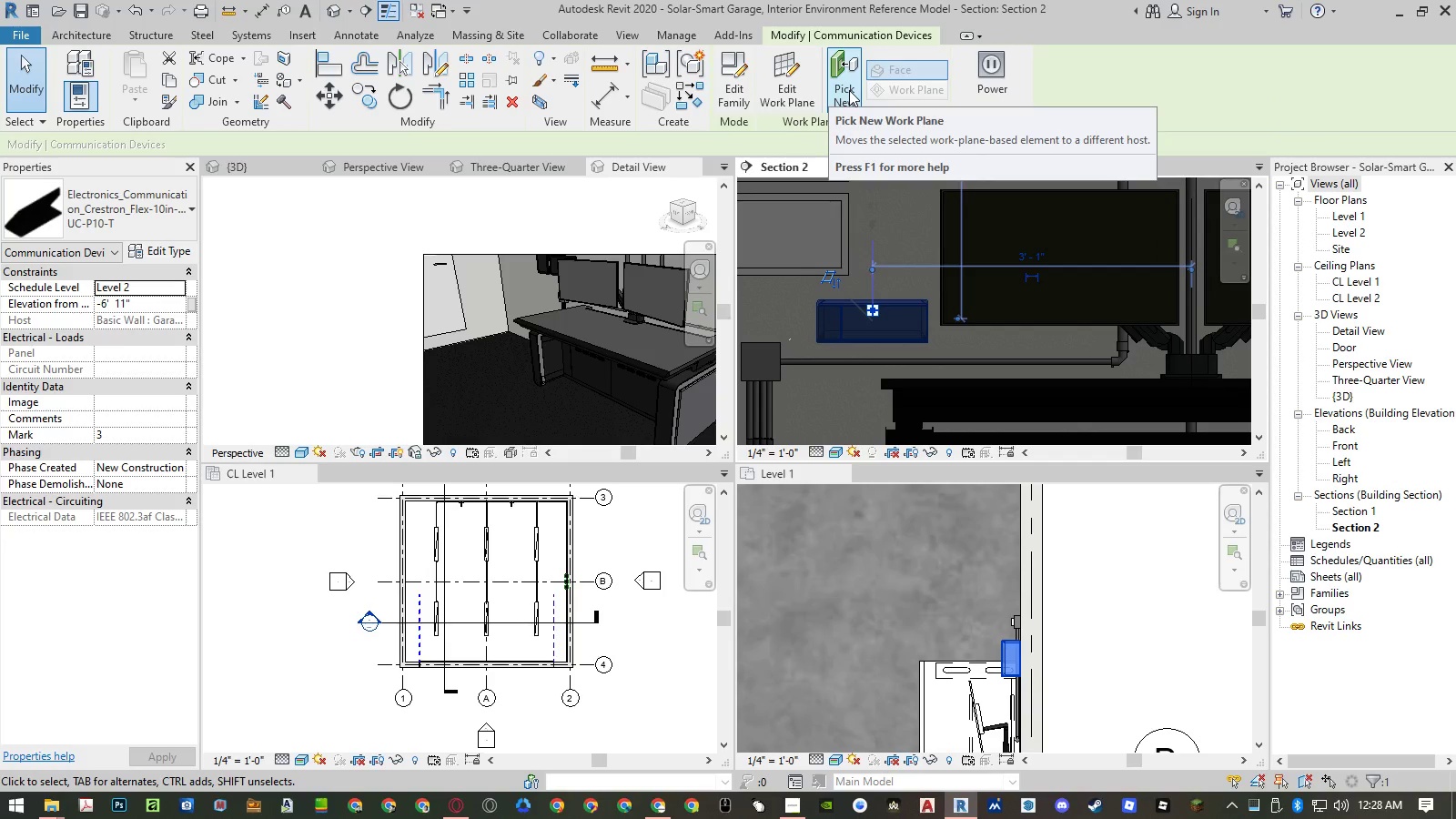 
left_click([849, 90])
 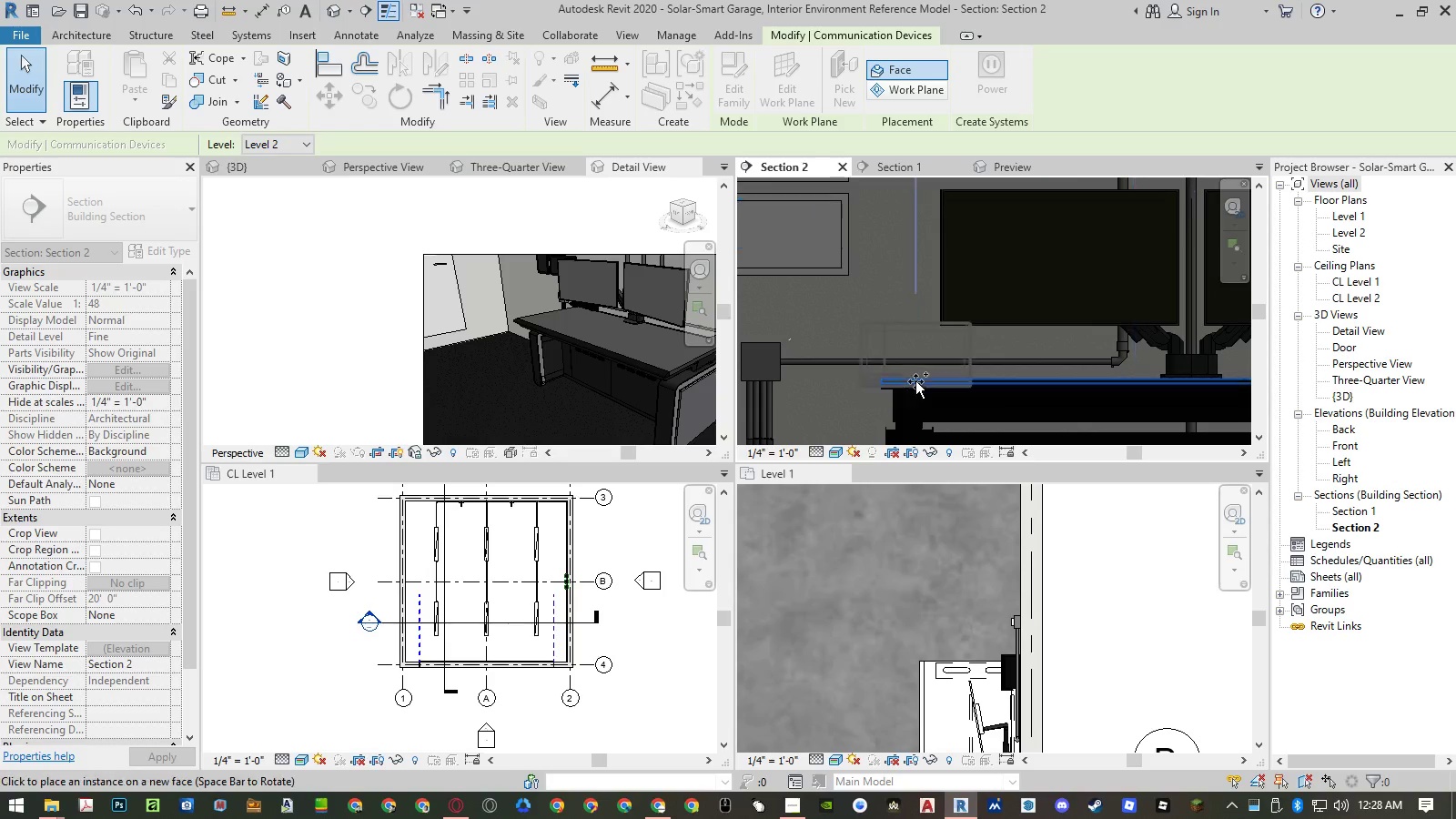 
wait(7.0)
 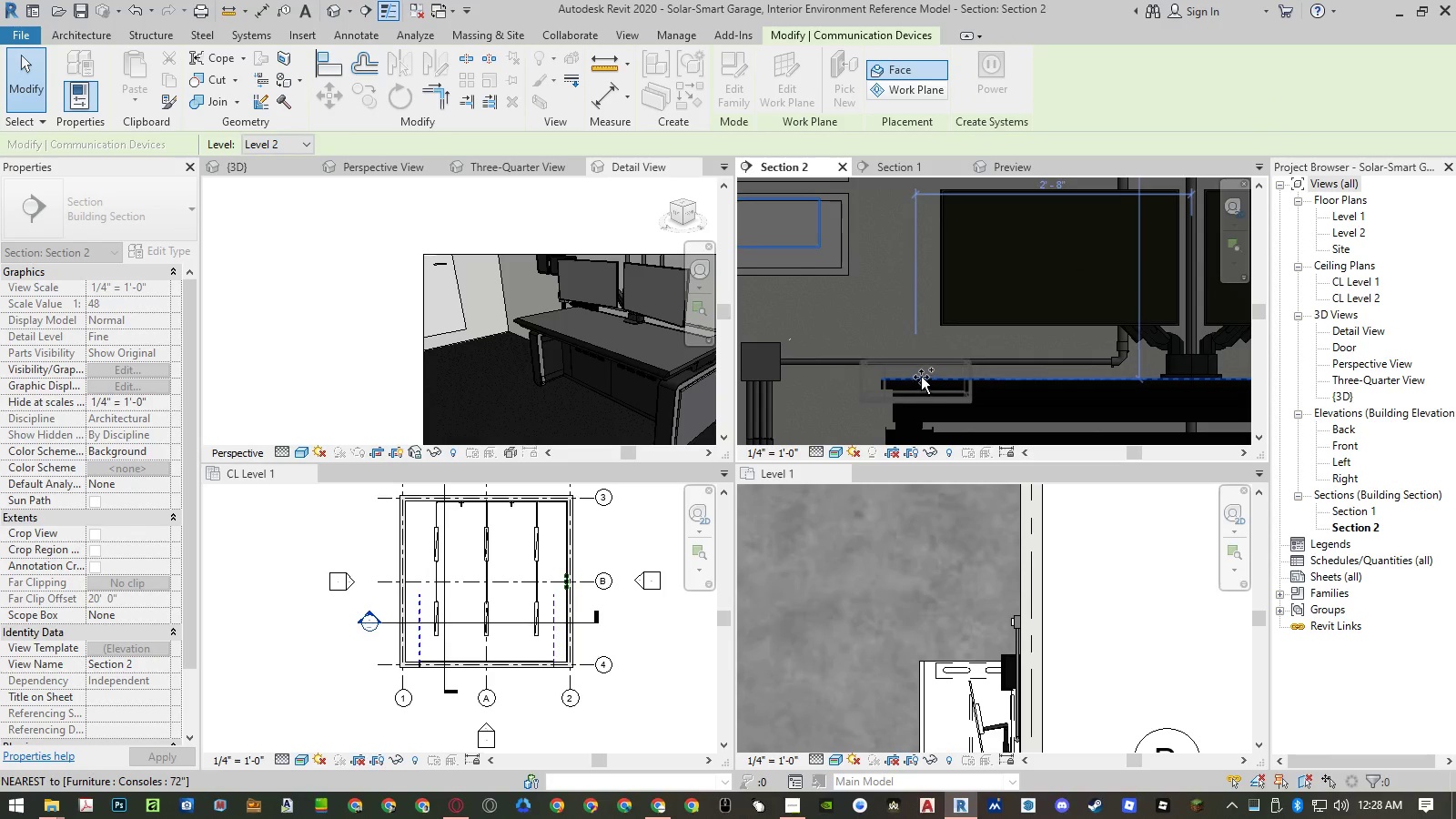 
scroll: coordinate [938, 381], scroll_direction: up, amount: 5.0
 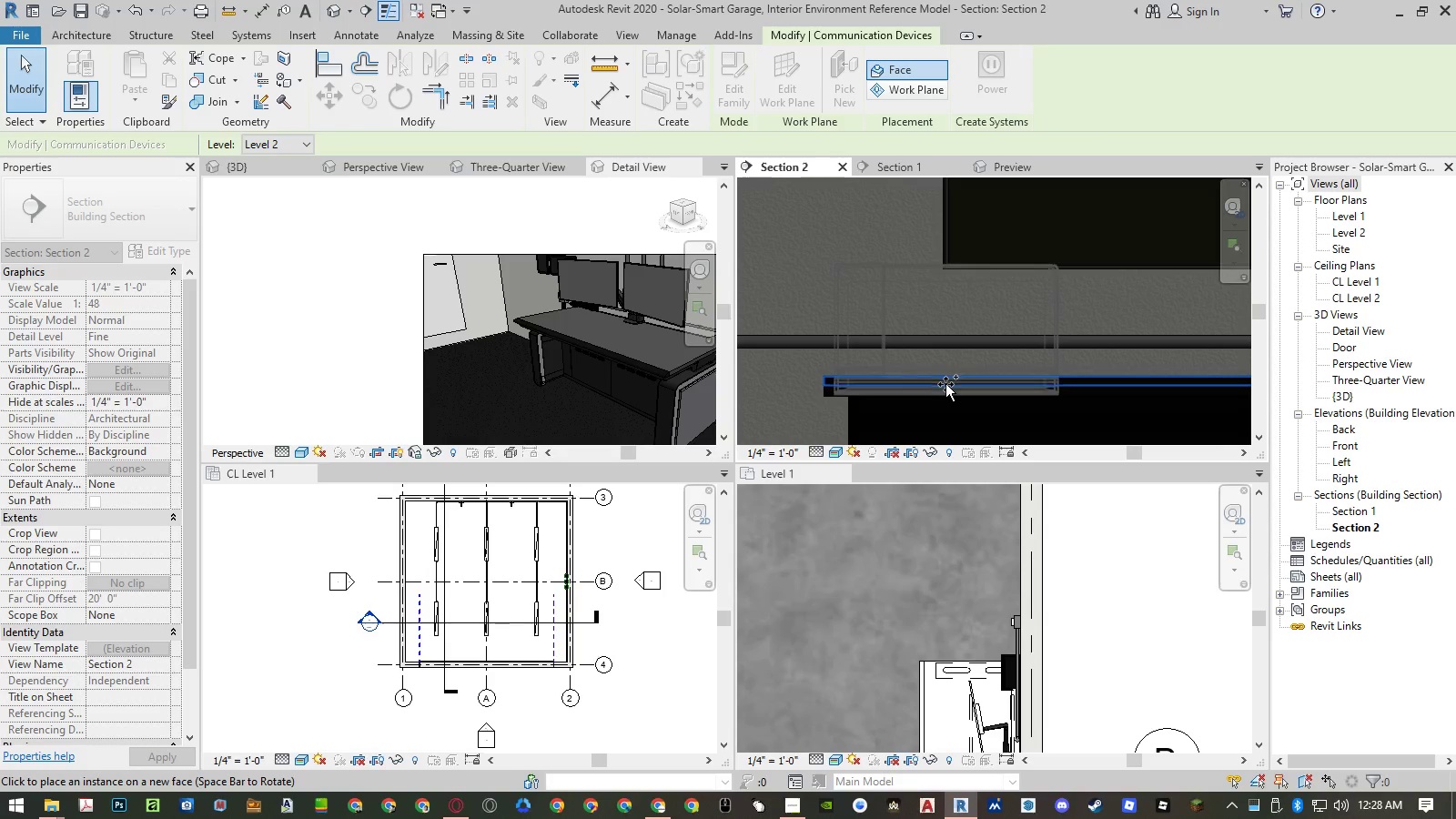 
wait(6.05)
 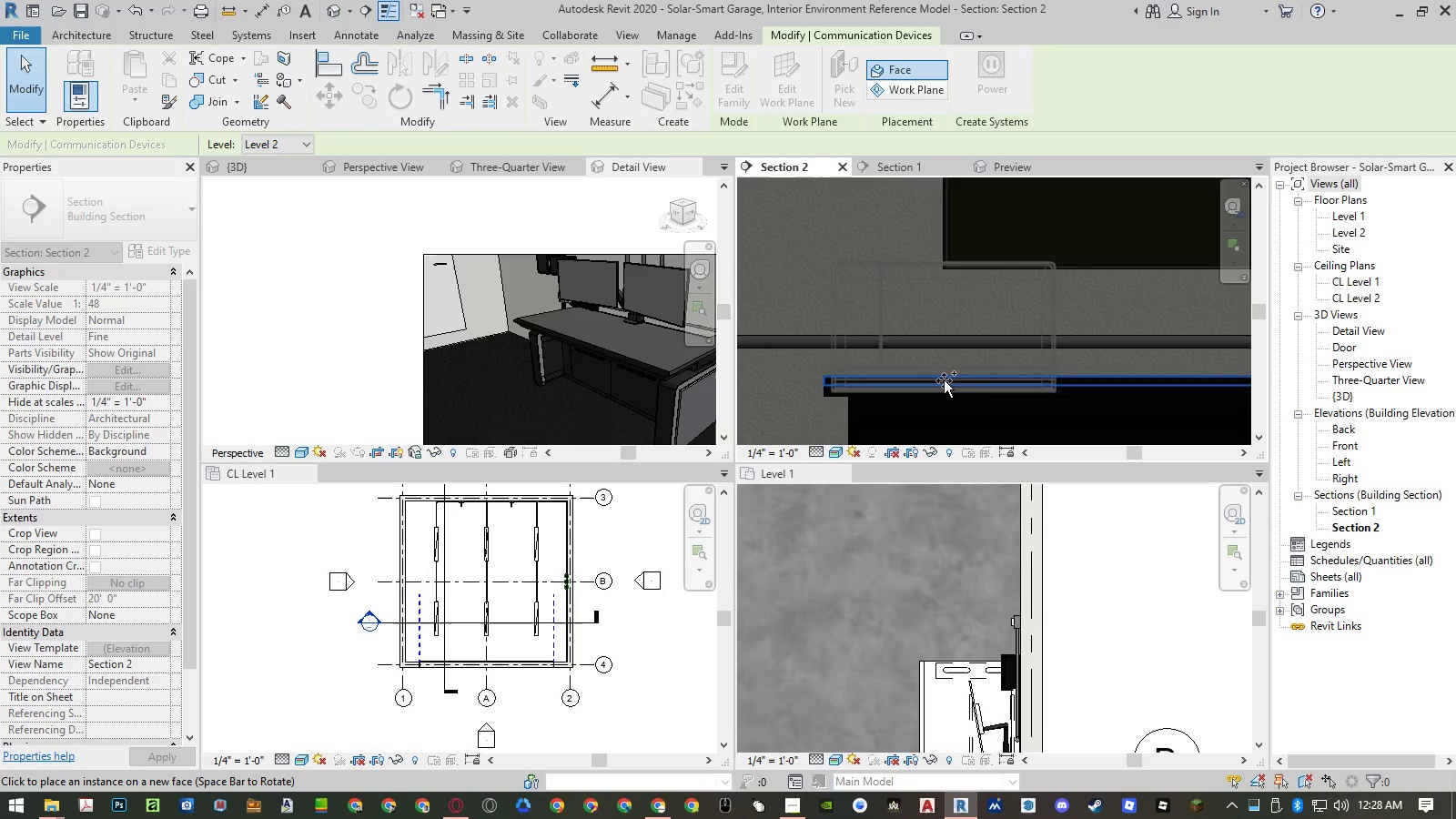 
left_click([1087, 539])
 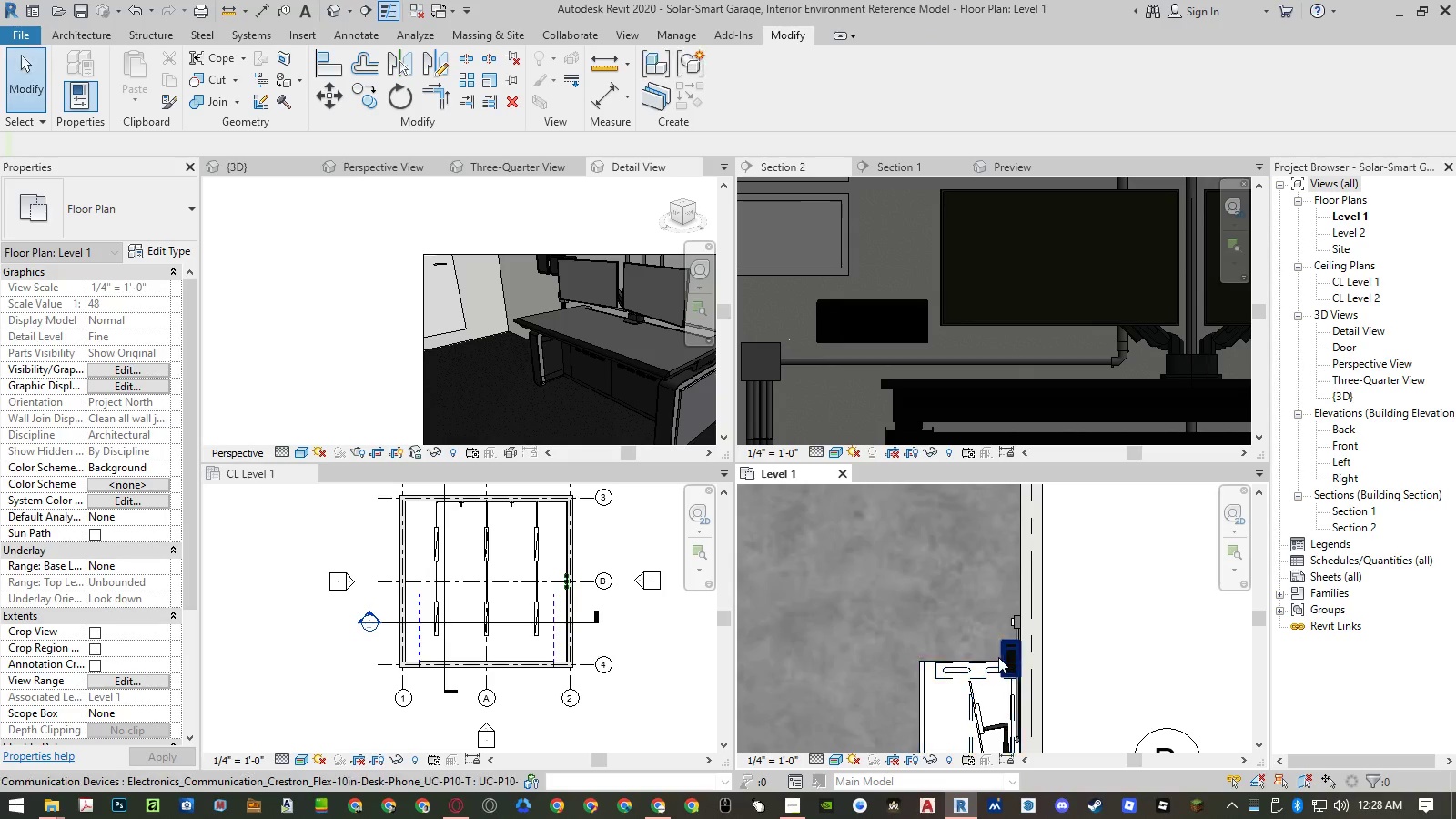 
left_click([1008, 651])
 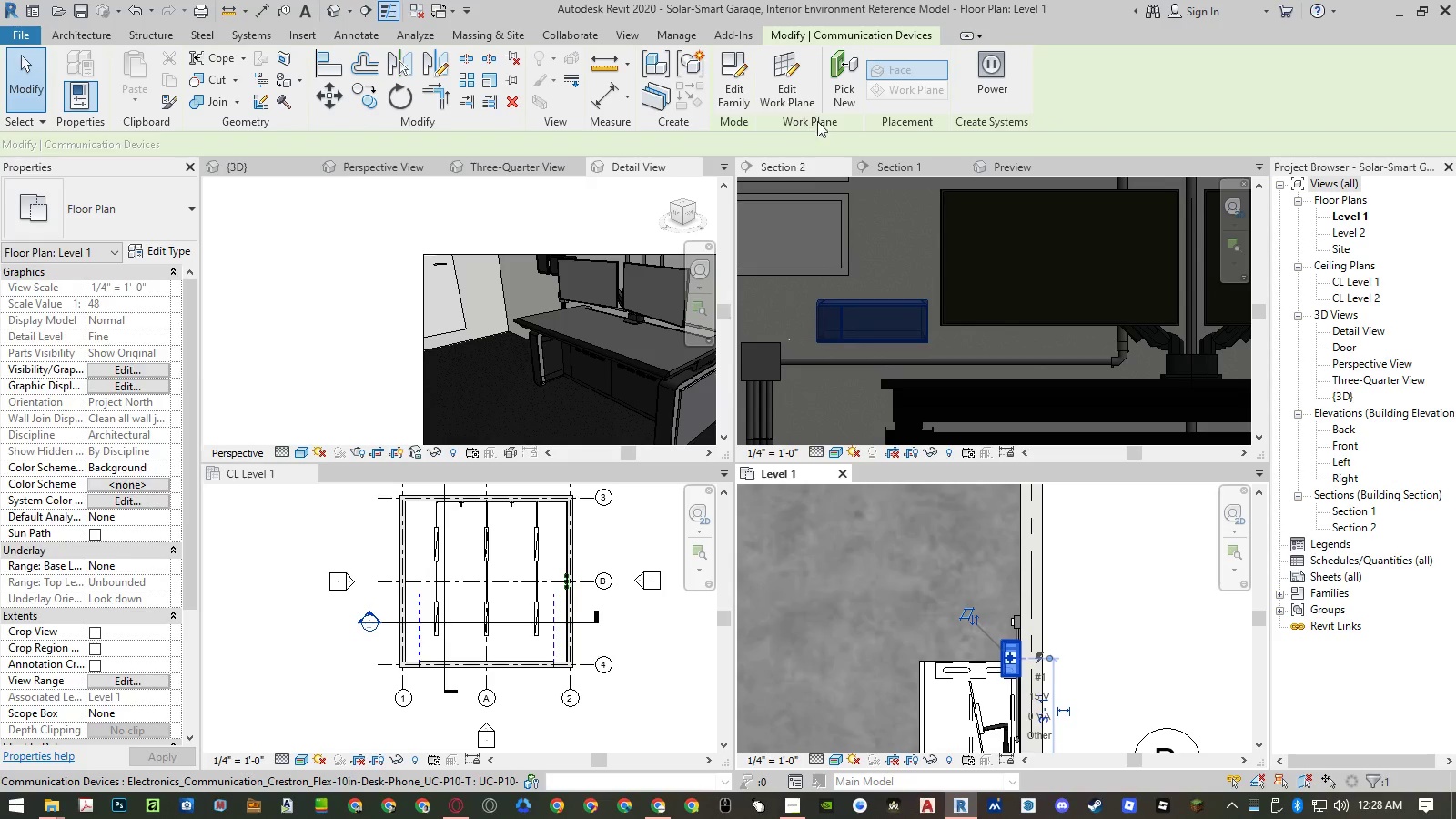 
left_click([836, 101])
 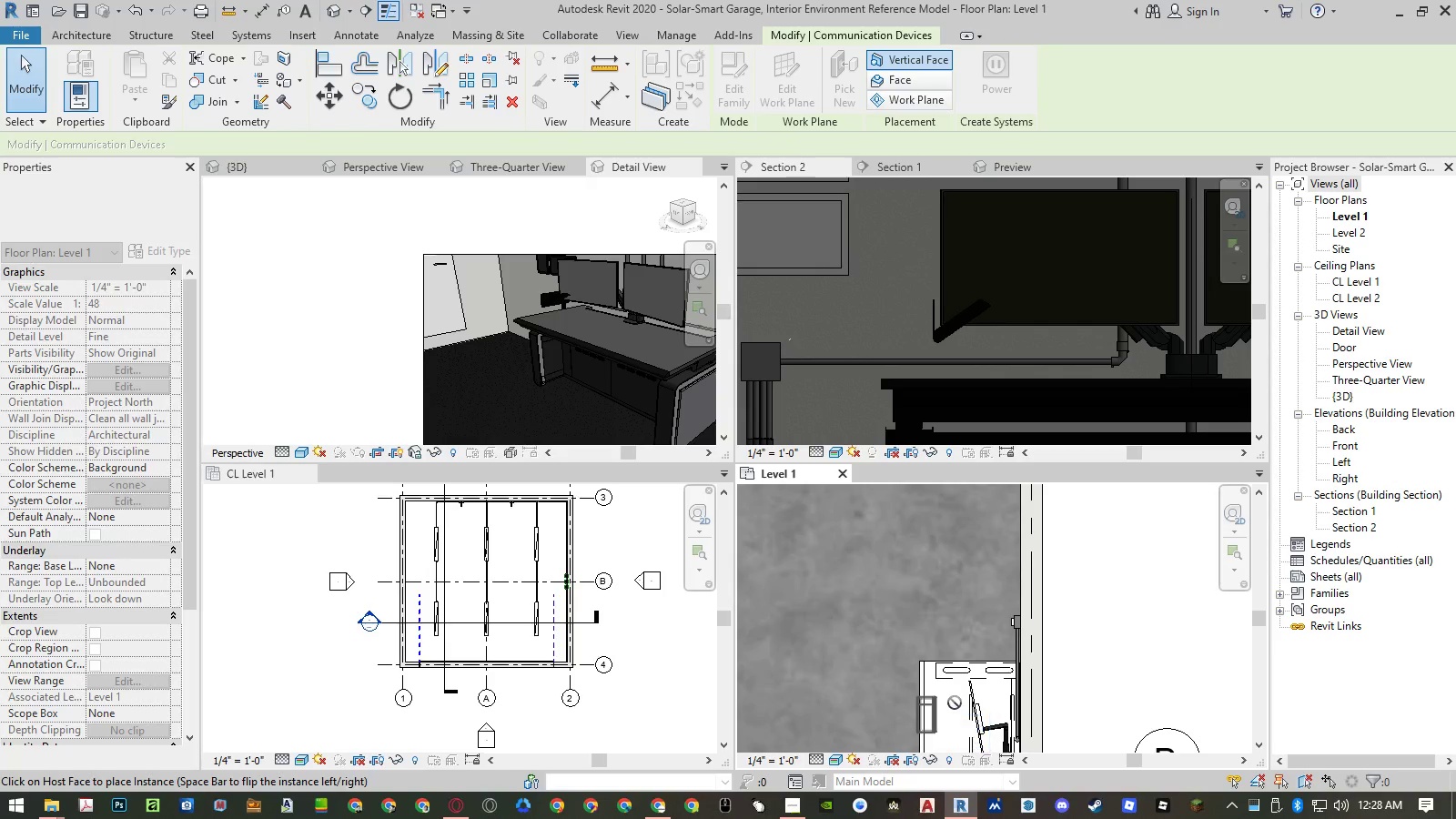 
scroll: coordinate [947, 699], scroll_direction: up, amount: 4.0
 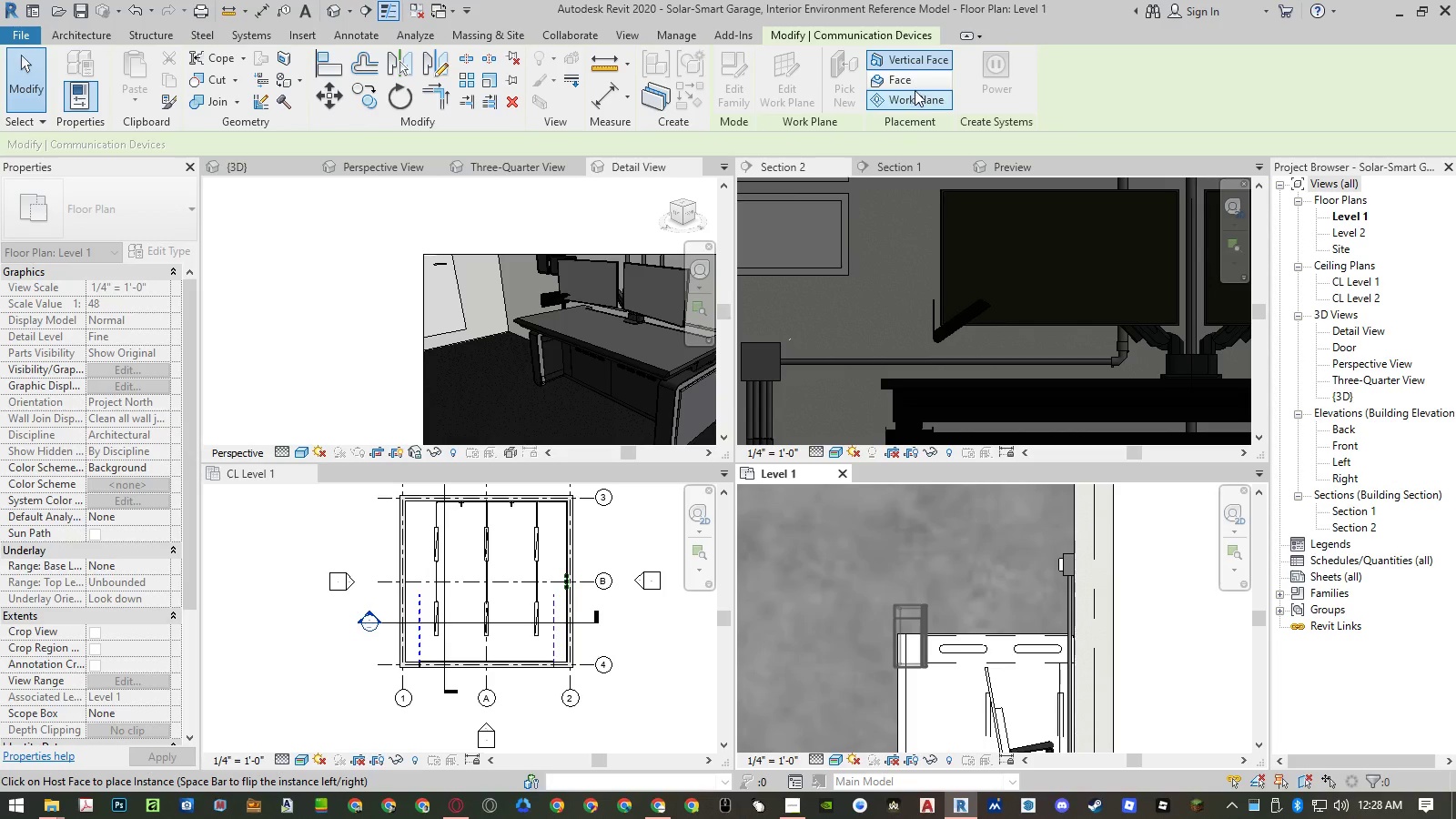 
wait(6.28)
 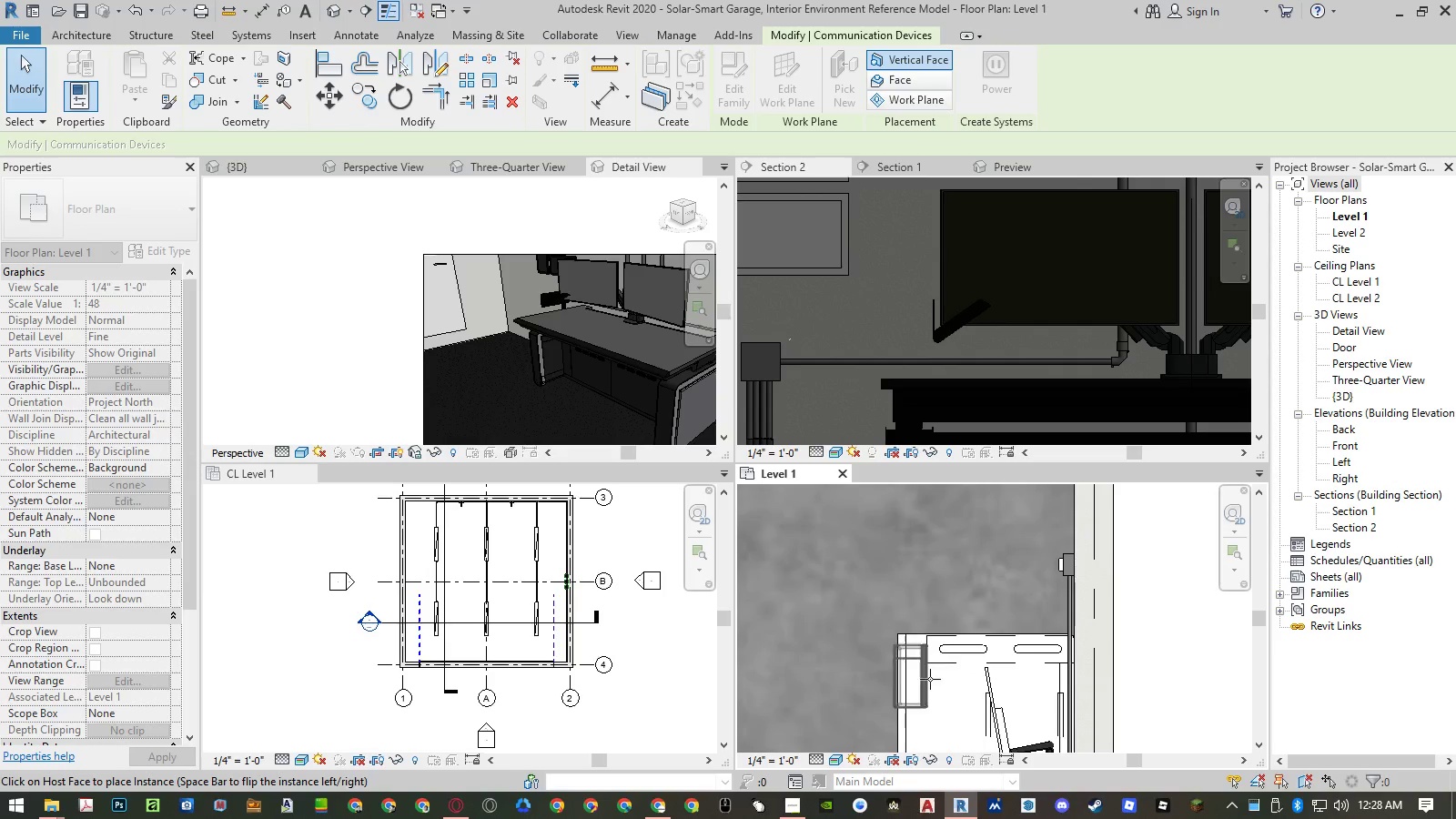 
left_click([916, 81])
 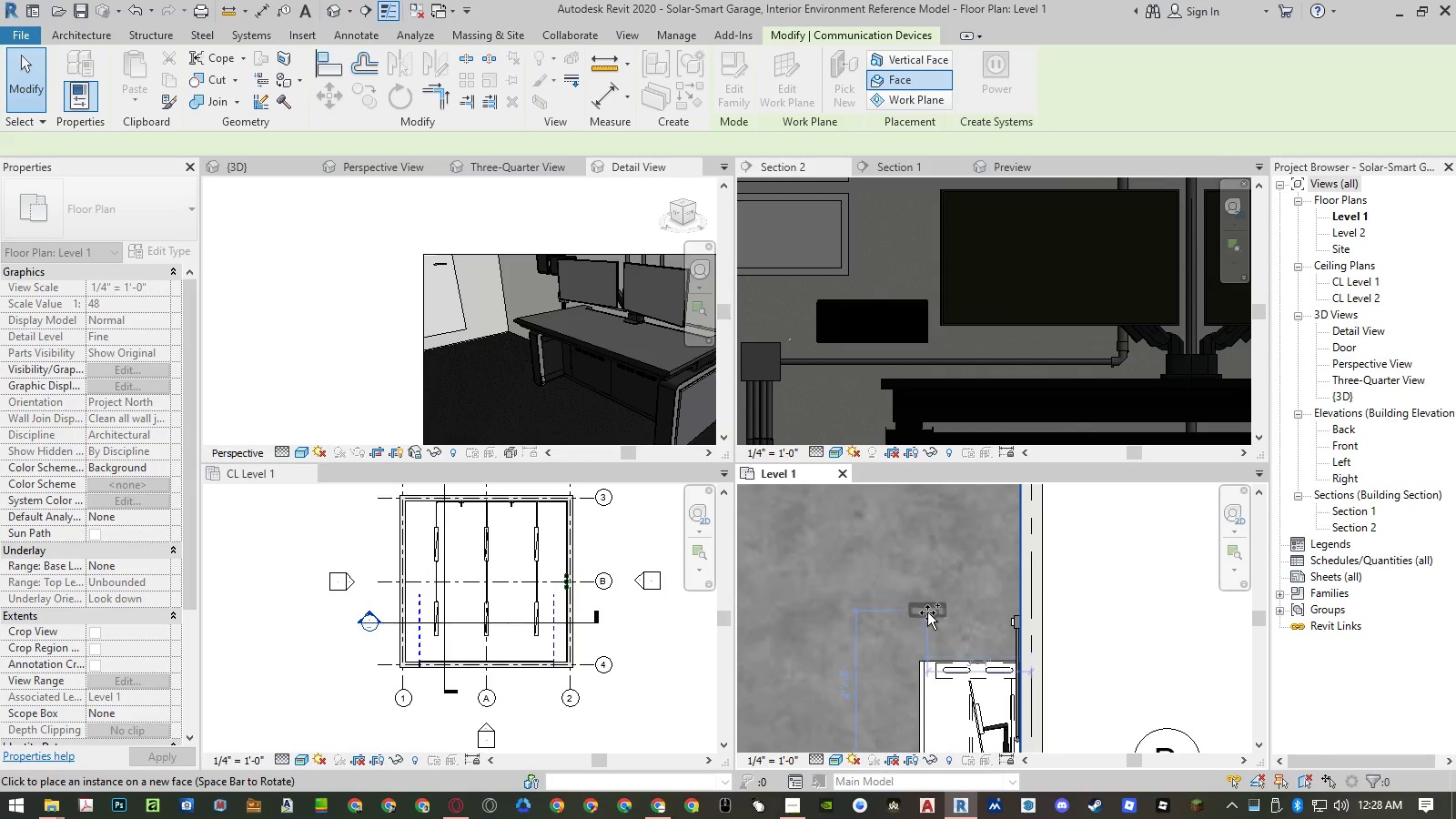 
left_click([926, 620])
 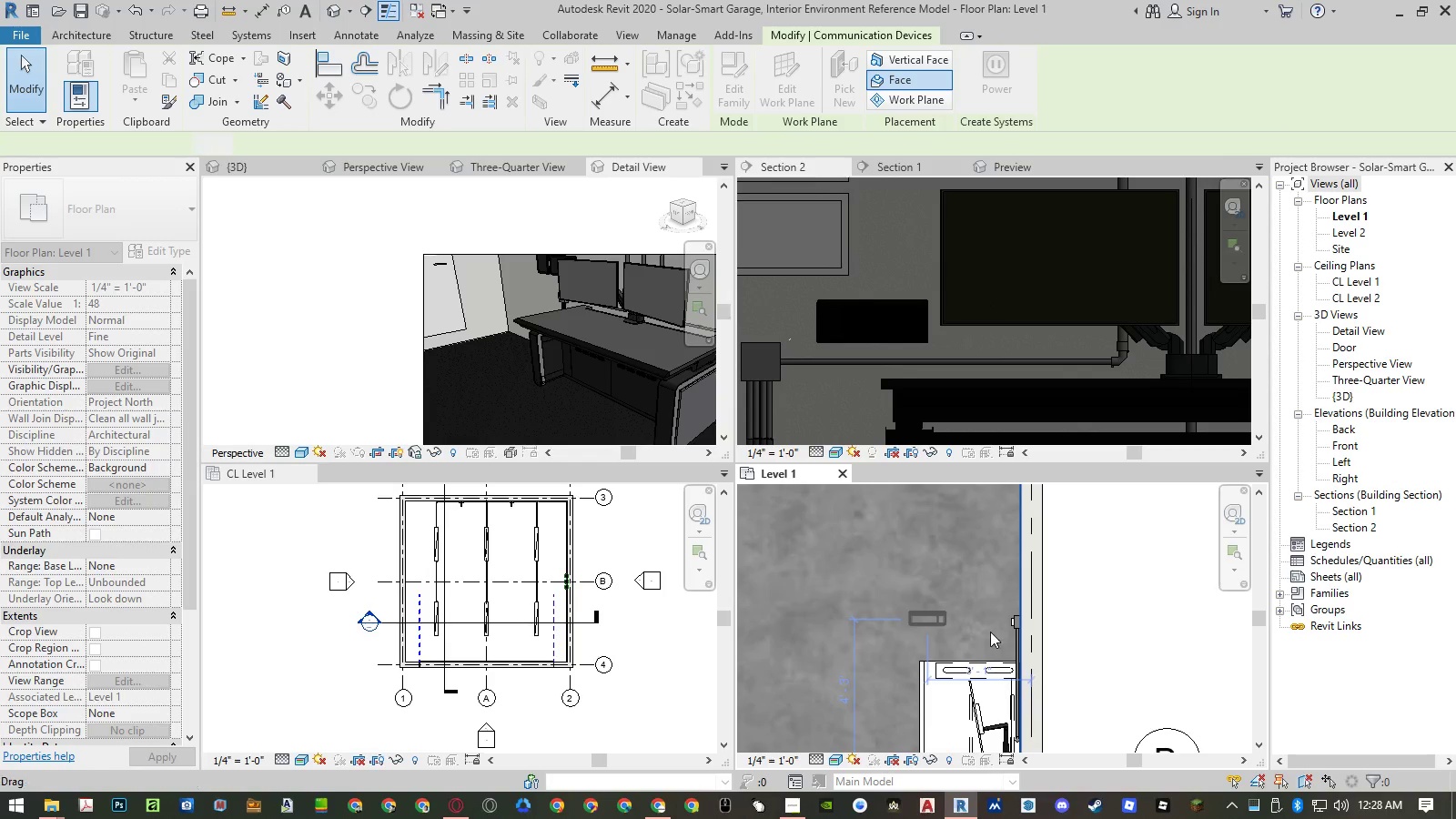 
mouse_move([976, 599])
 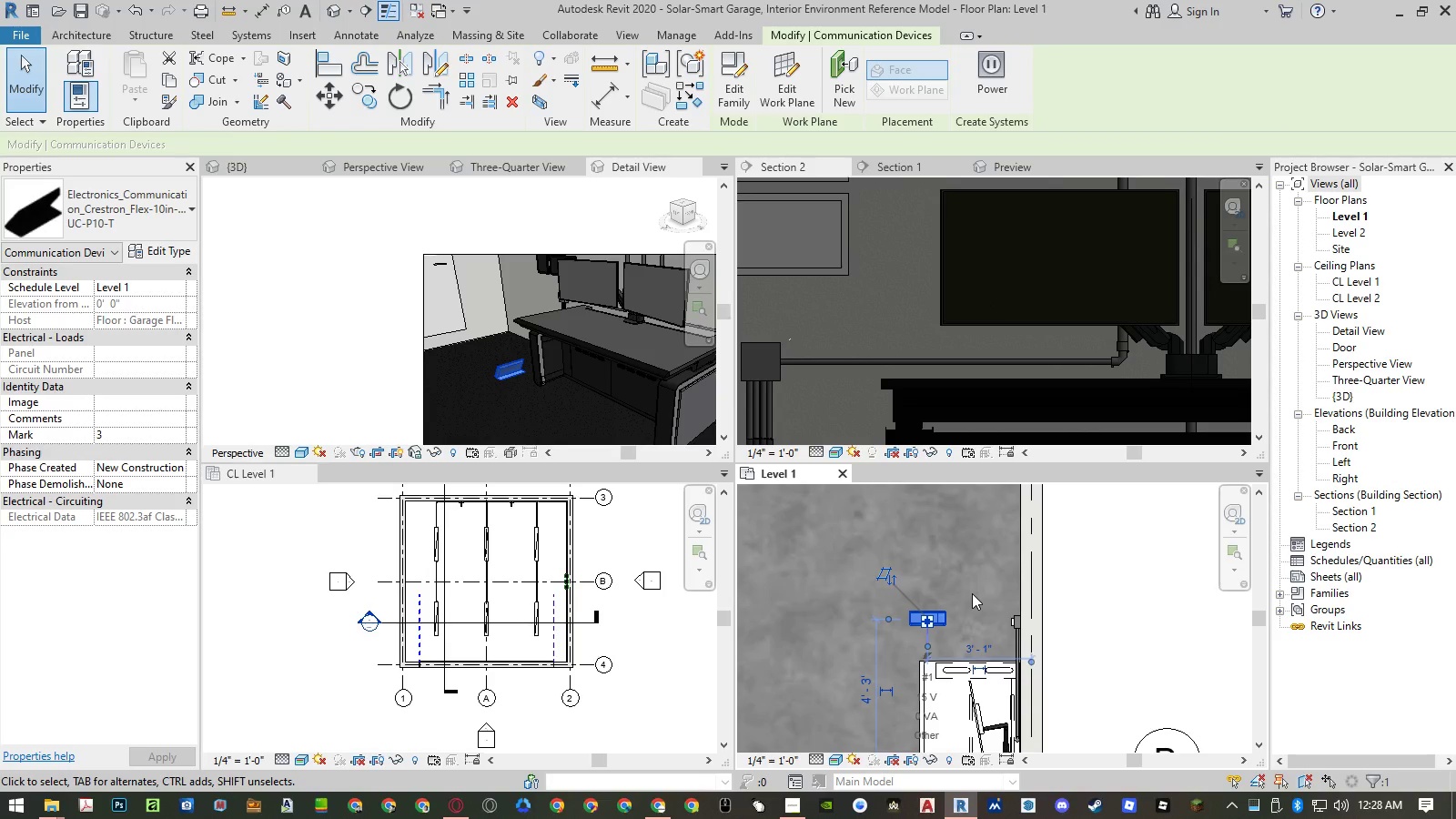 
key(Escape)
 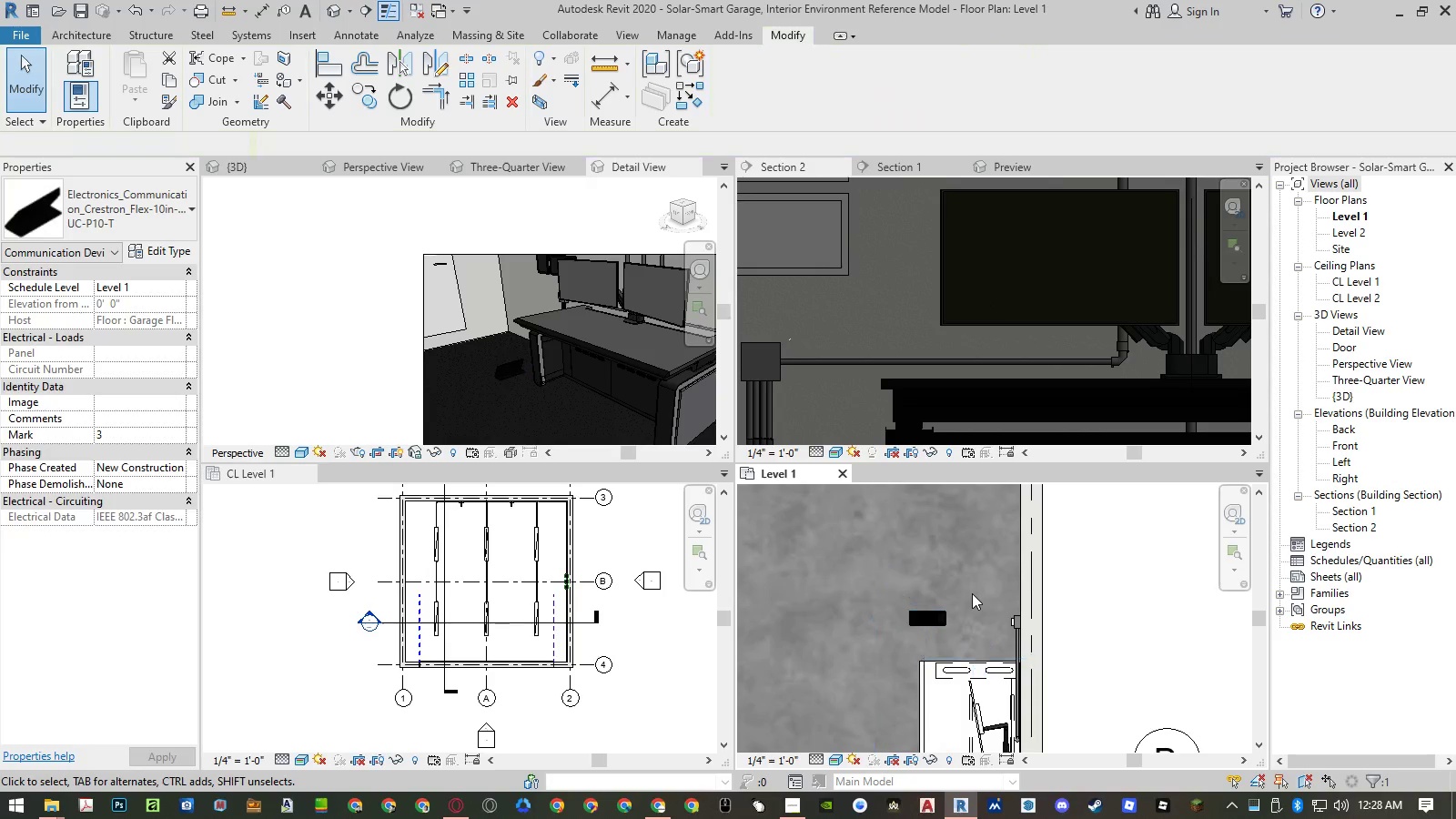 
key(Escape)
 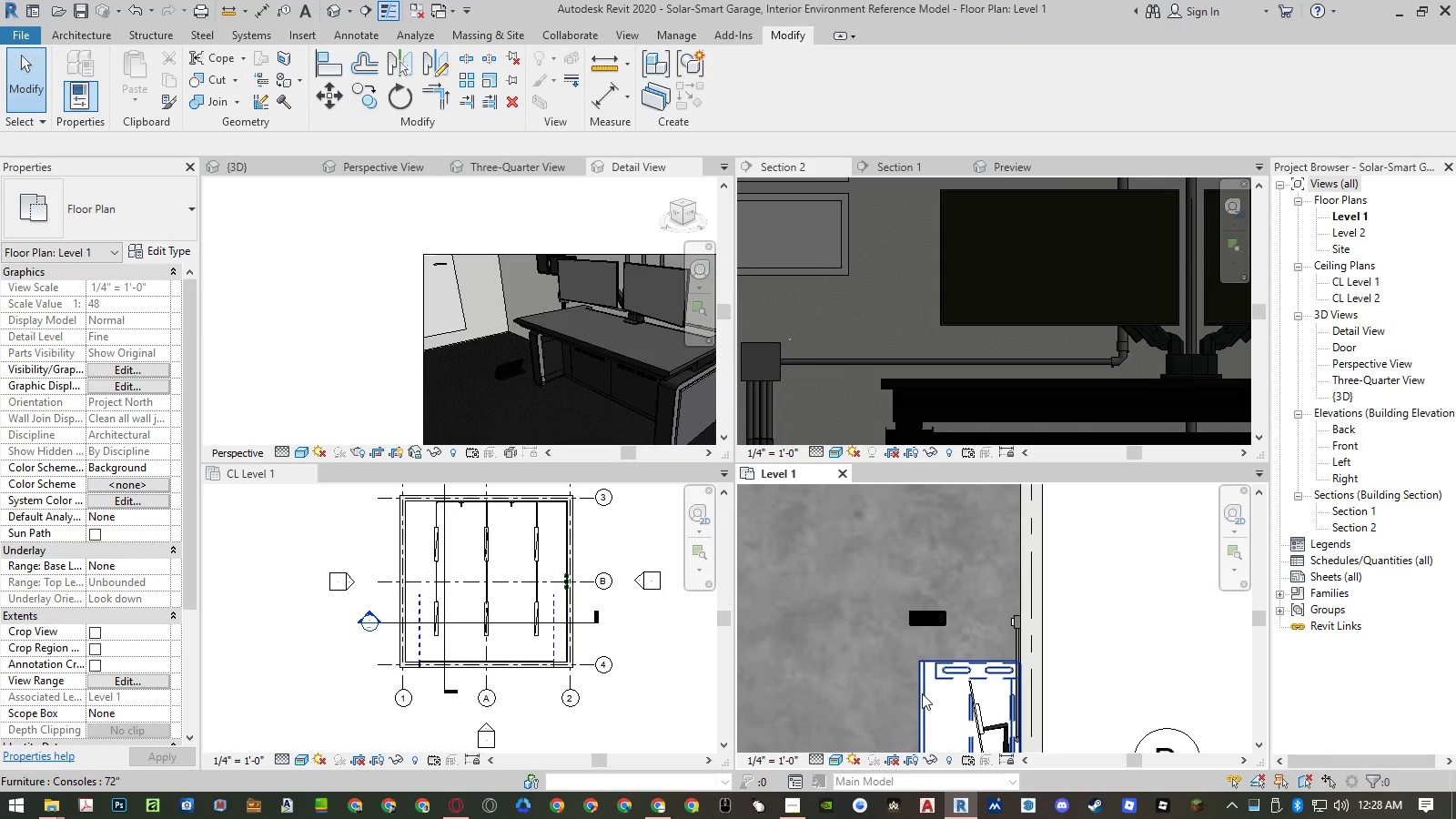 
left_click([922, 693])
 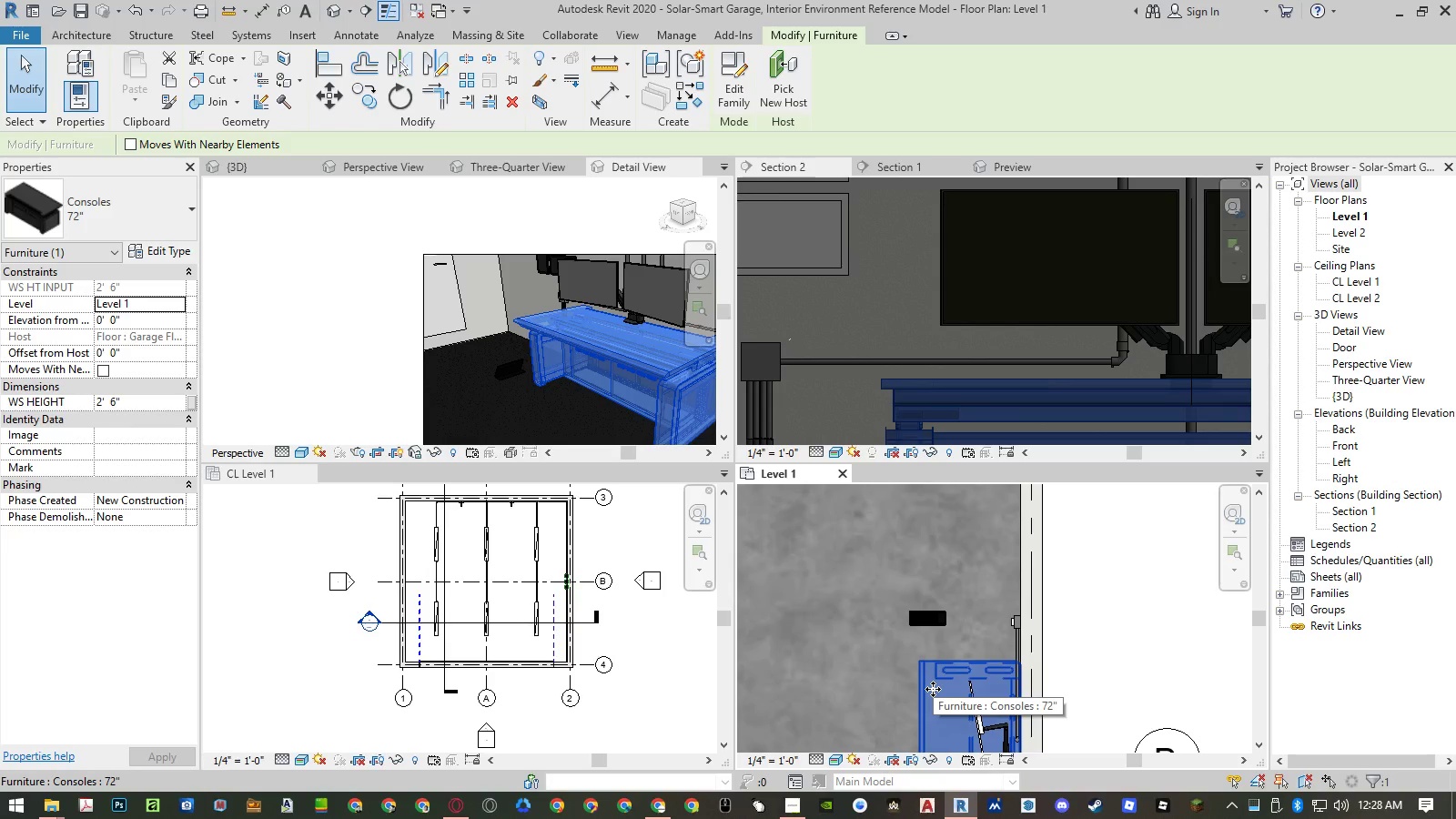 
key(Escape)
 